 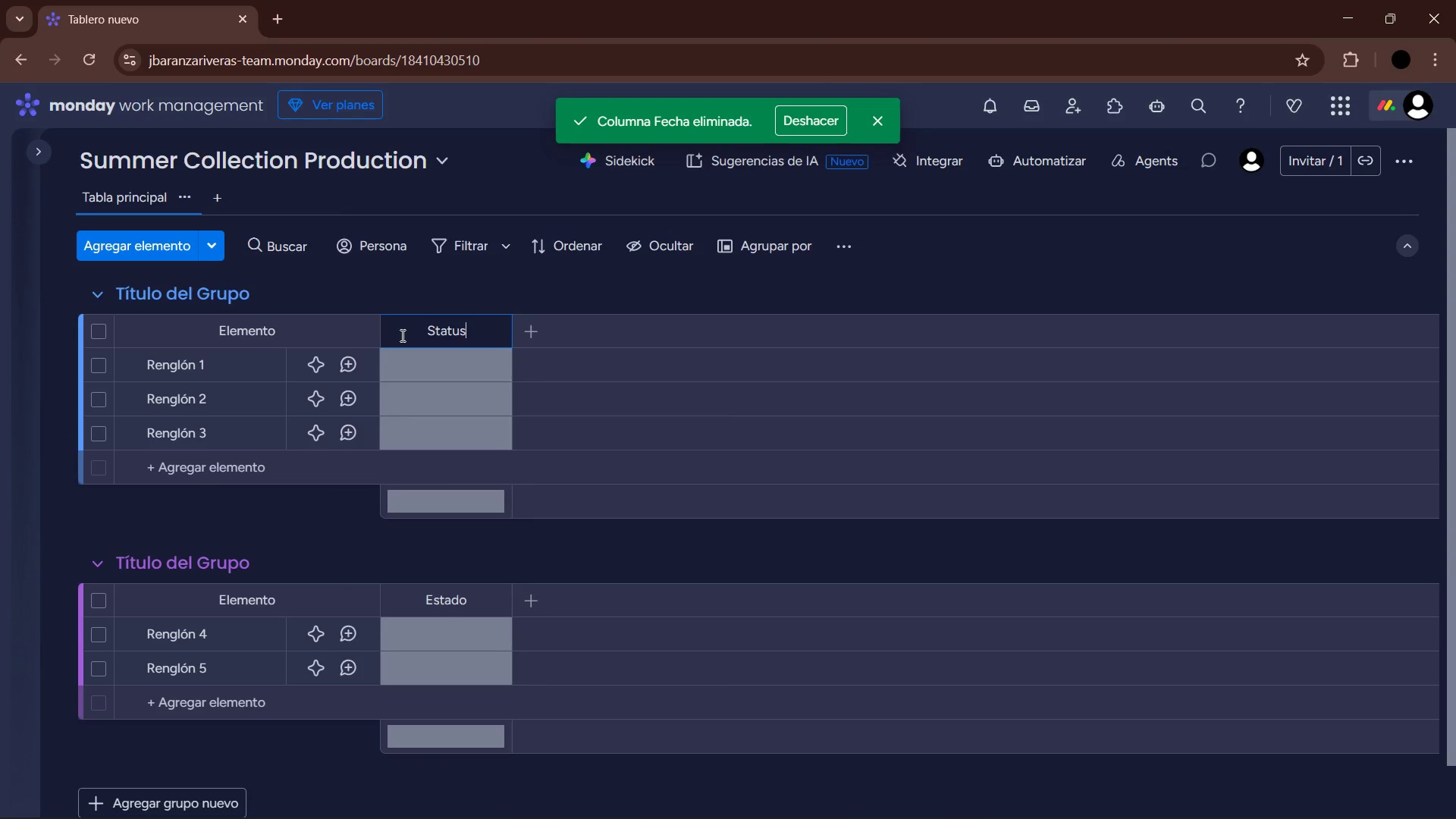 
key(Enter)
 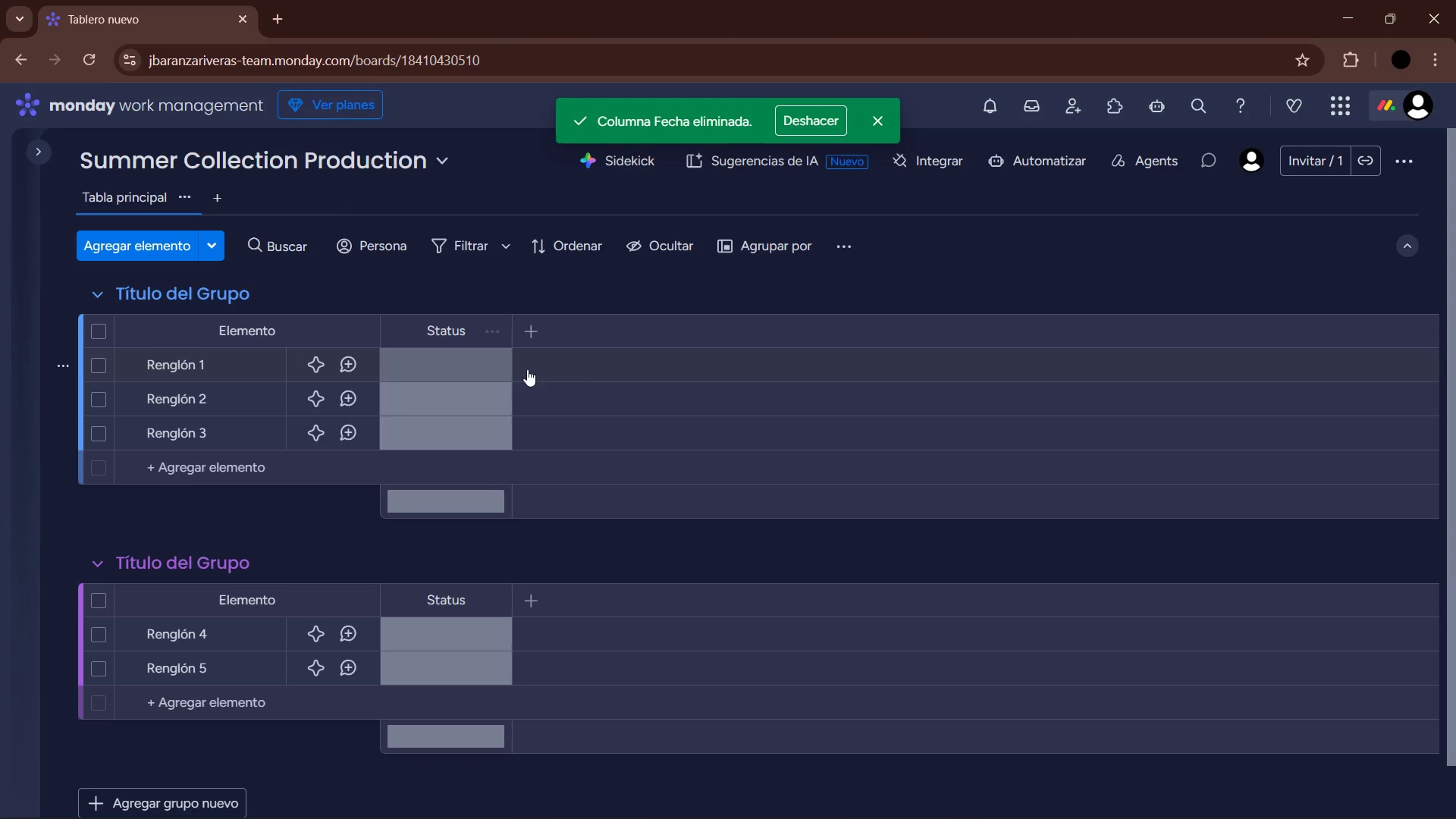 
left_click([425, 365])
 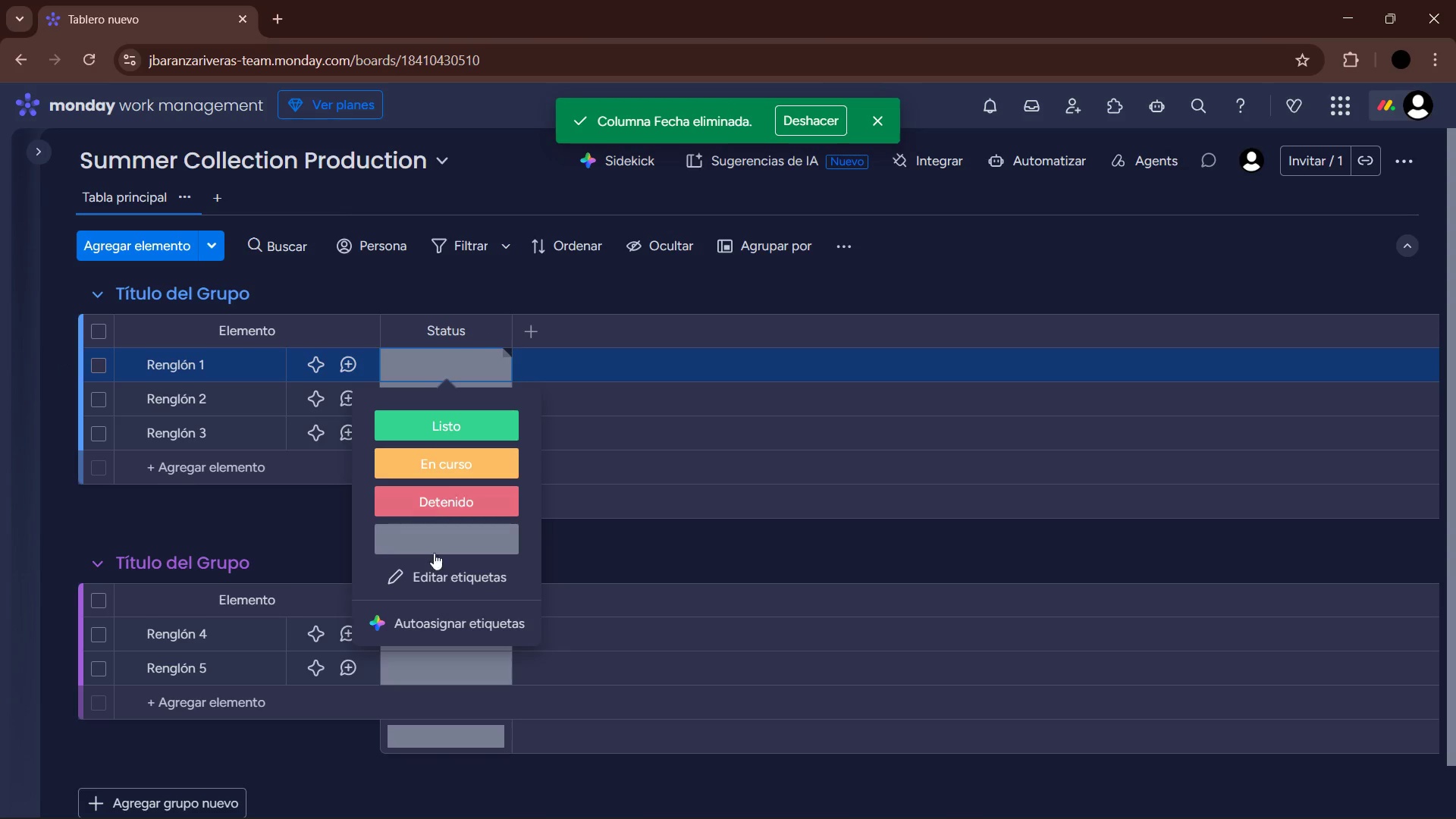 
left_click([435, 571])
 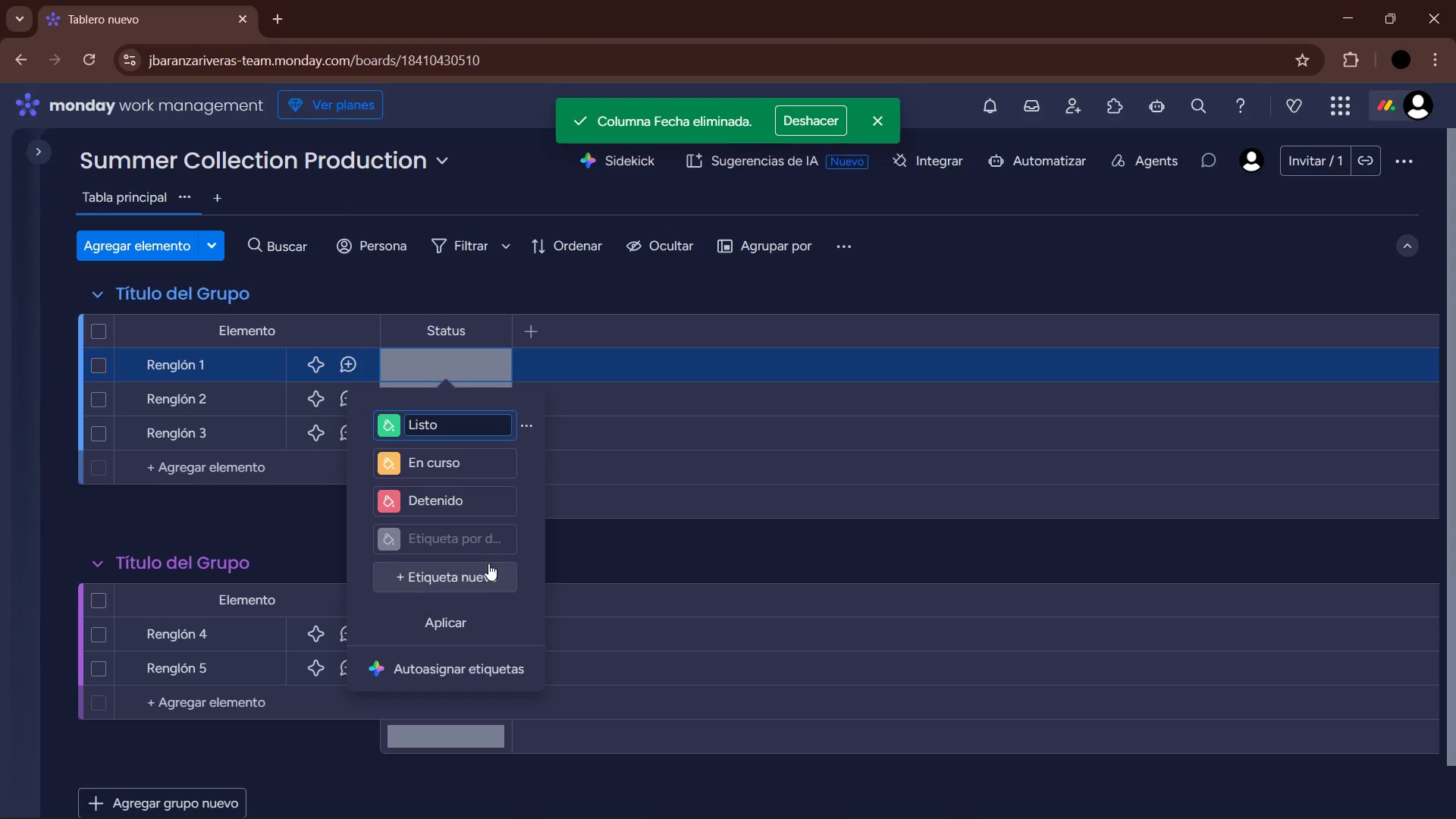 
left_click([463, 540])
 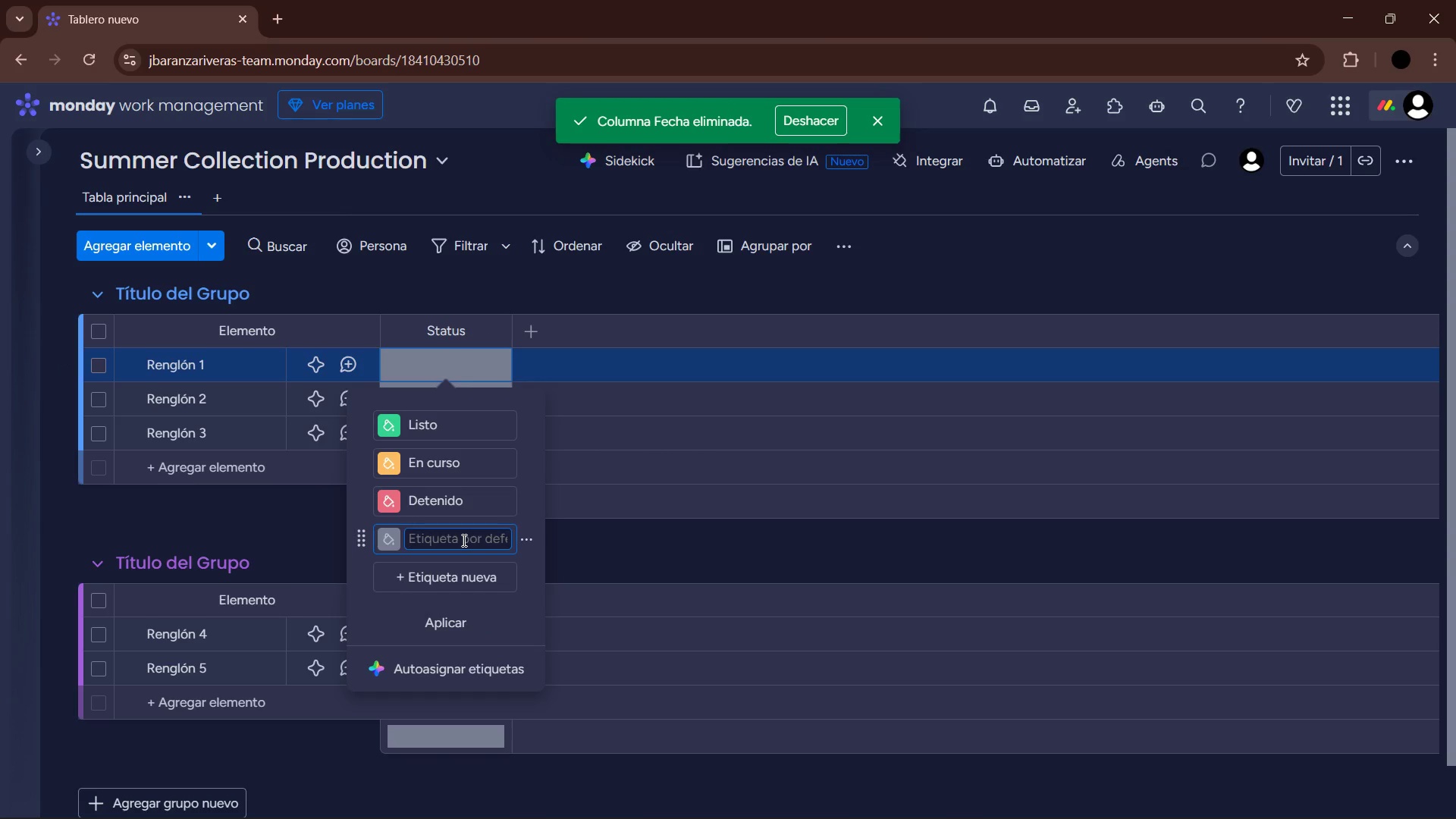 
type(Not Started)
 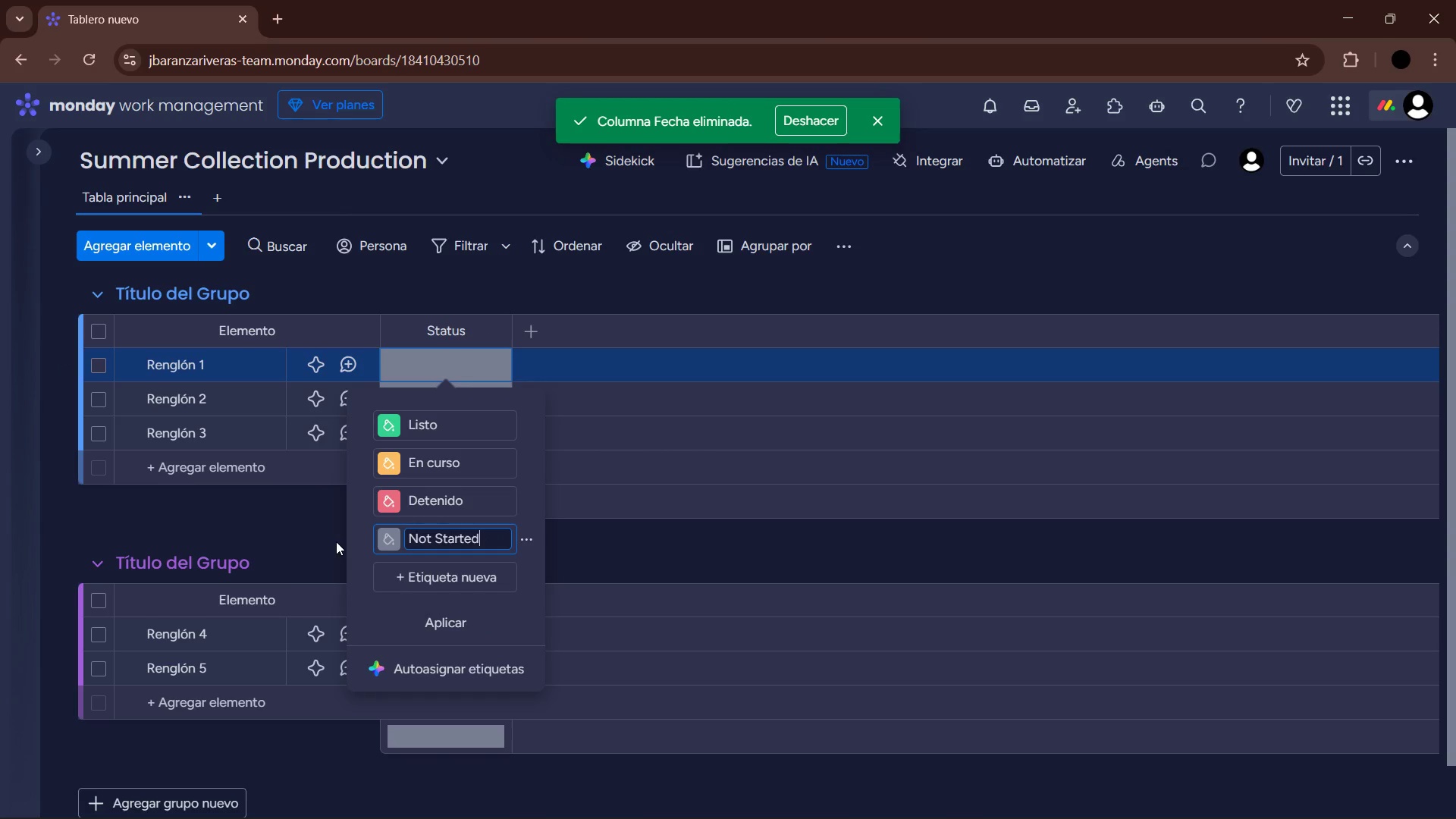 
left_click_drag(start_coordinate=[362, 538], to_coordinate=[353, 420])
 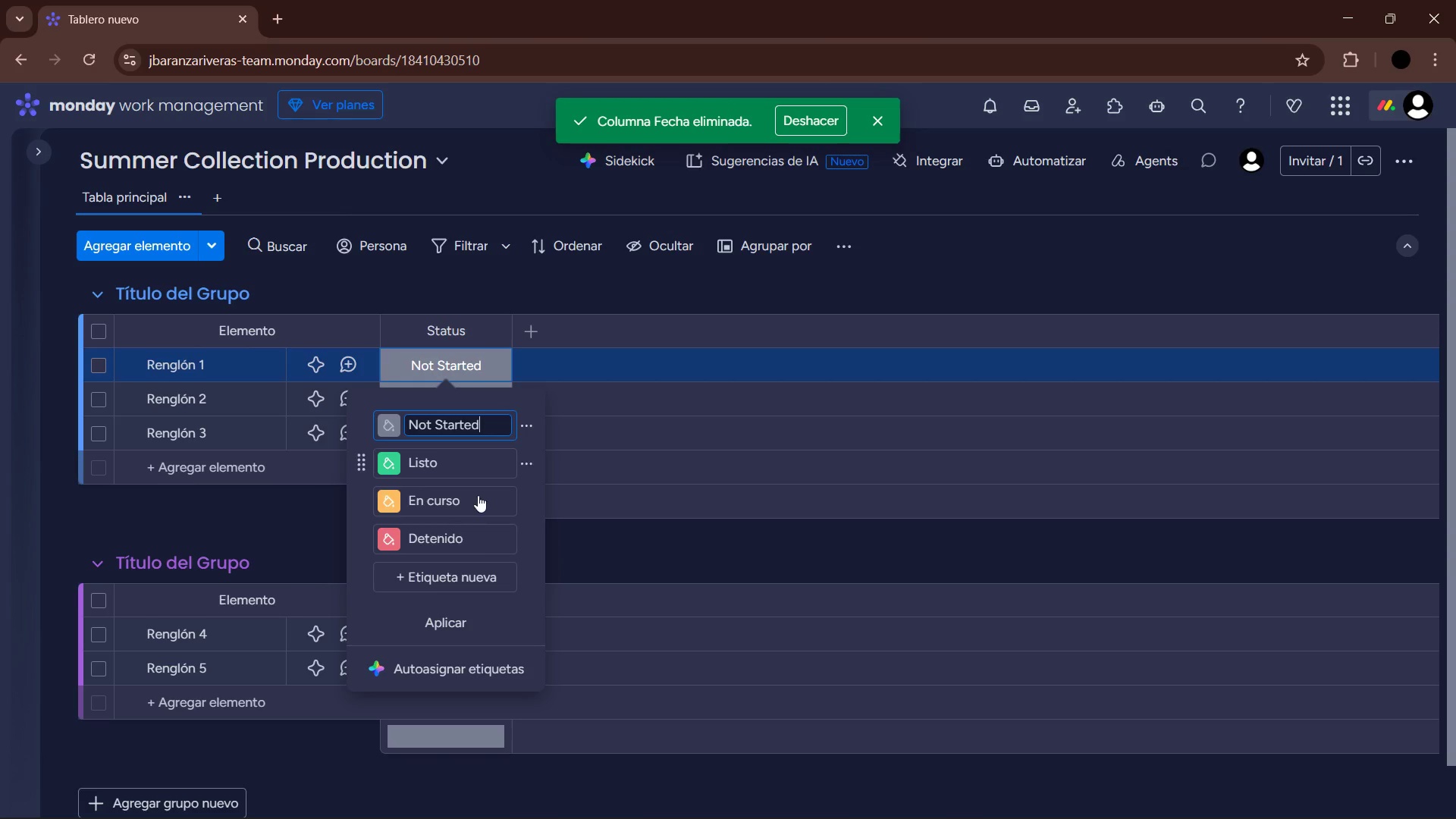 
left_click([445, 580])
 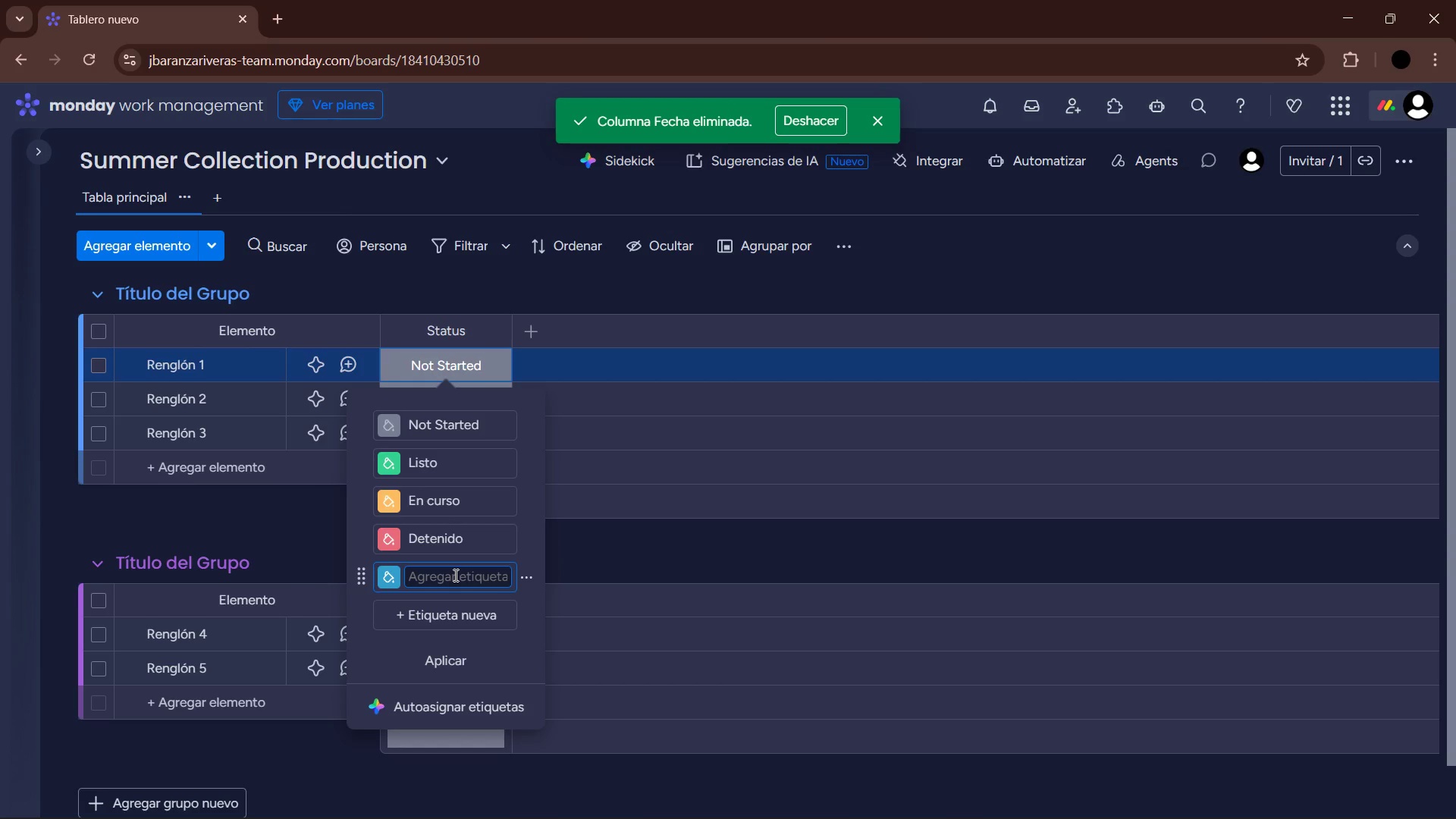 
type(Cutting Glass)
 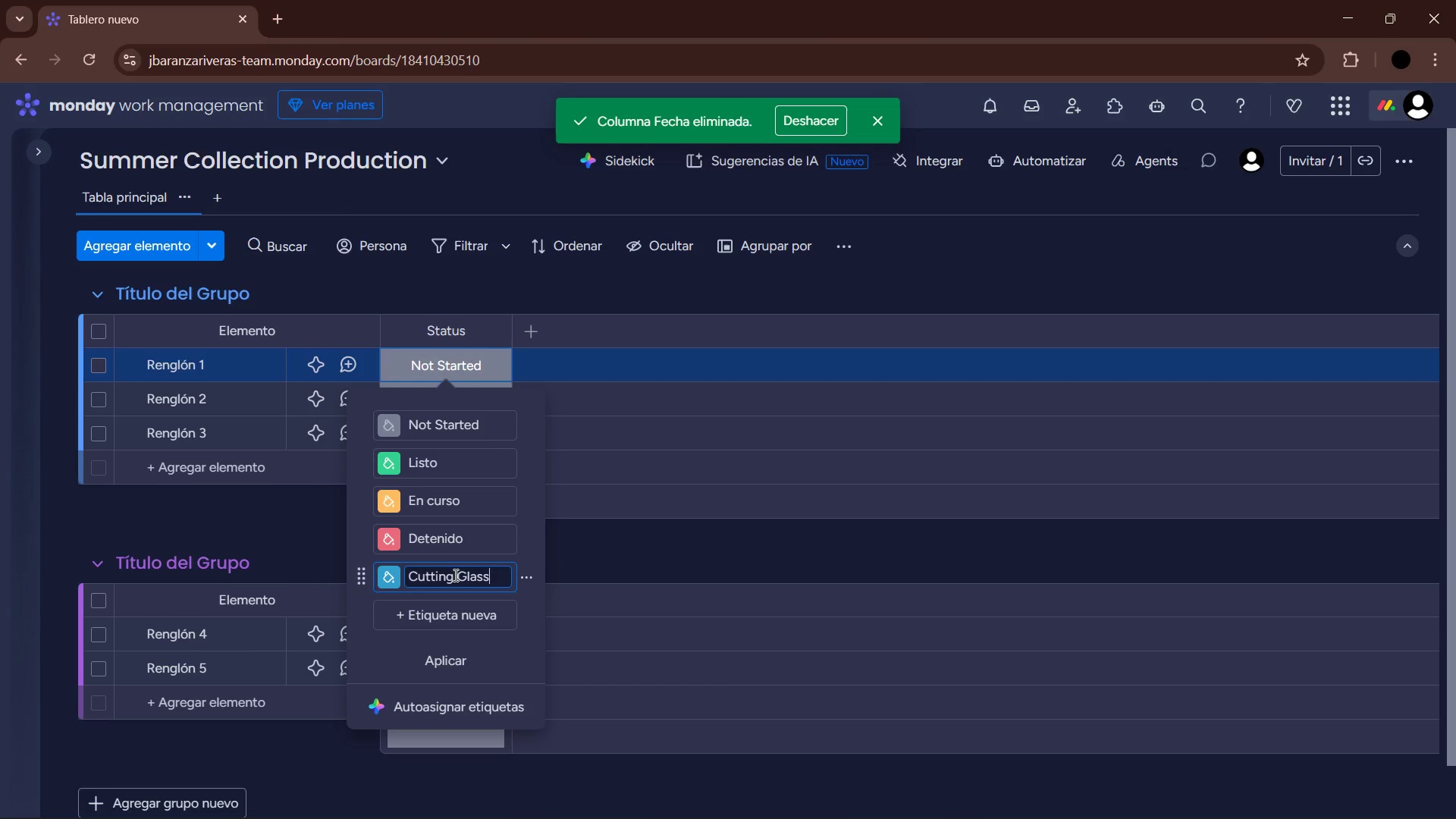 
key(Enter)
 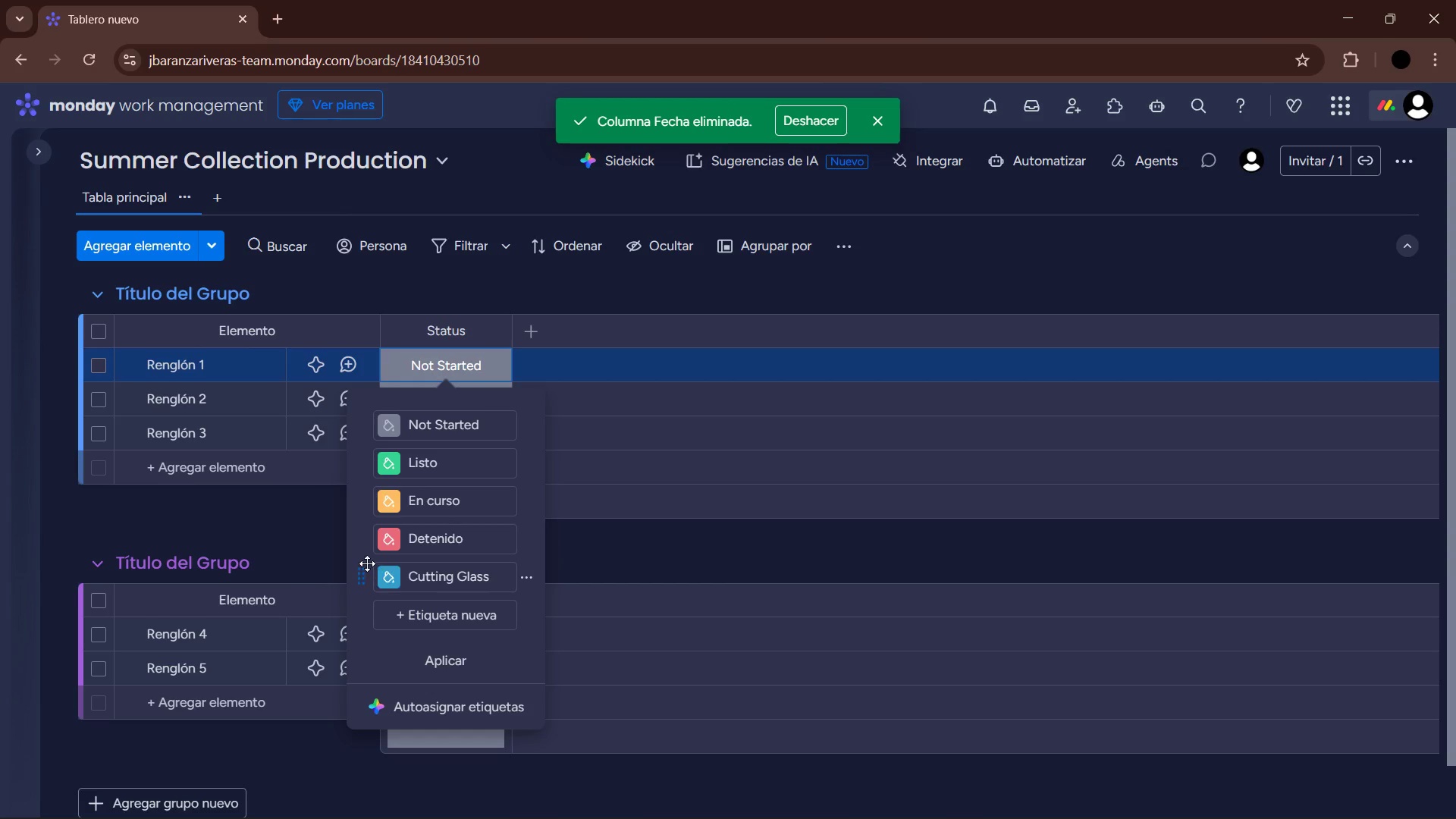 
left_click_drag(start_coordinate=[364, 573], to_coordinate=[366, 452])
 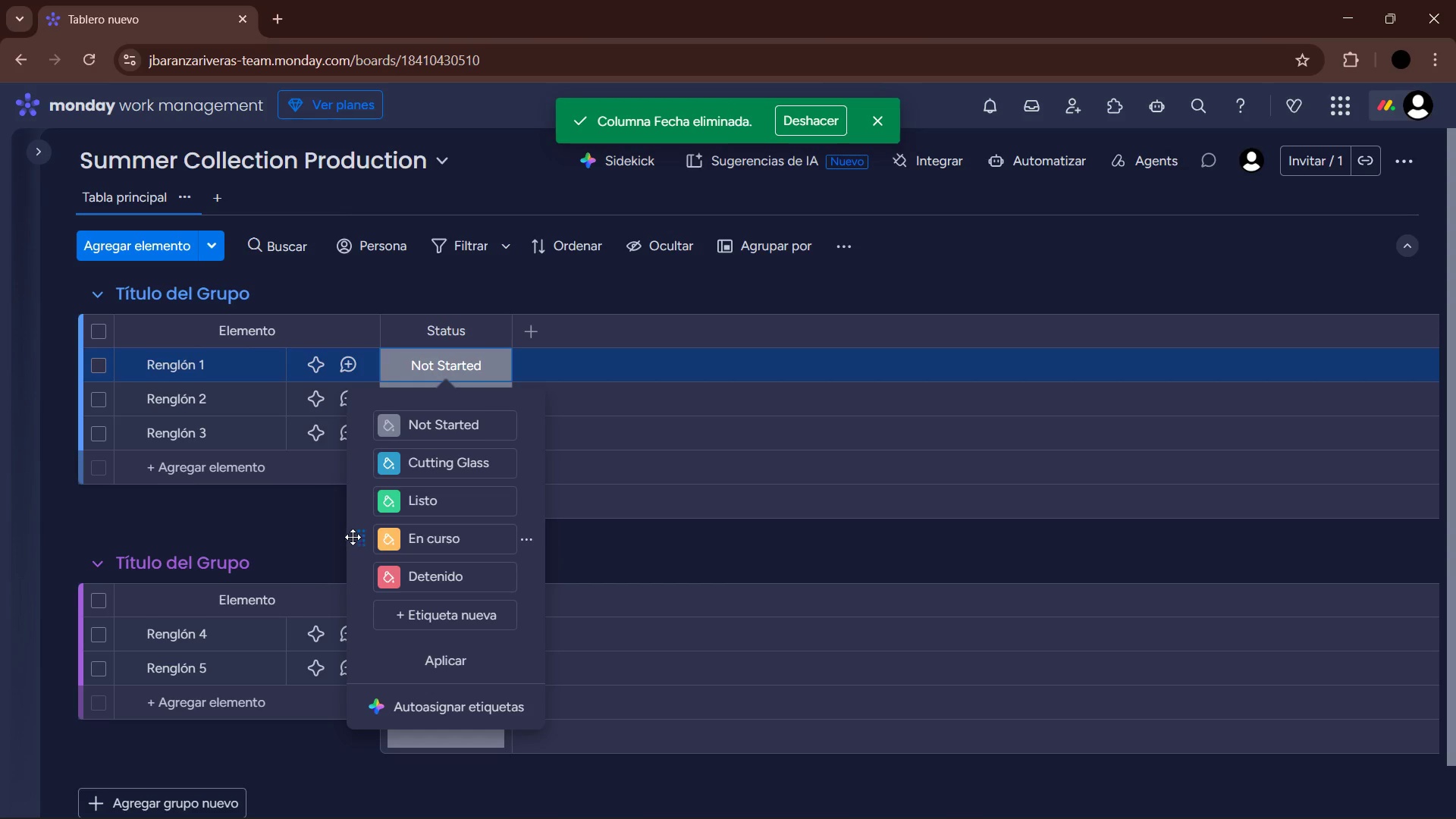 
left_click_drag(start_coordinate=[364, 538], to_coordinate=[366, 482])
 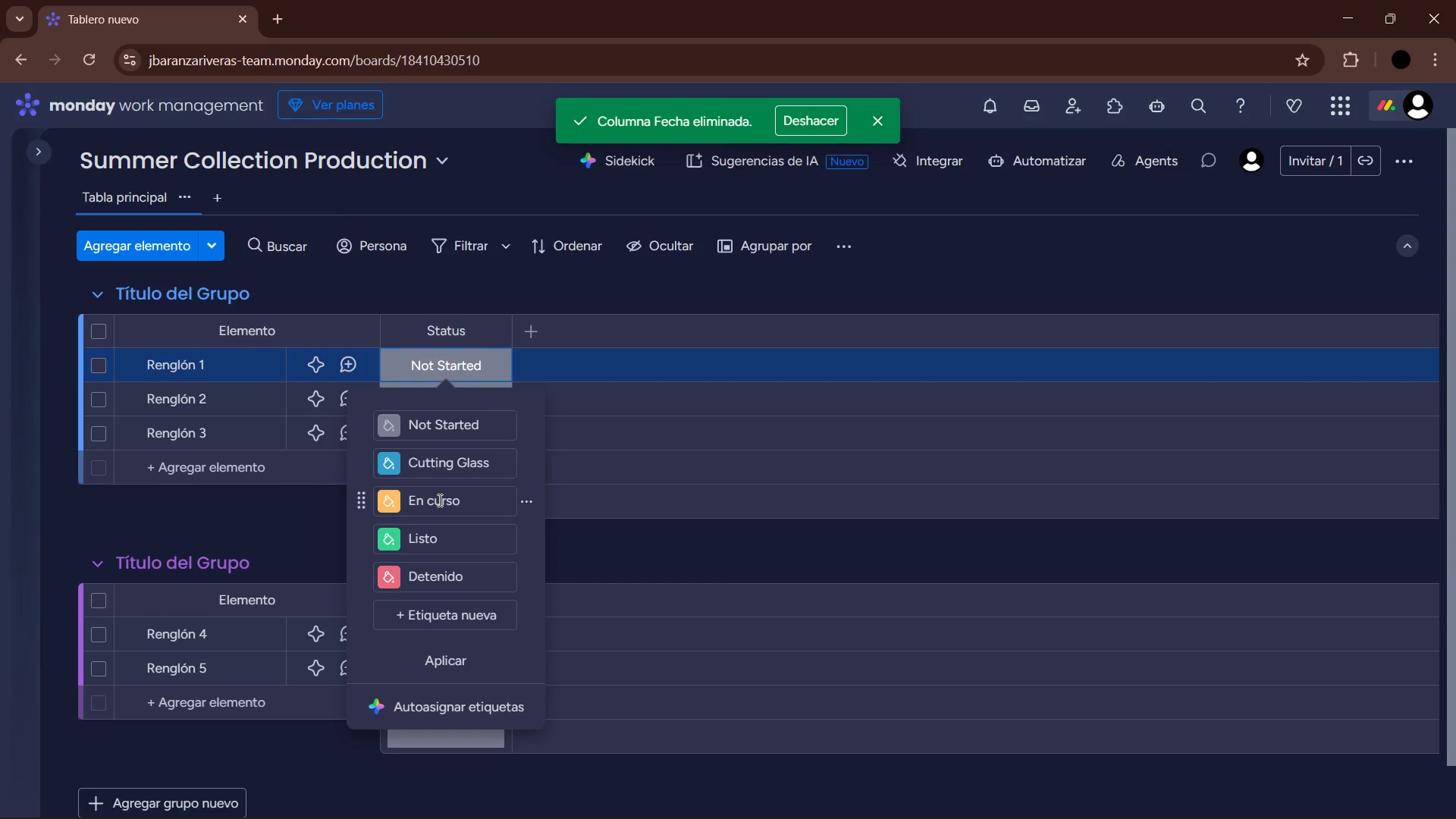 
left_click([441, 500])
 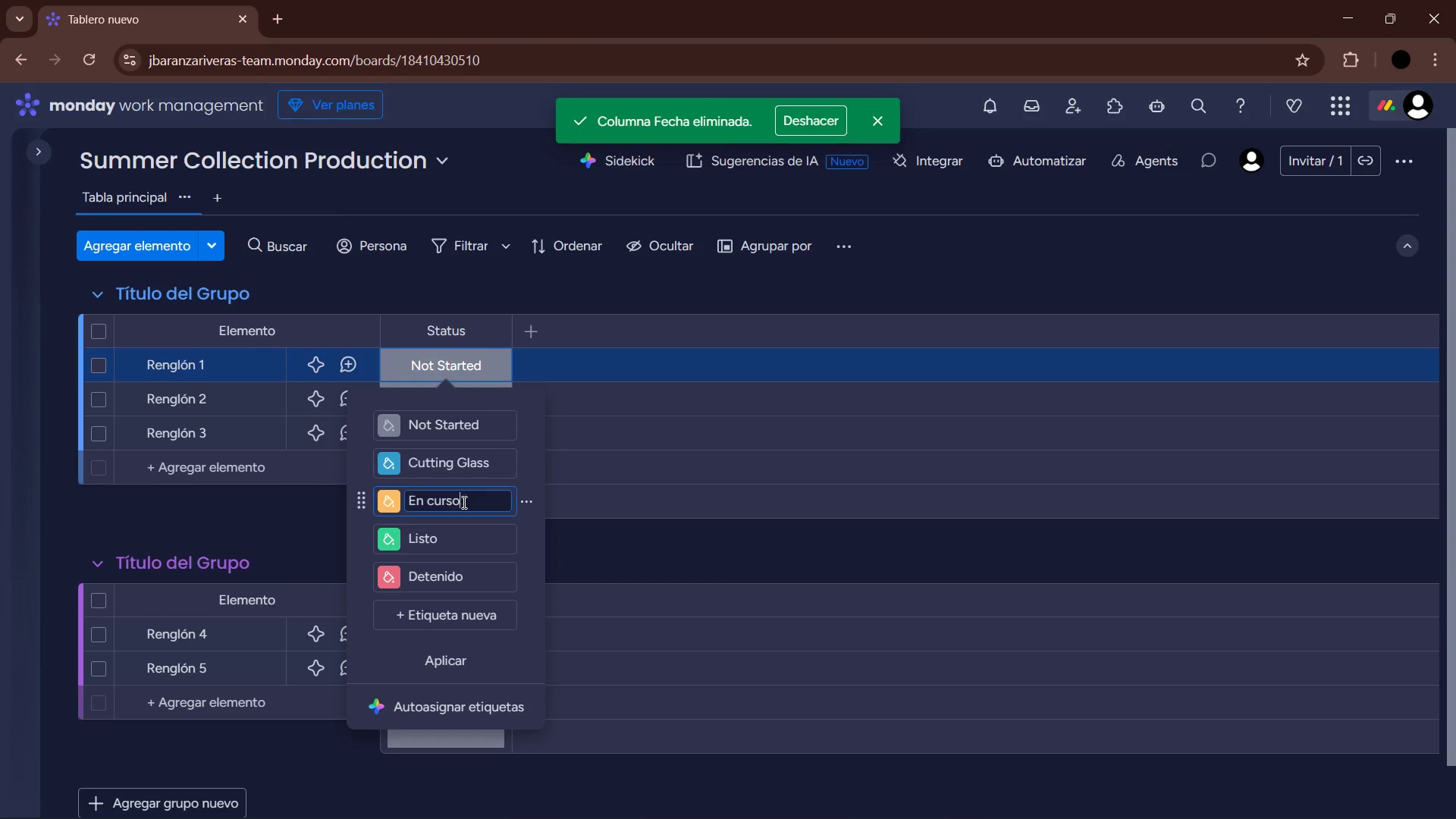 
left_click_drag(start_coordinate=[463, 501], to_coordinate=[386, 500])
 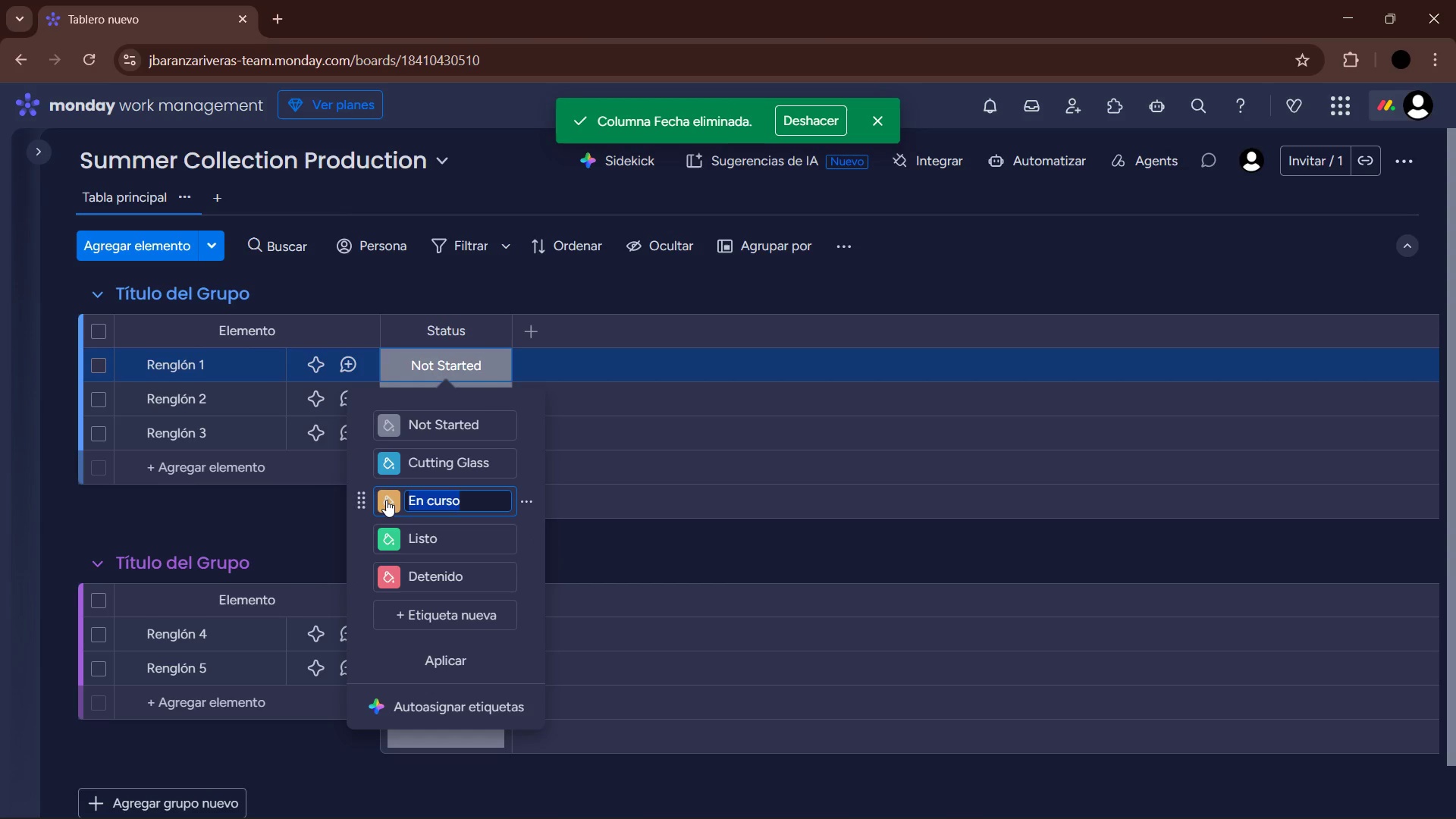 
type(Souldering)
 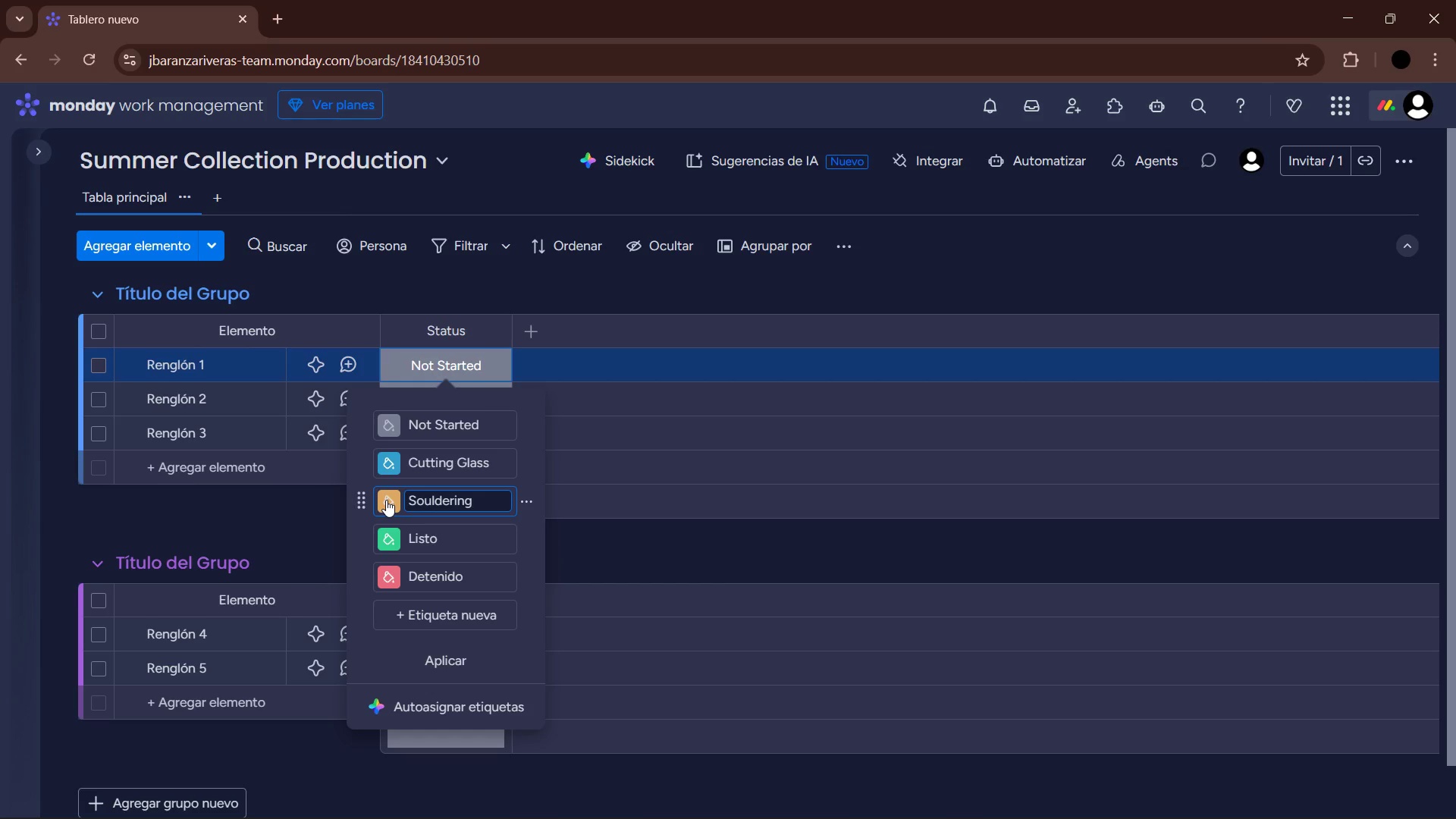 
wait(6.58)
 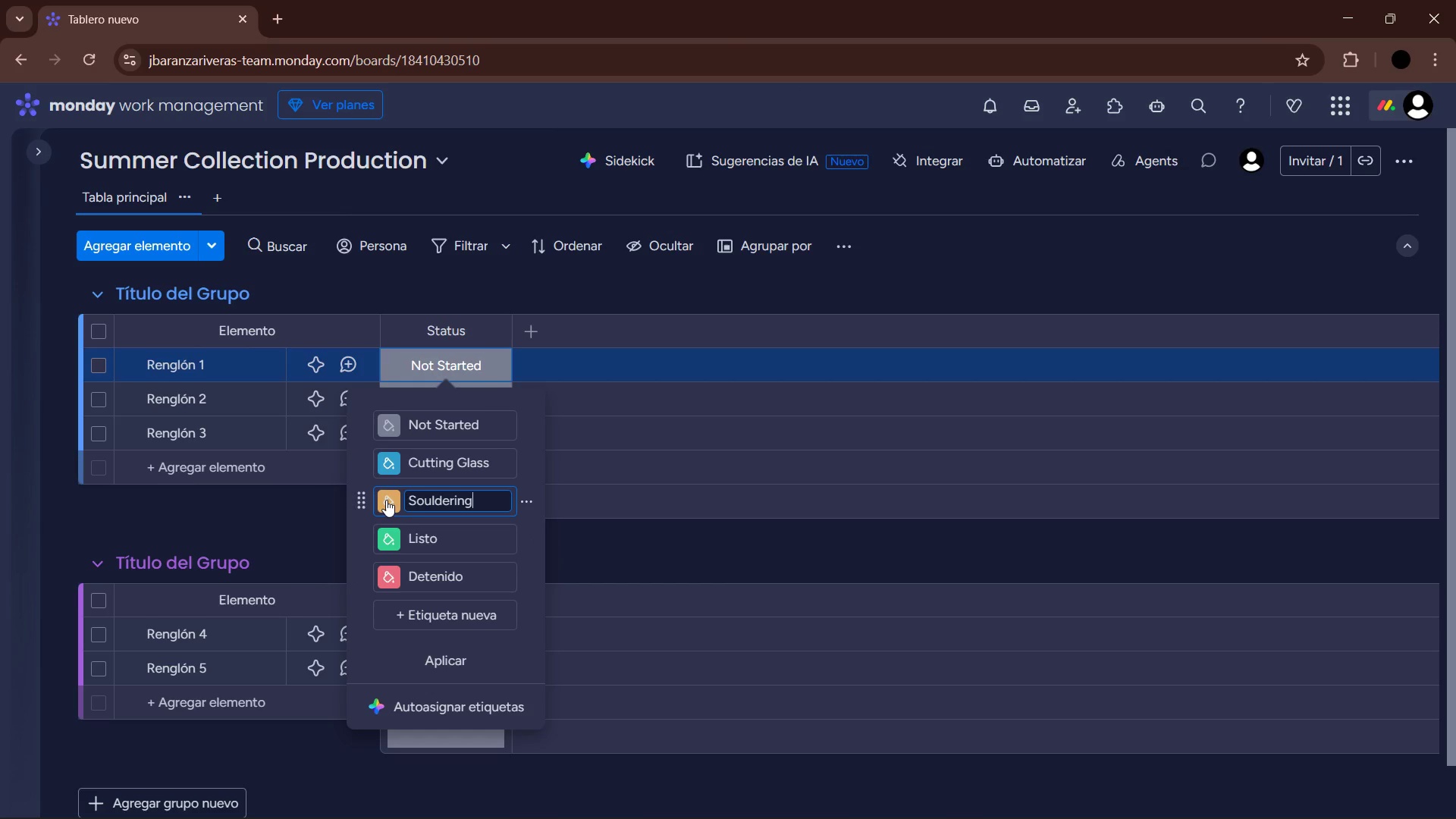 
key(ArrowLeft)
 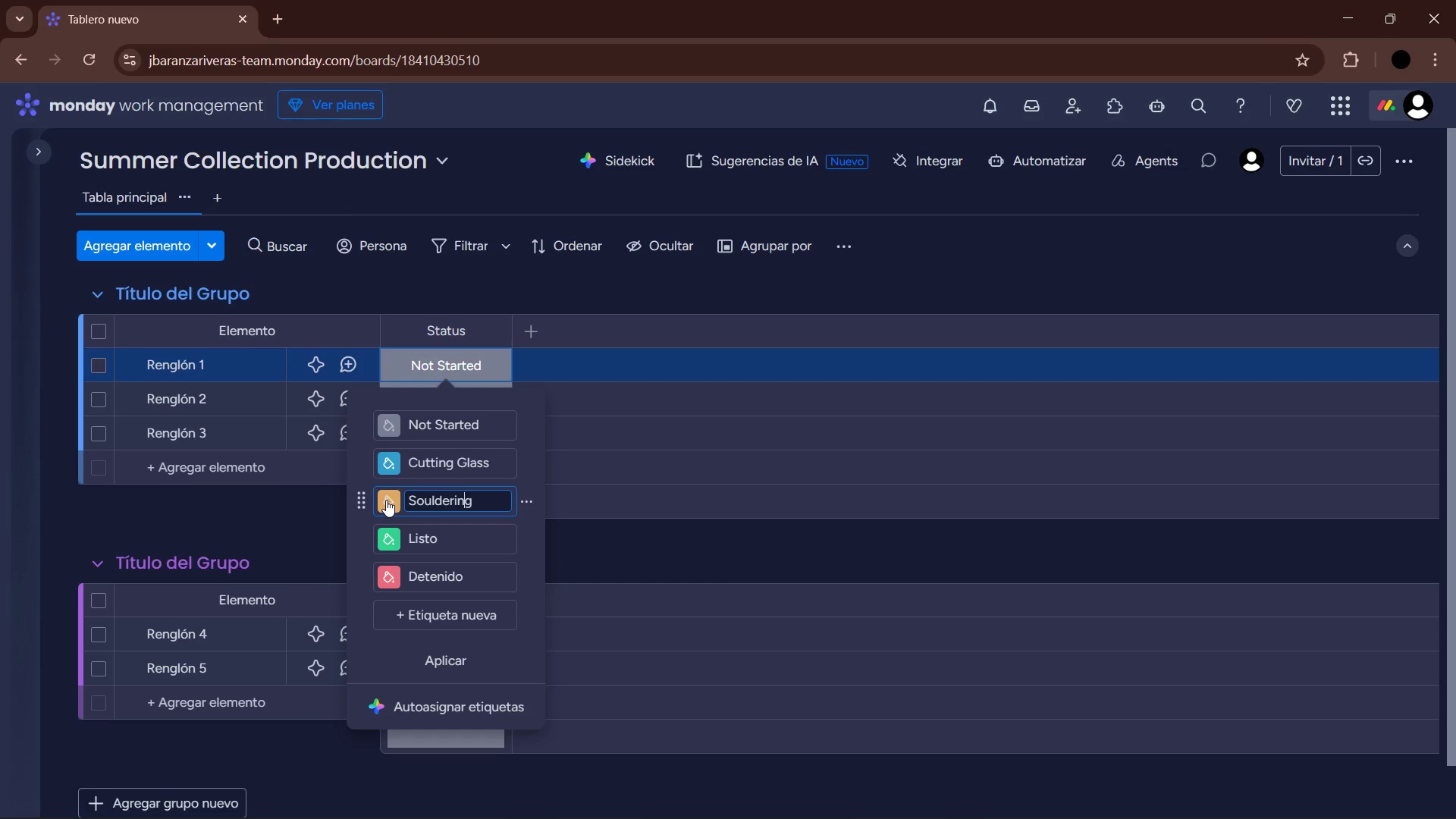 
key(ArrowLeft)
 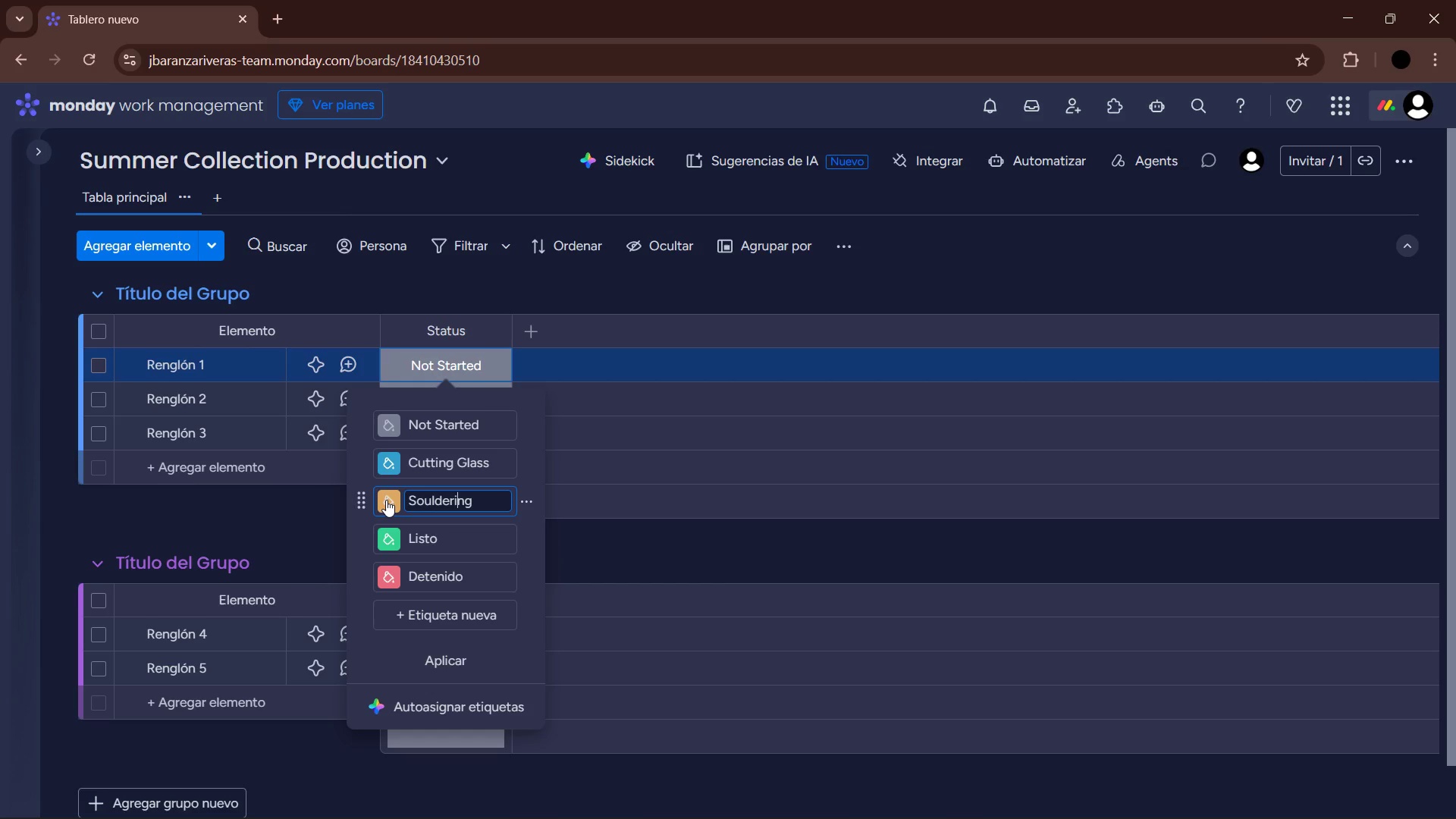 
key(ArrowLeft)
 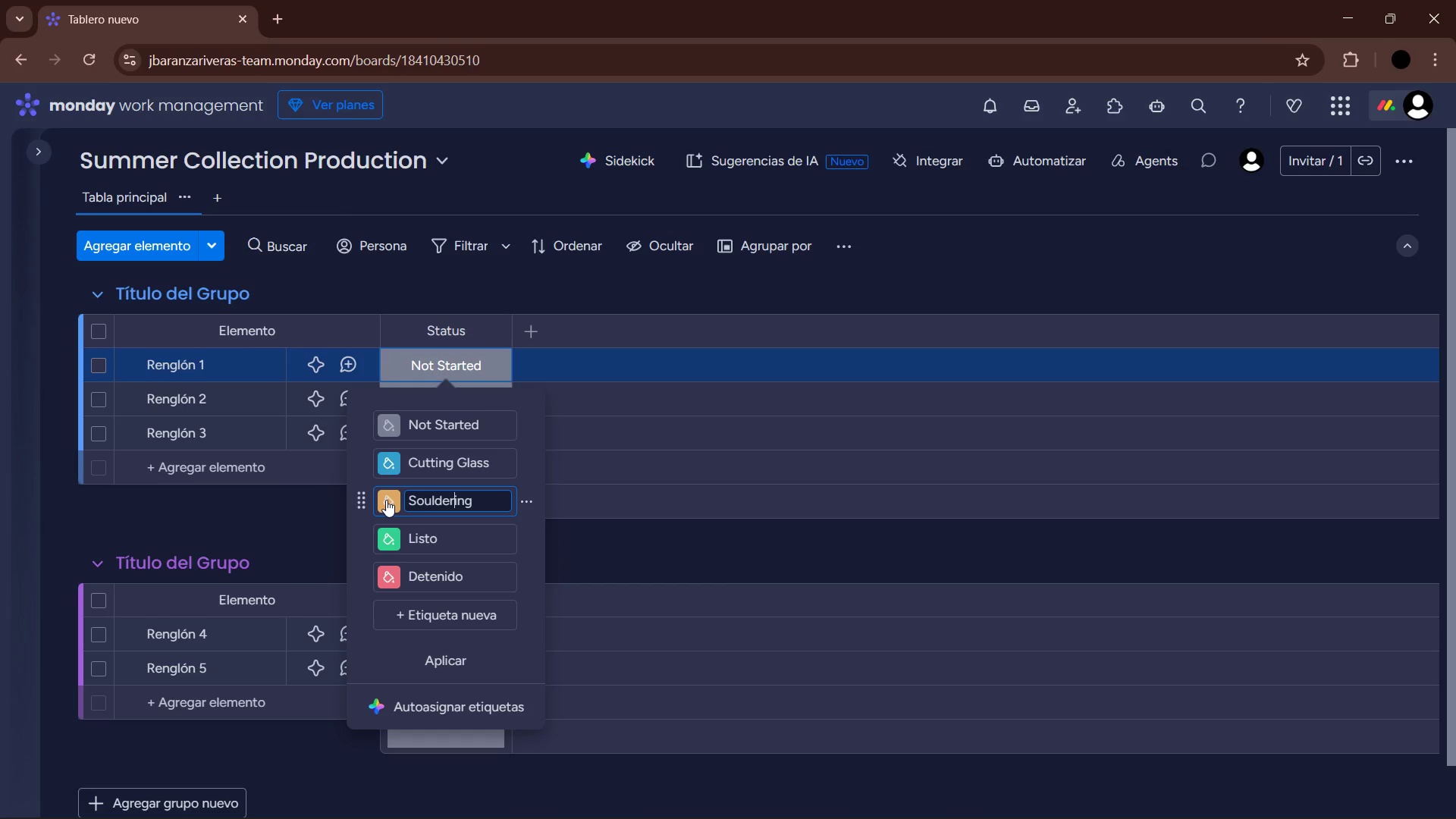 
key(ArrowLeft)
 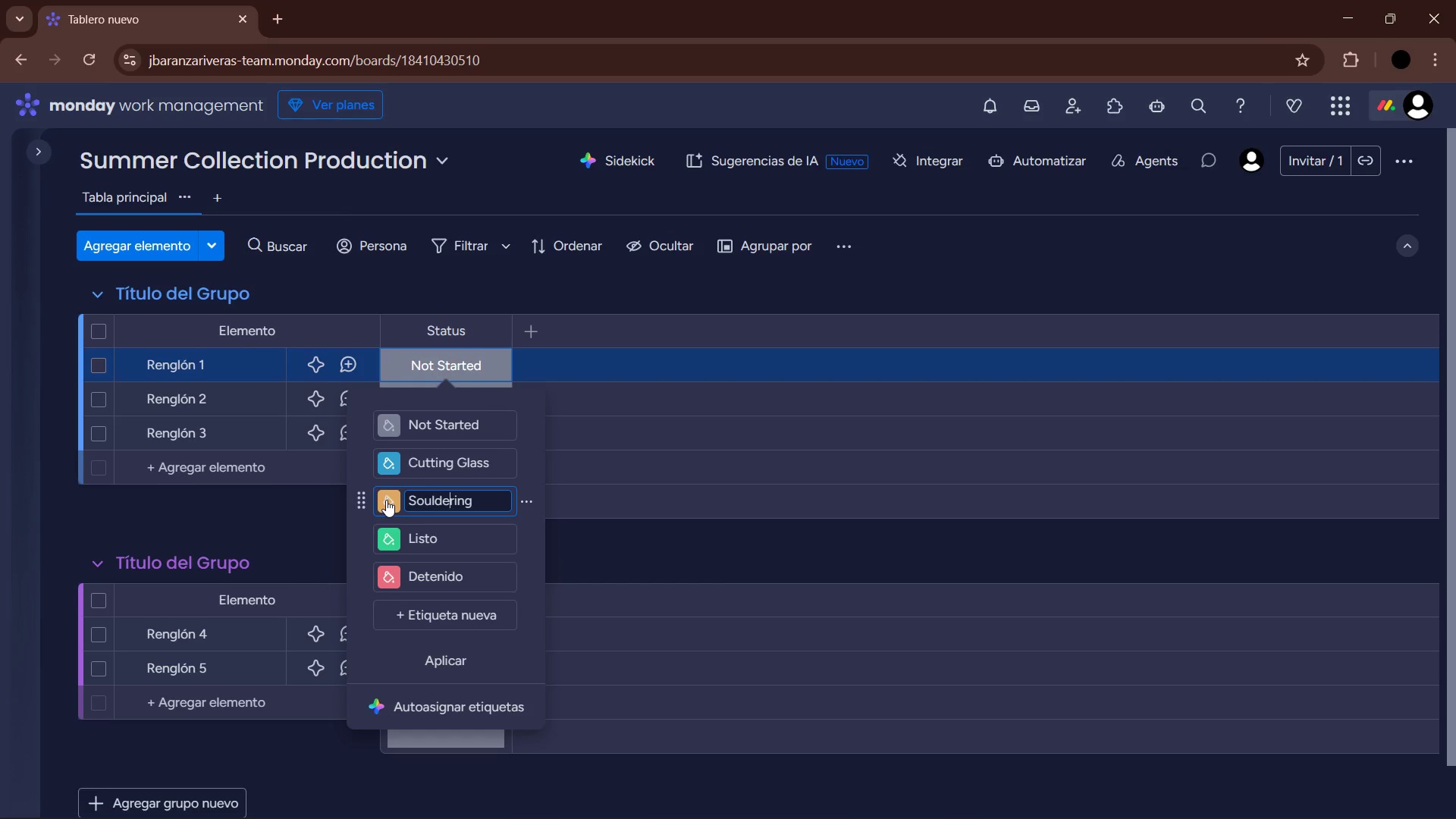 
key(ArrowLeft)
 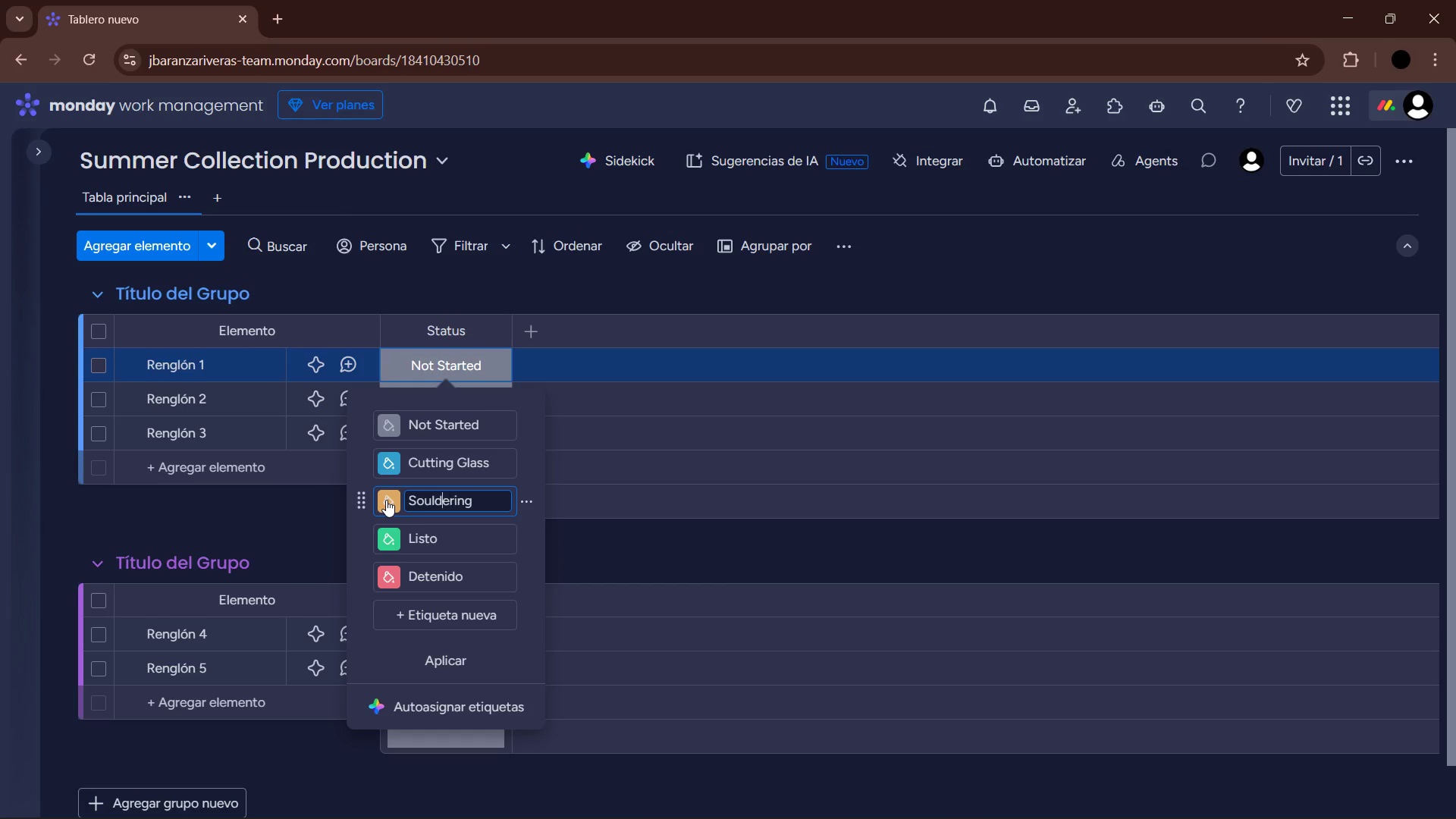 
key(ArrowLeft)
 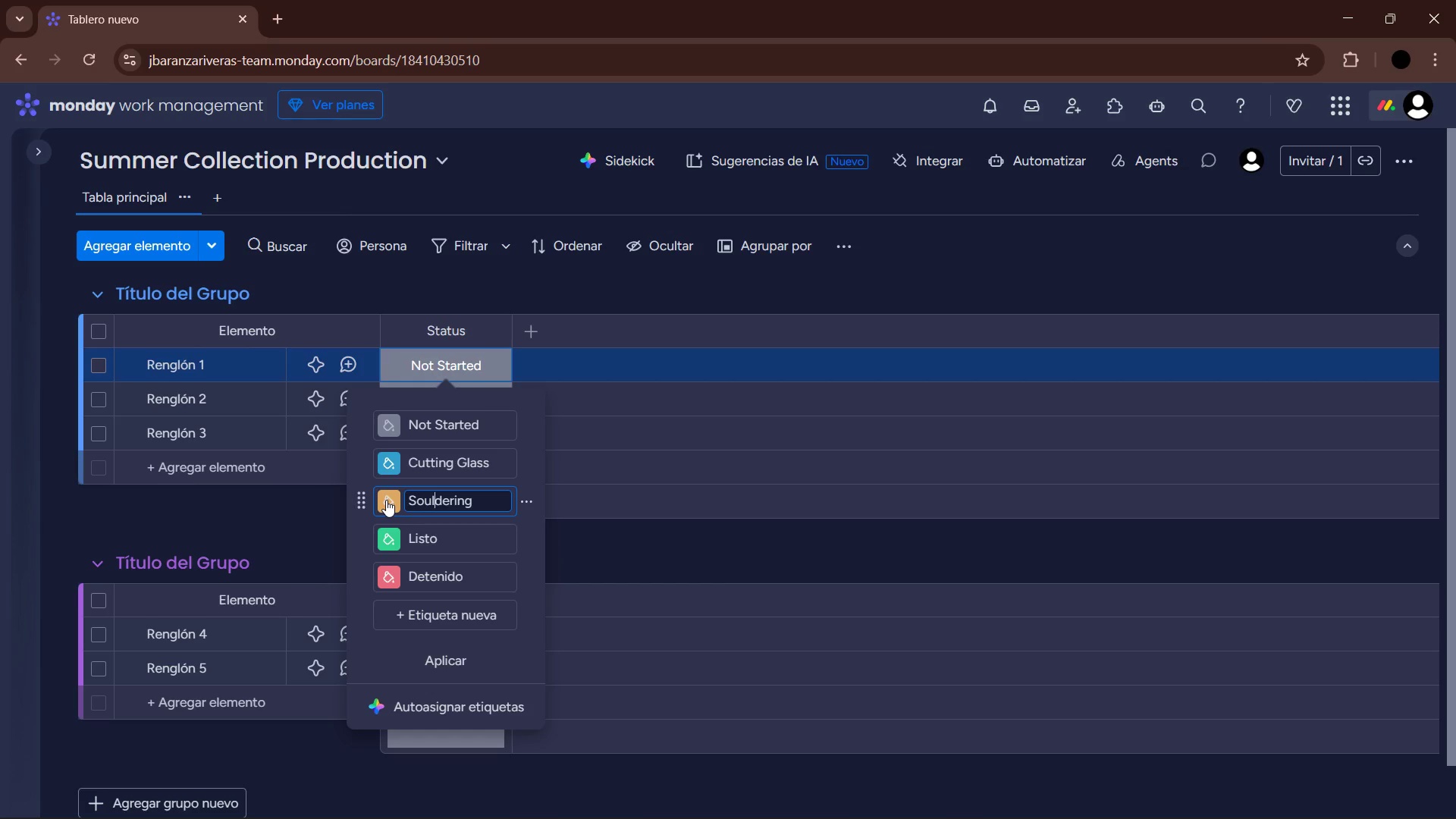 
key(ArrowLeft)
 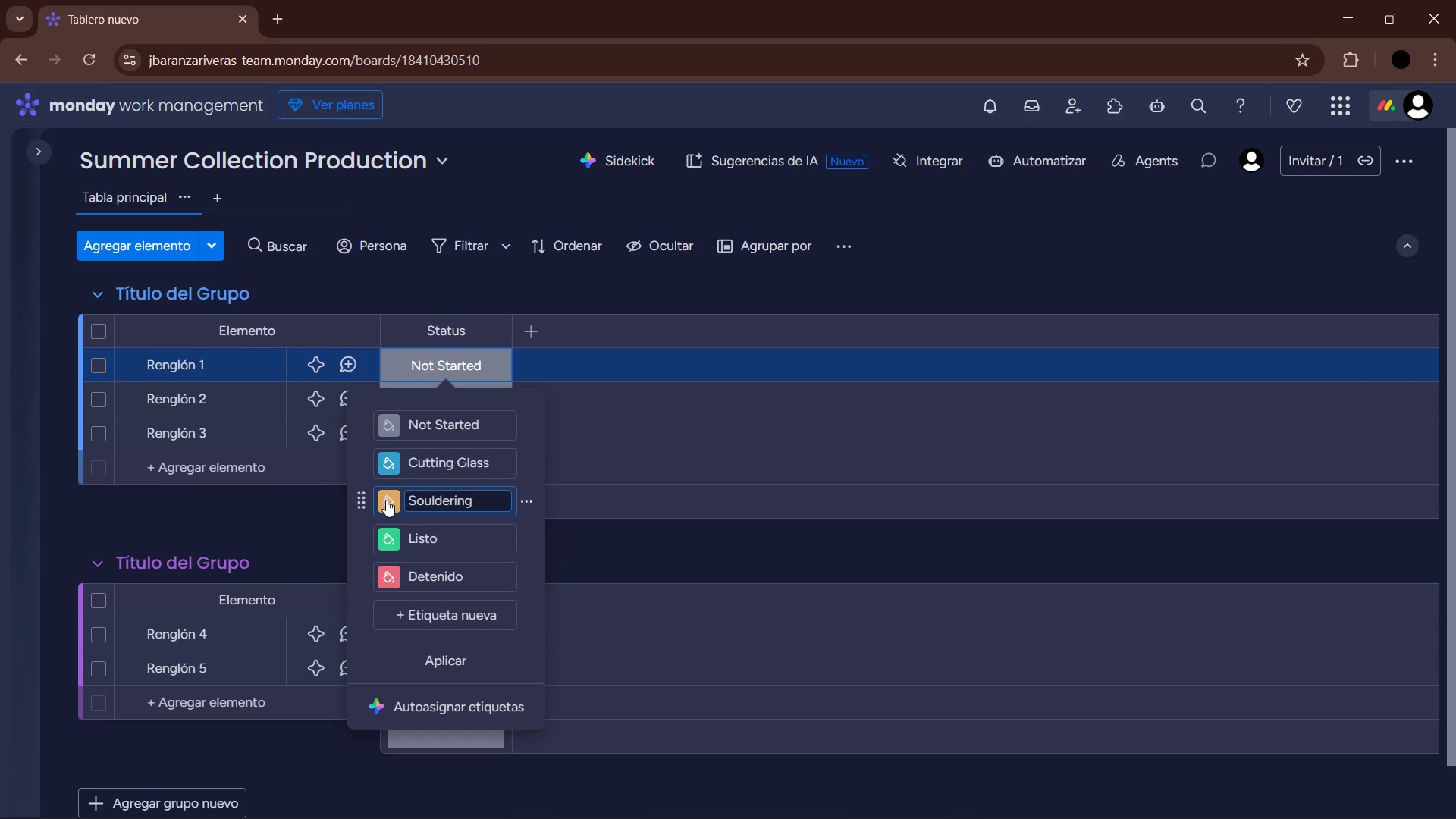 
key(Backspace)
 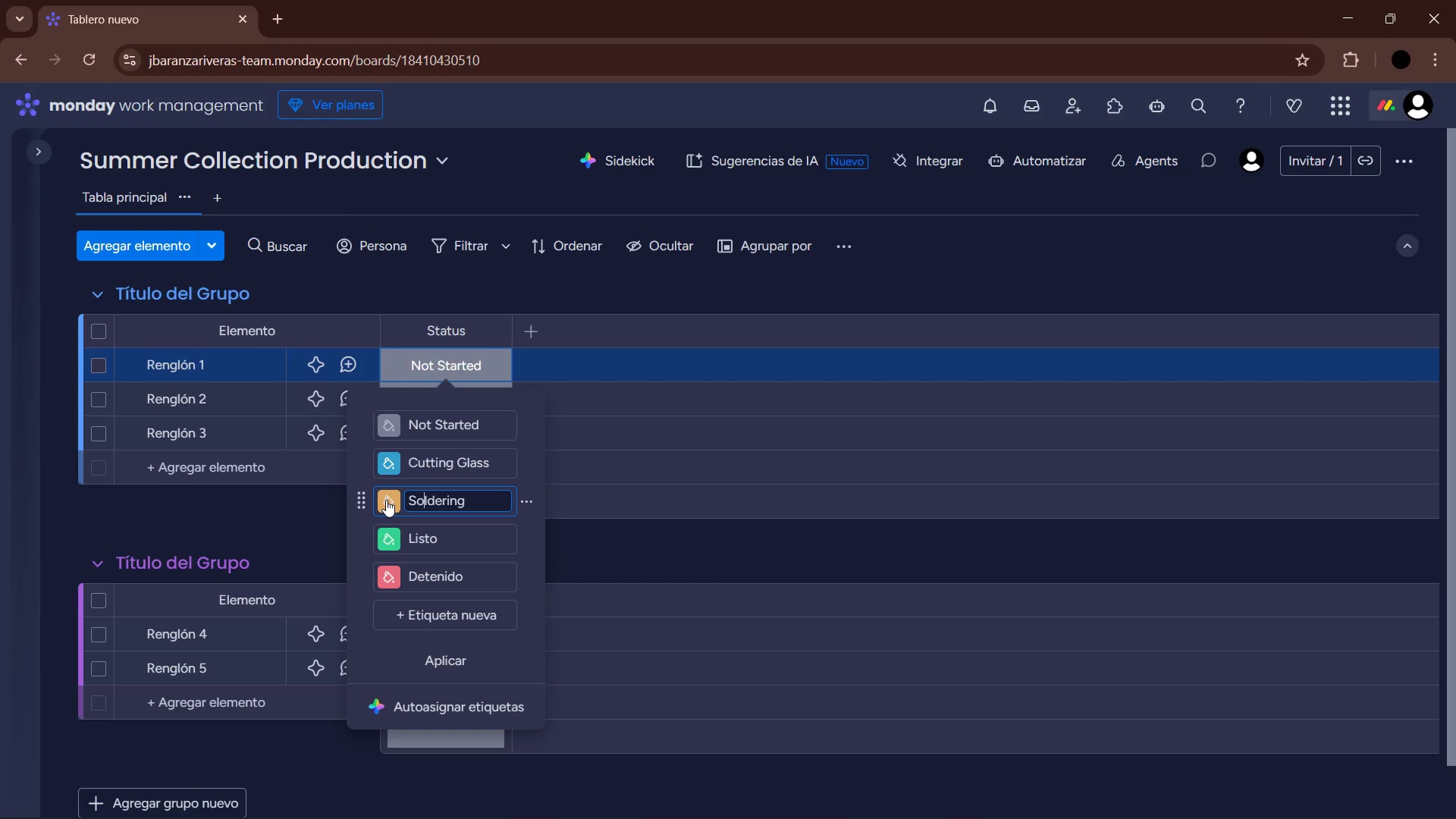 
hold_key(key=ArrowRight, duration=0.75)
 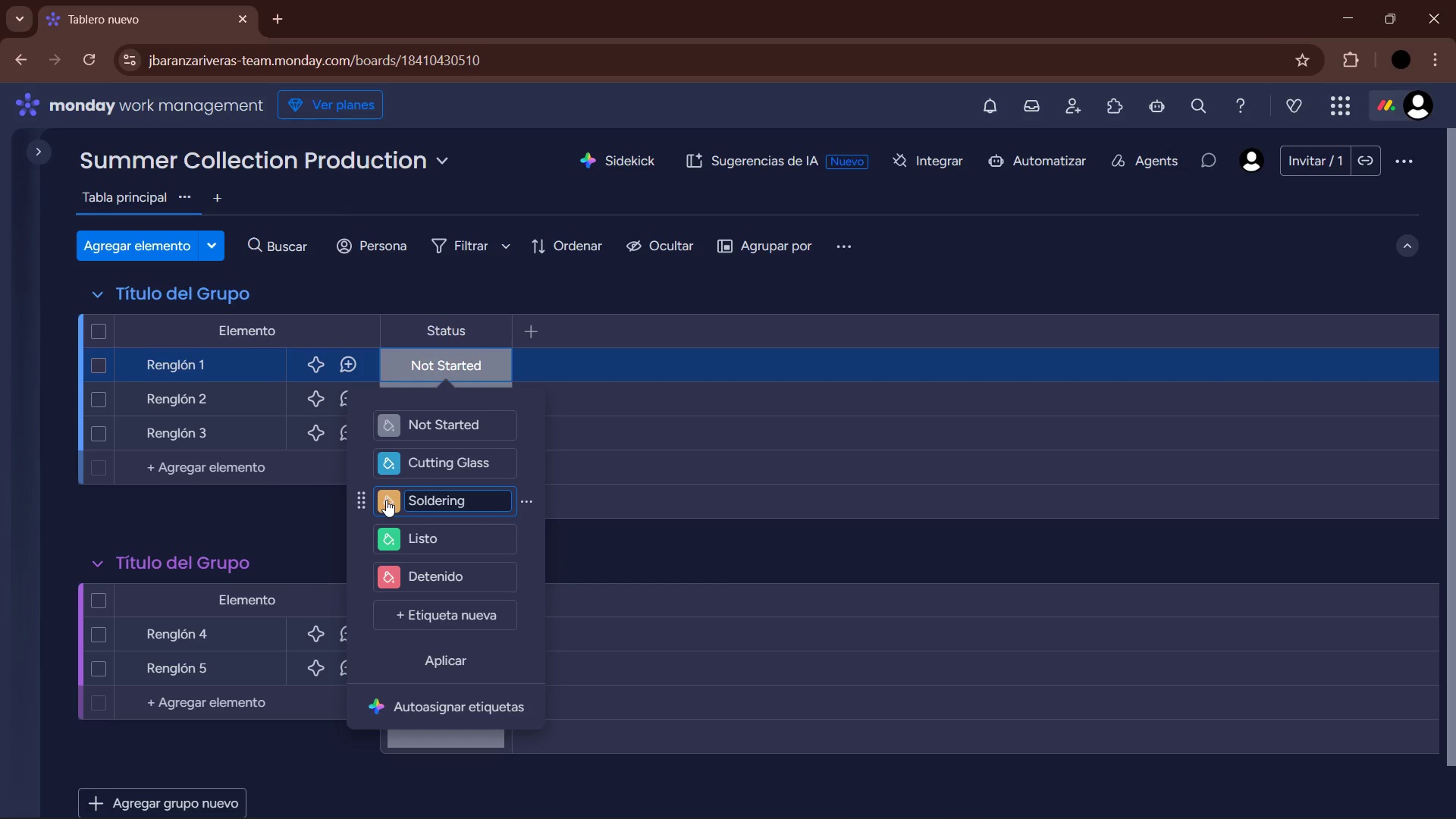 
key(Enter)
 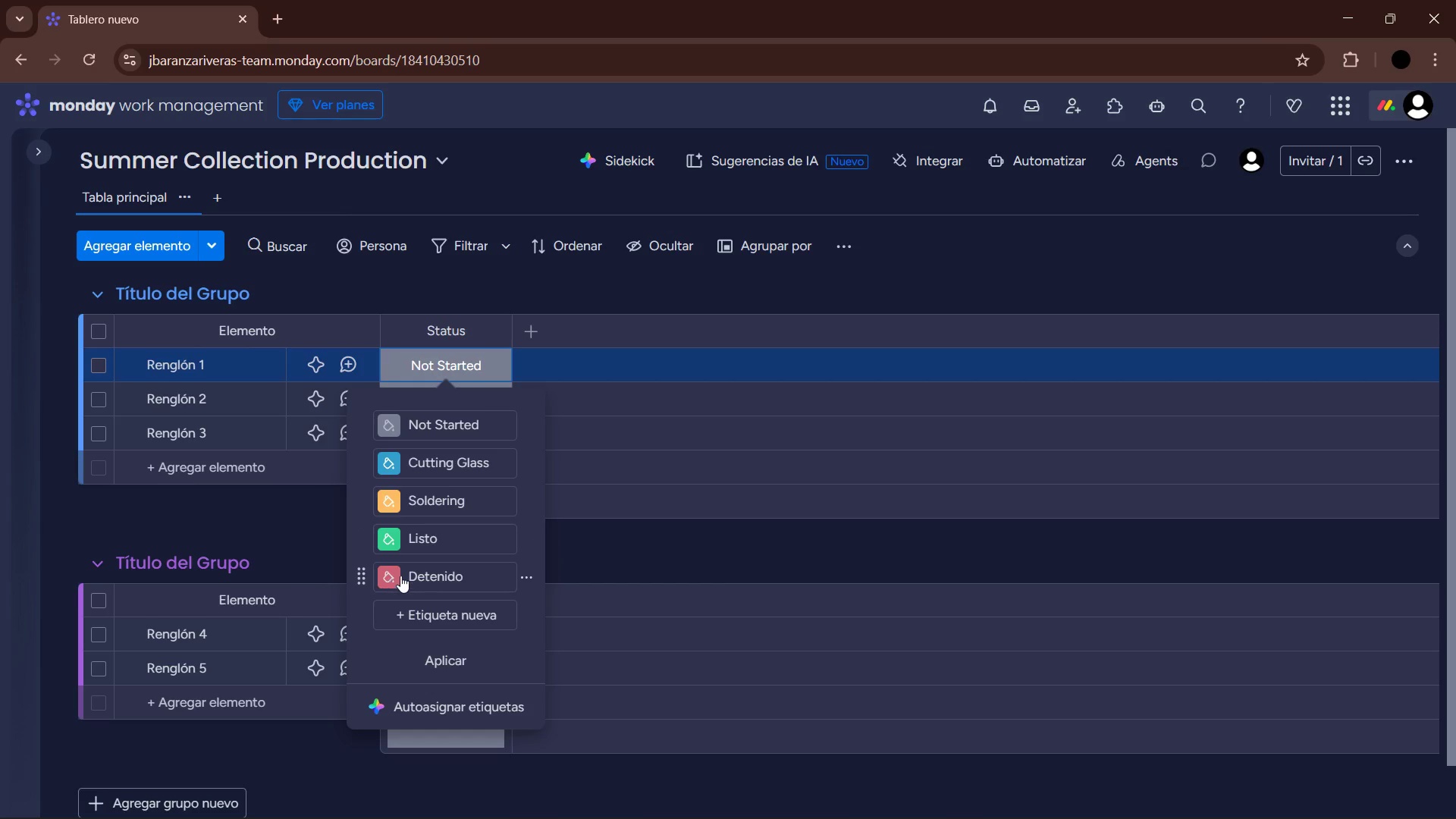 
left_click([460, 576])
 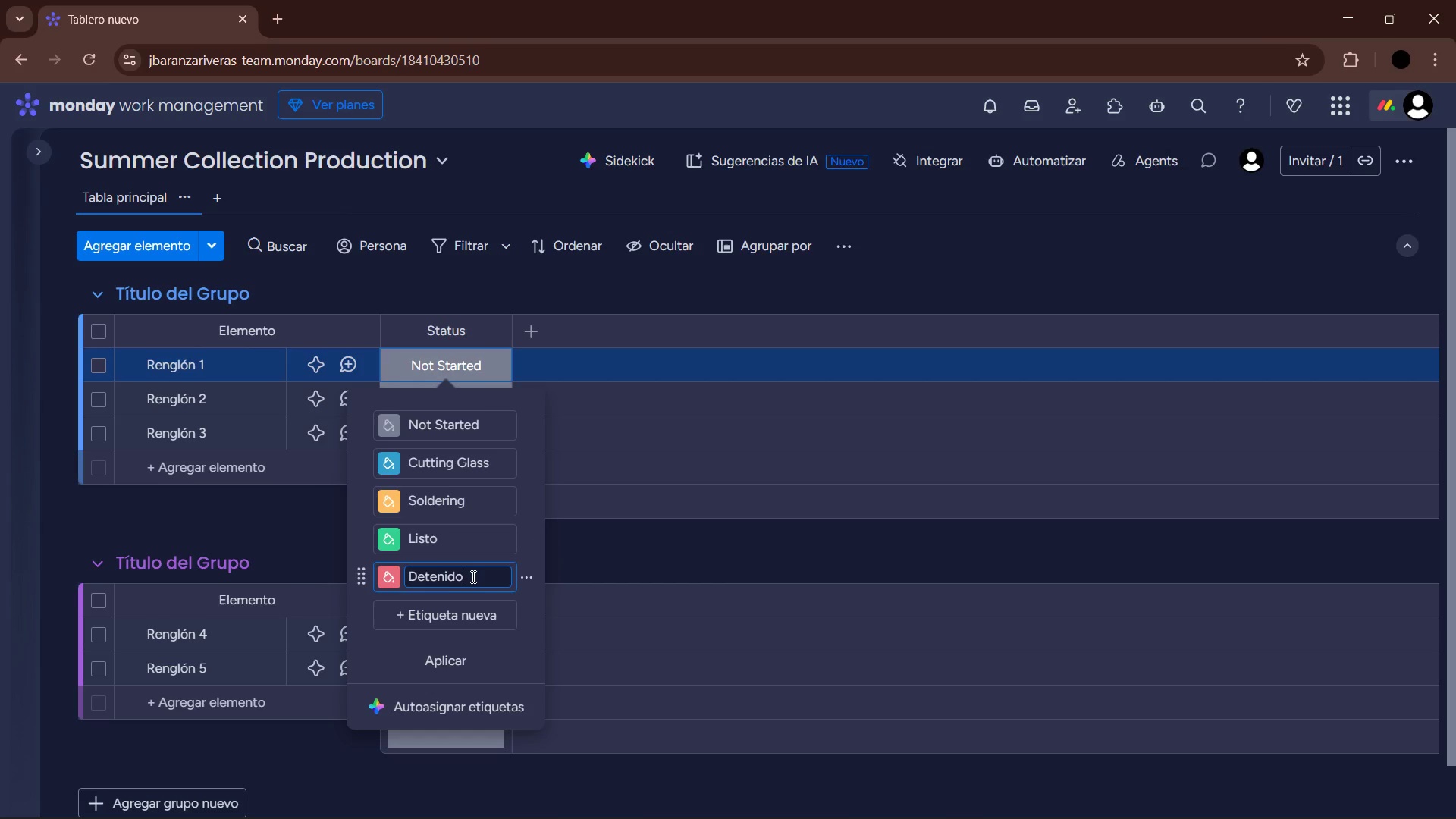 
left_click_drag(start_coordinate=[472, 575], to_coordinate=[386, 574])
 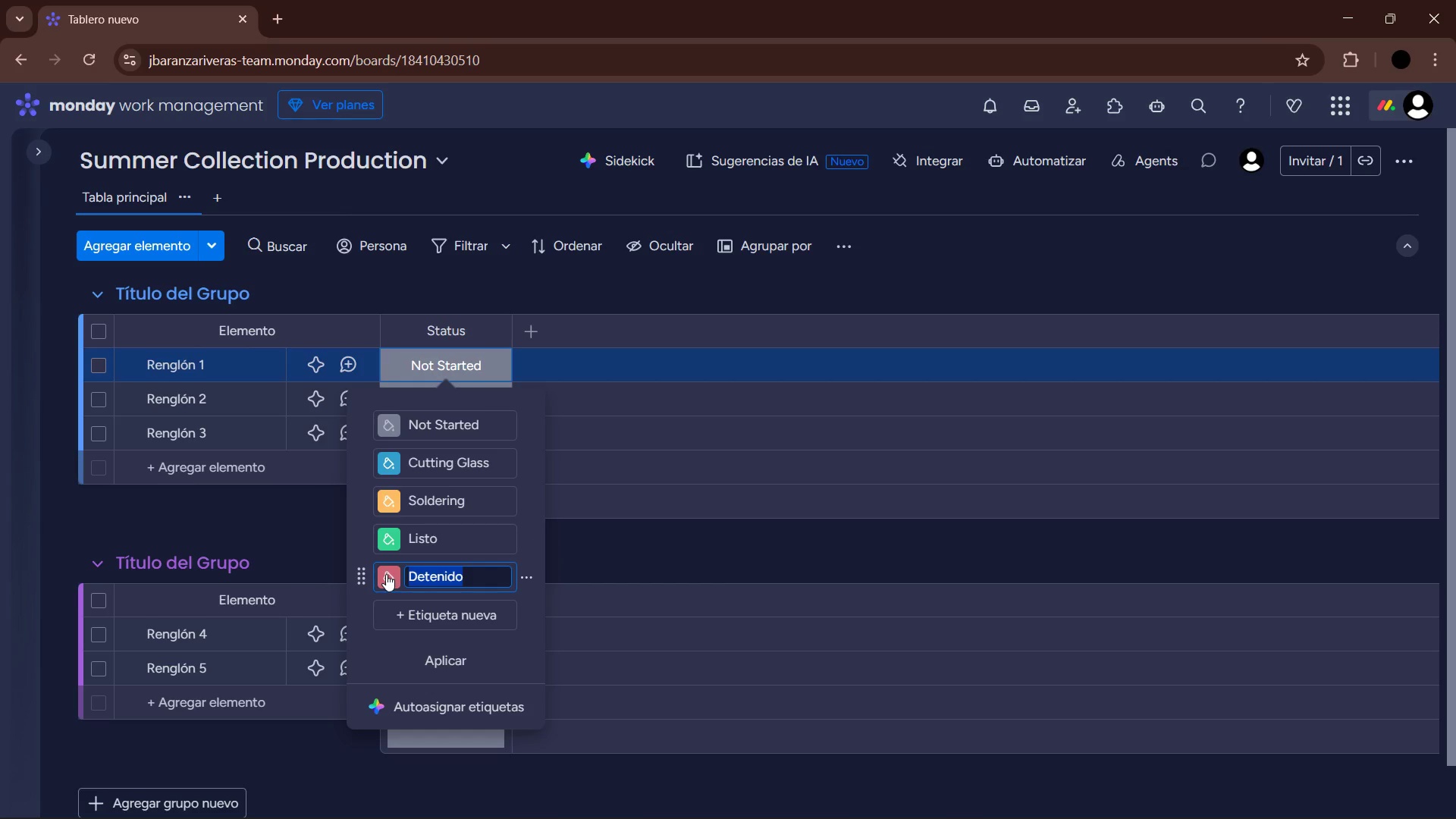 
type(Cleaning)
 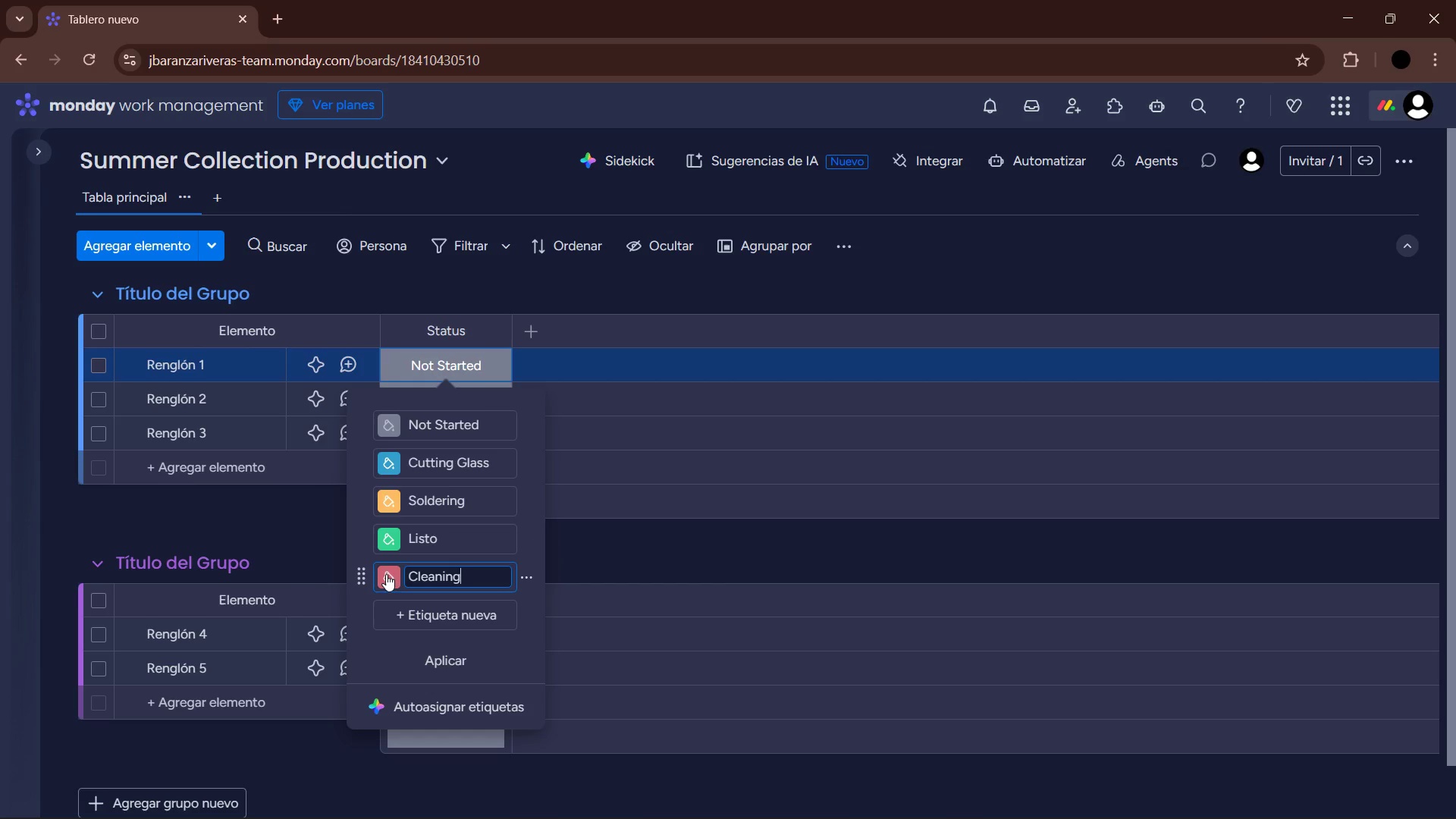 
left_click([386, 574])
 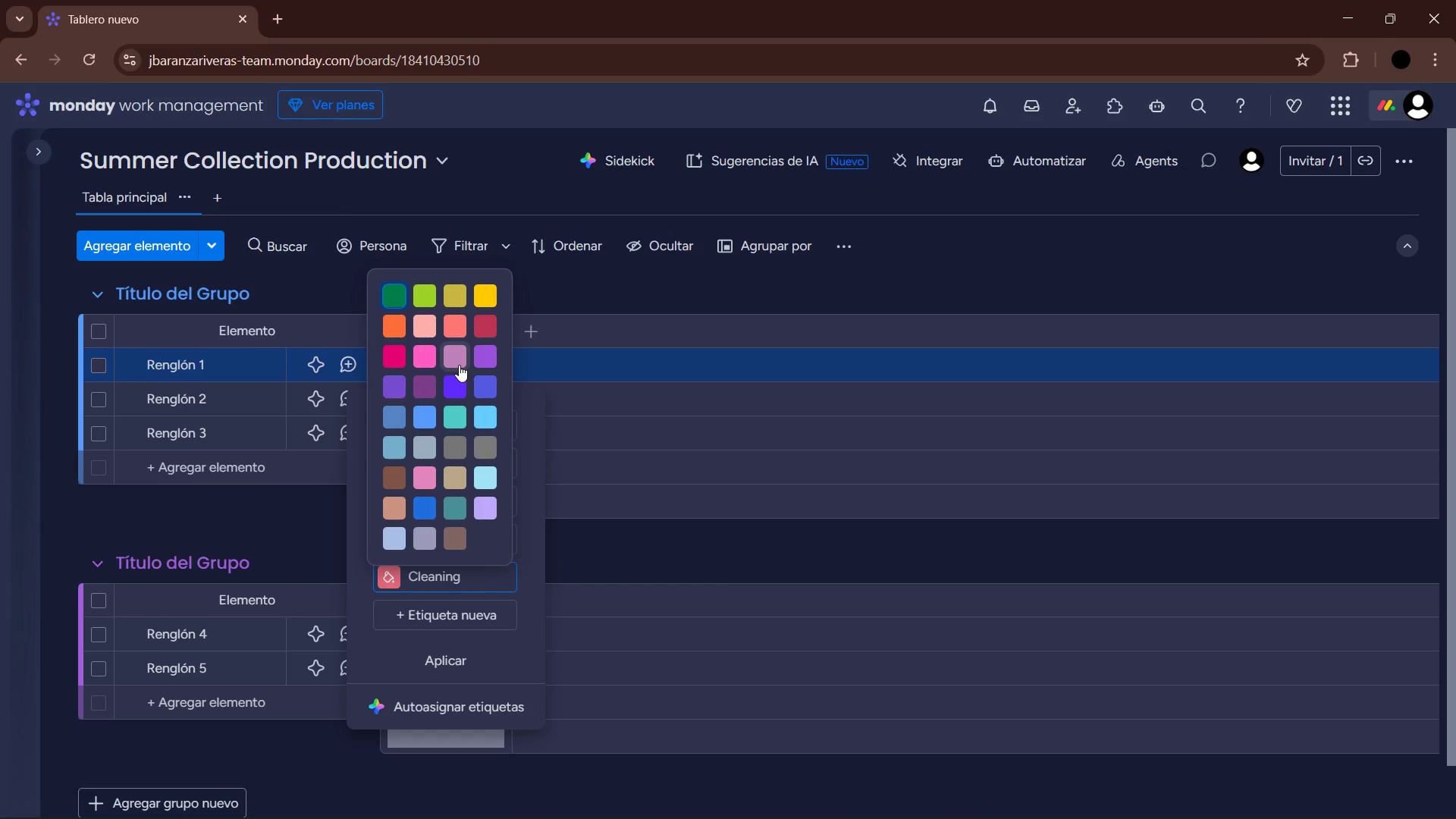 
left_click([484, 357])
 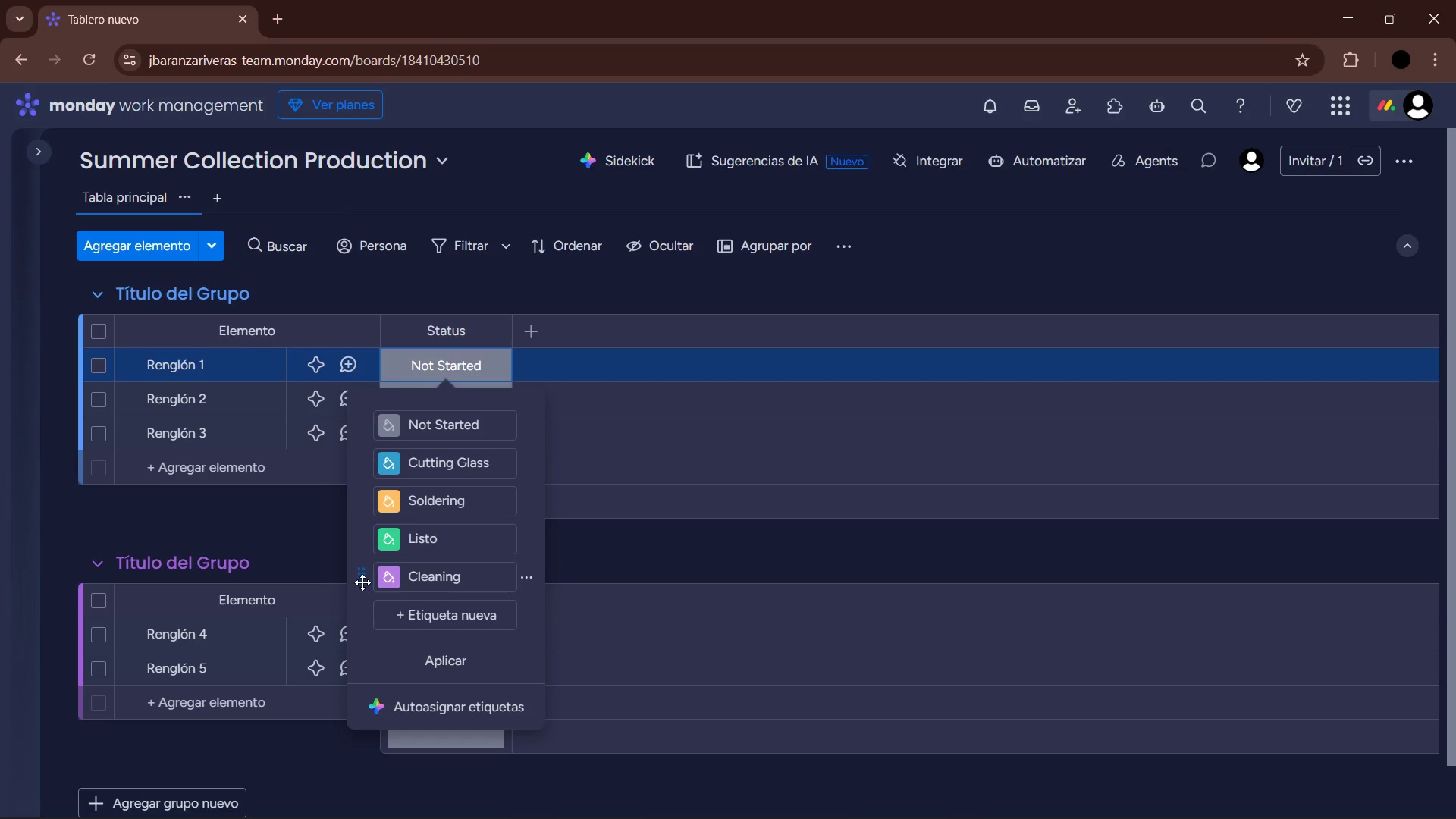 
left_click_drag(start_coordinate=[362, 581], to_coordinate=[366, 537])
 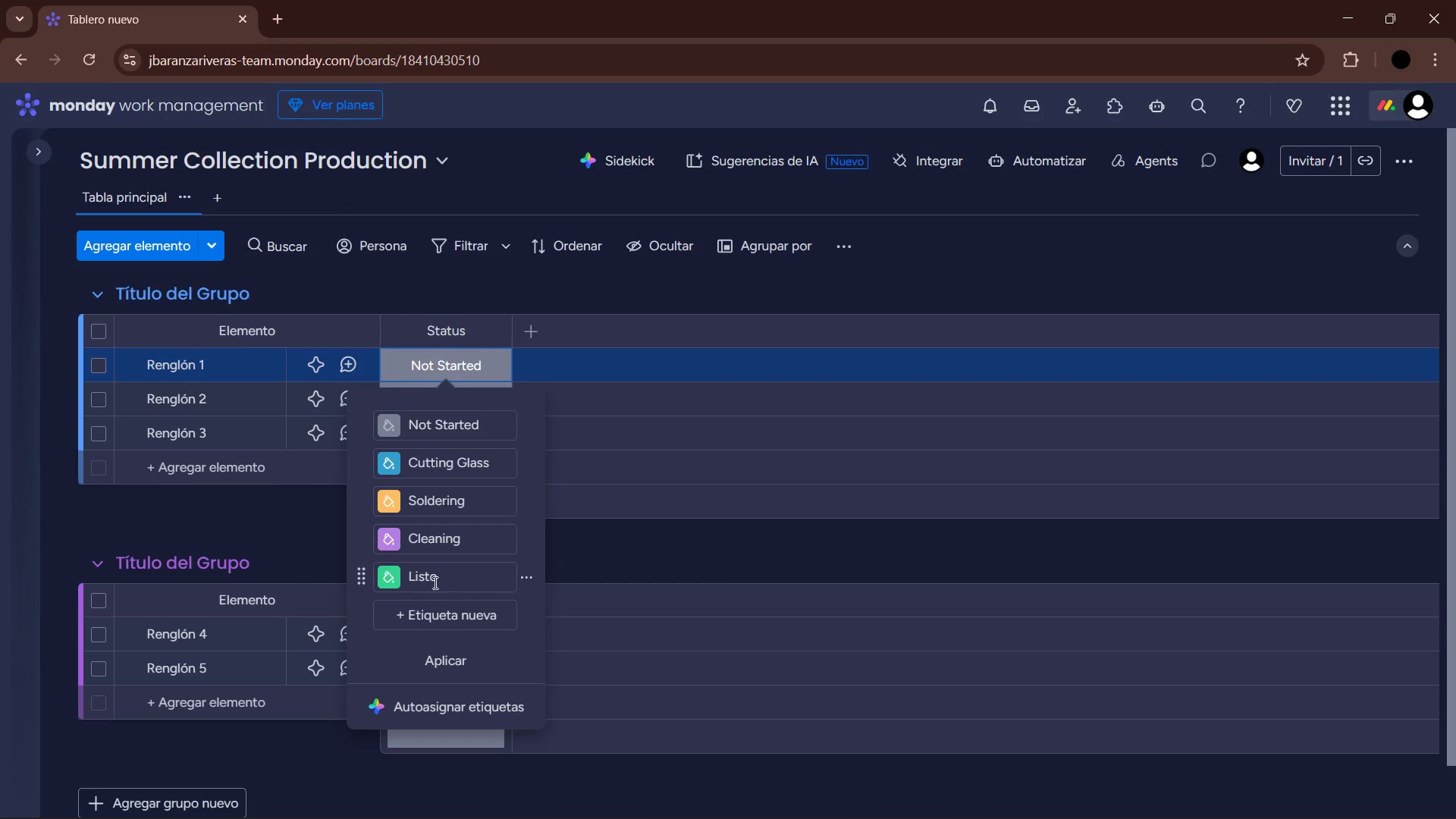 
left_click([431, 575])
 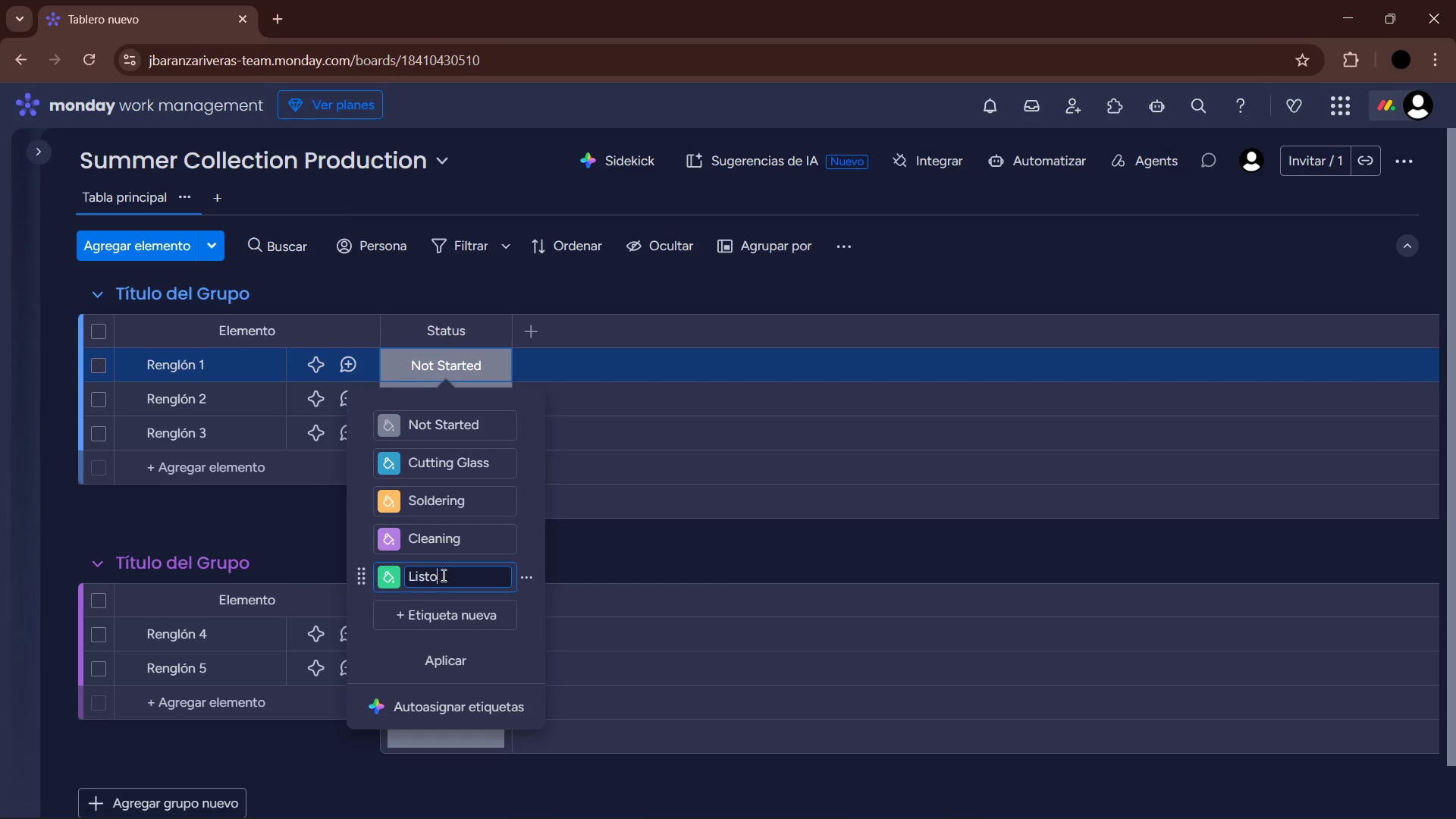 
left_click_drag(start_coordinate=[442, 575], to_coordinate=[393, 572])
 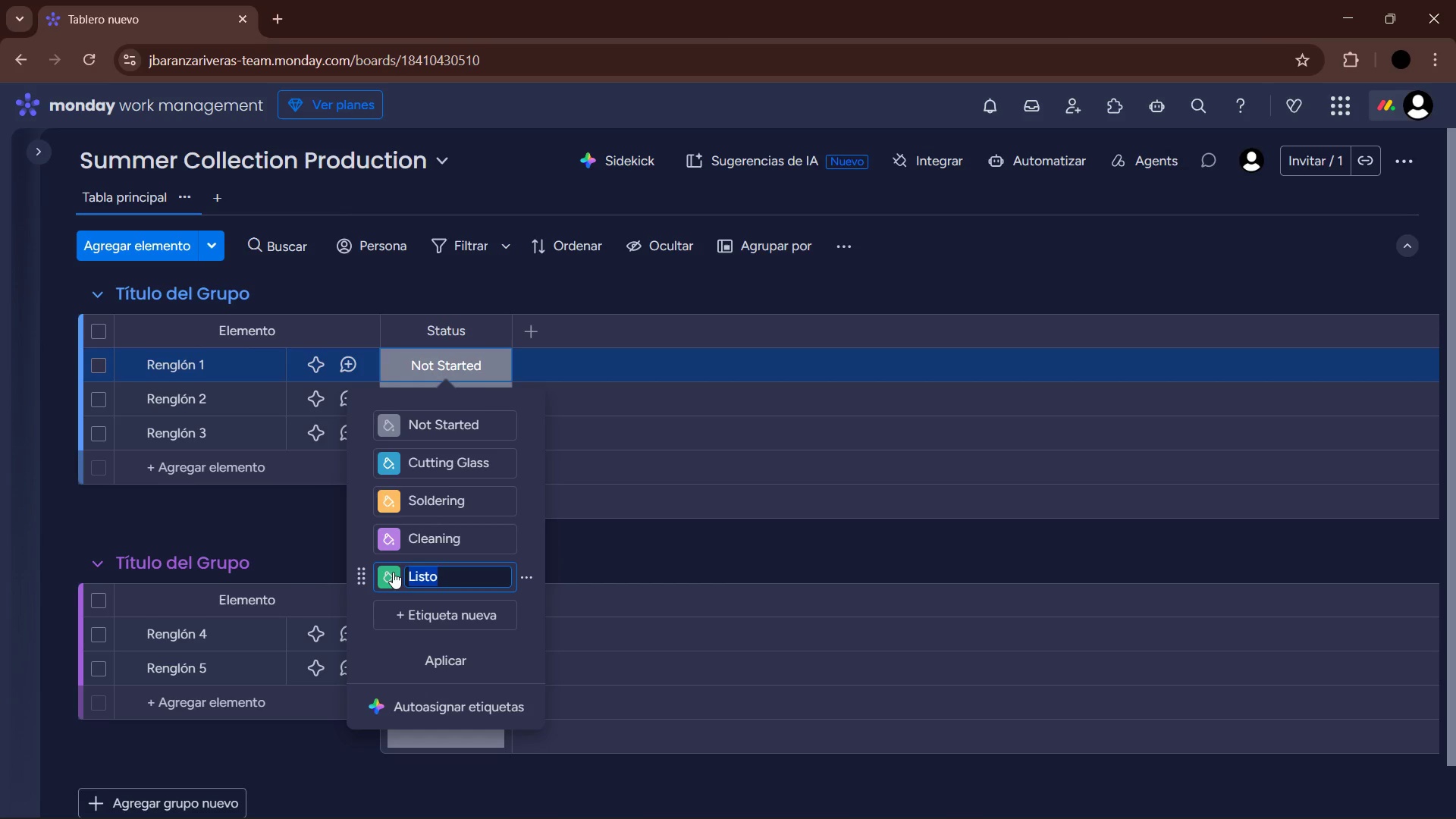 
type(Ready )
 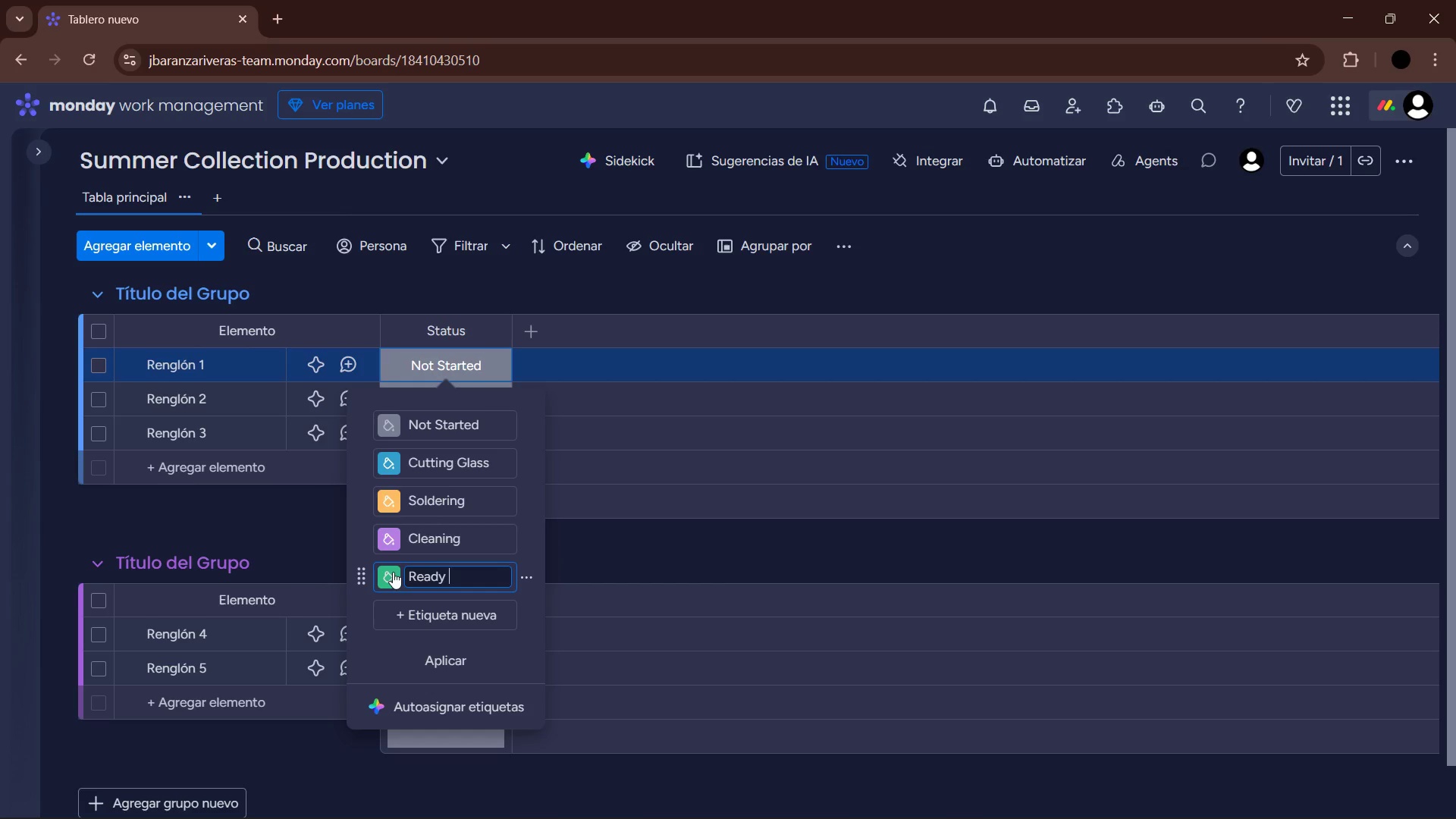 
type(for Packing)
 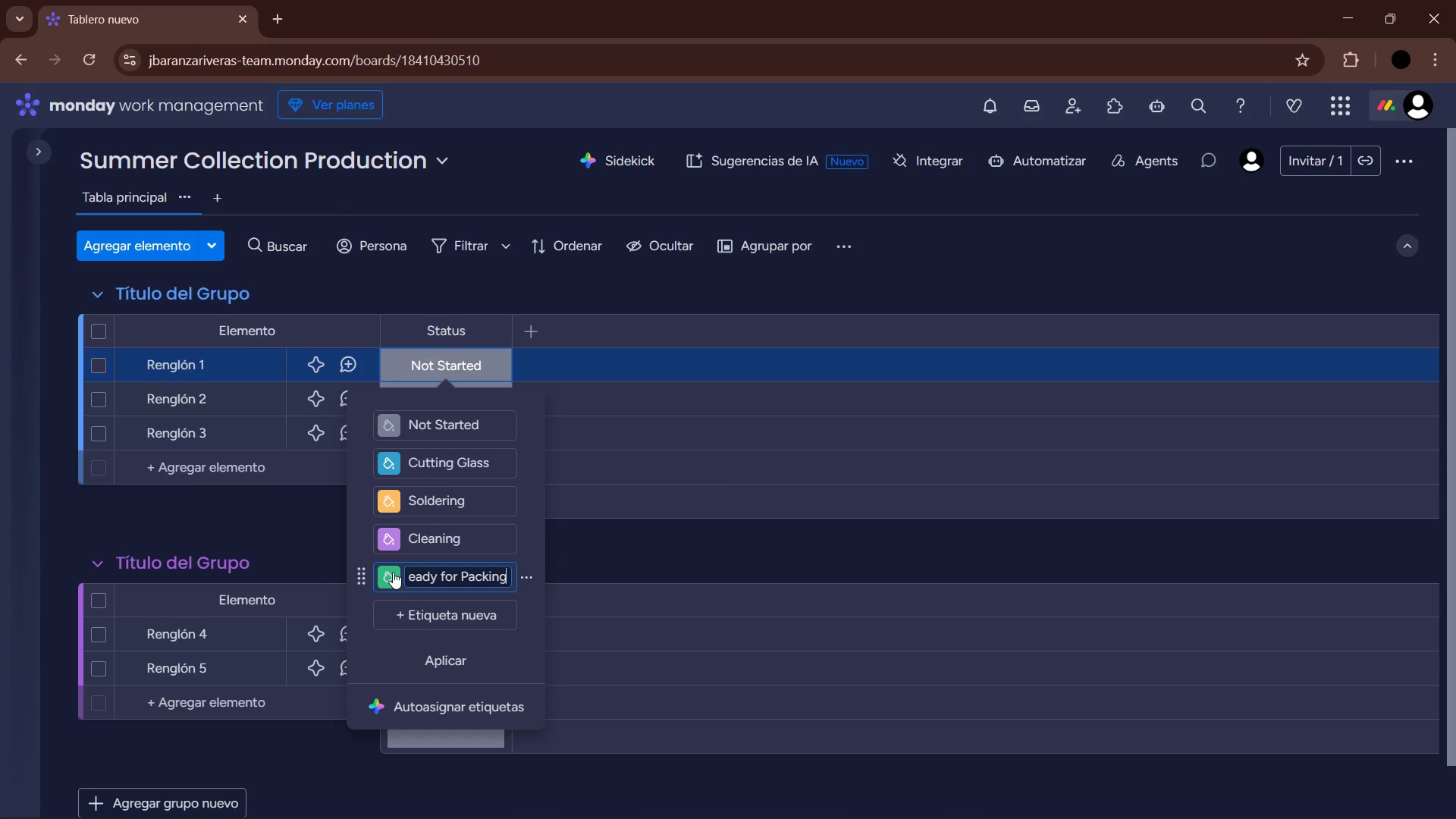 
key(Enter)
 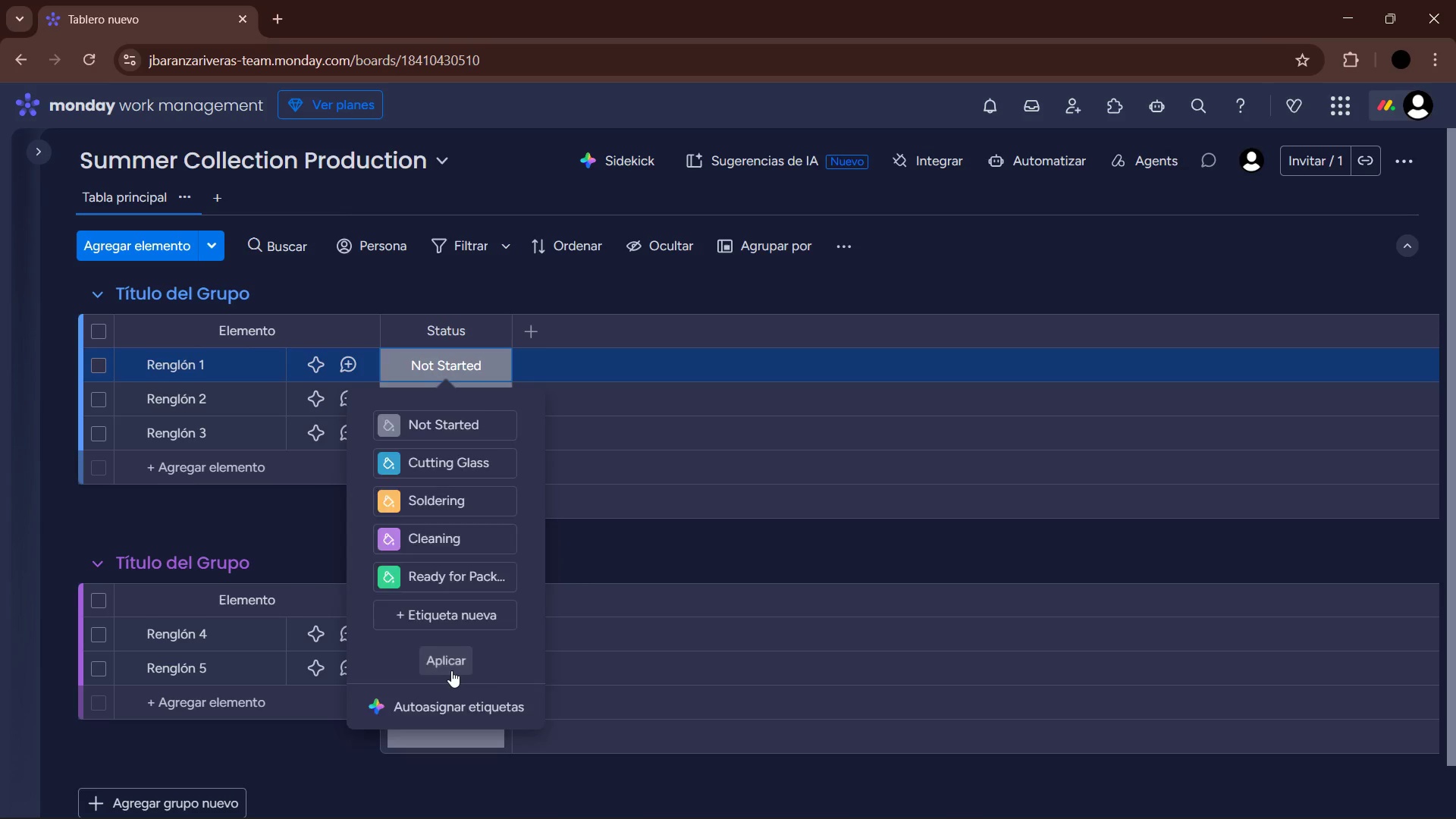 
left_click([597, 557])
 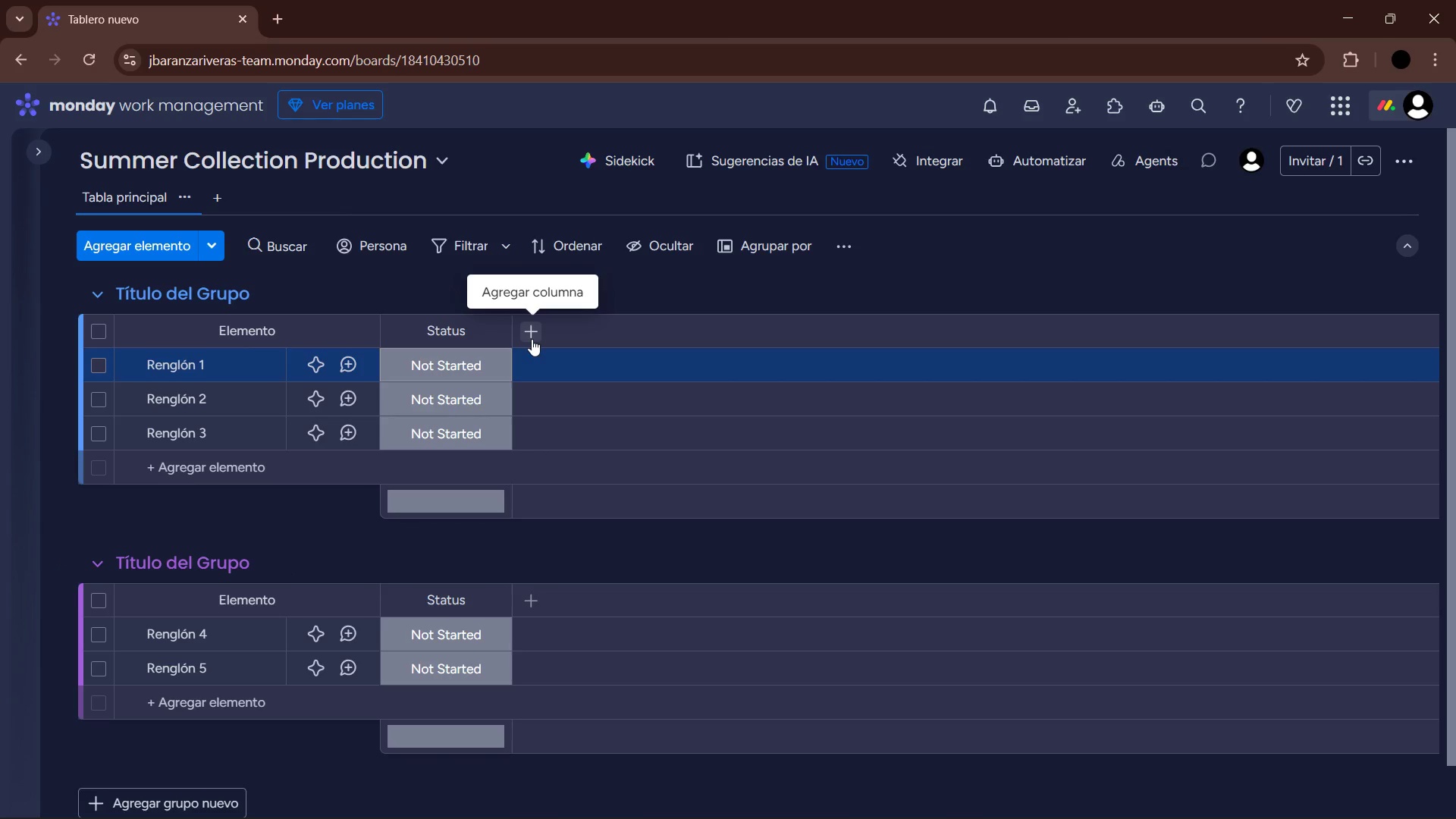 
left_click([532, 339])
 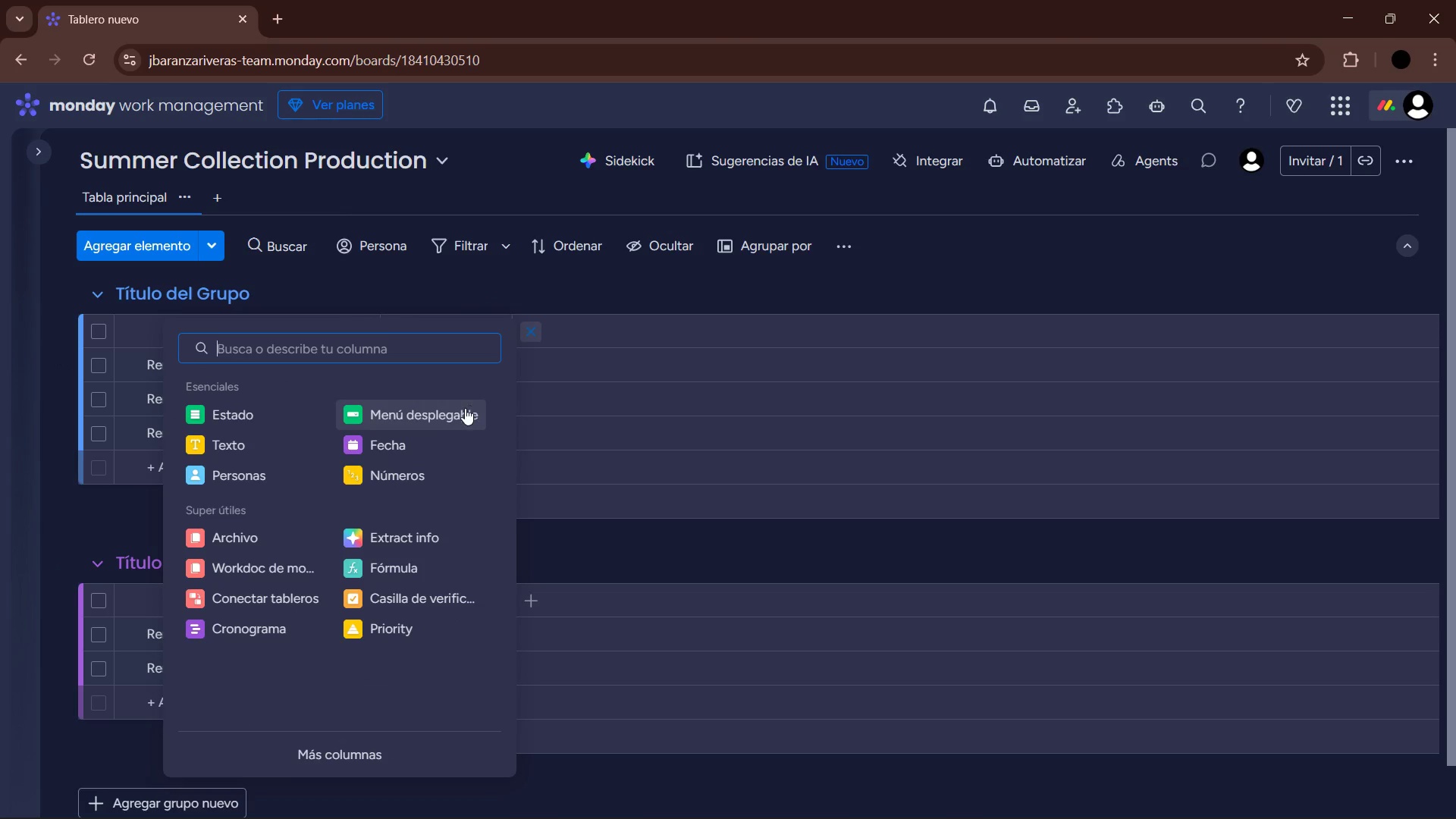 
left_click([281, 423])
 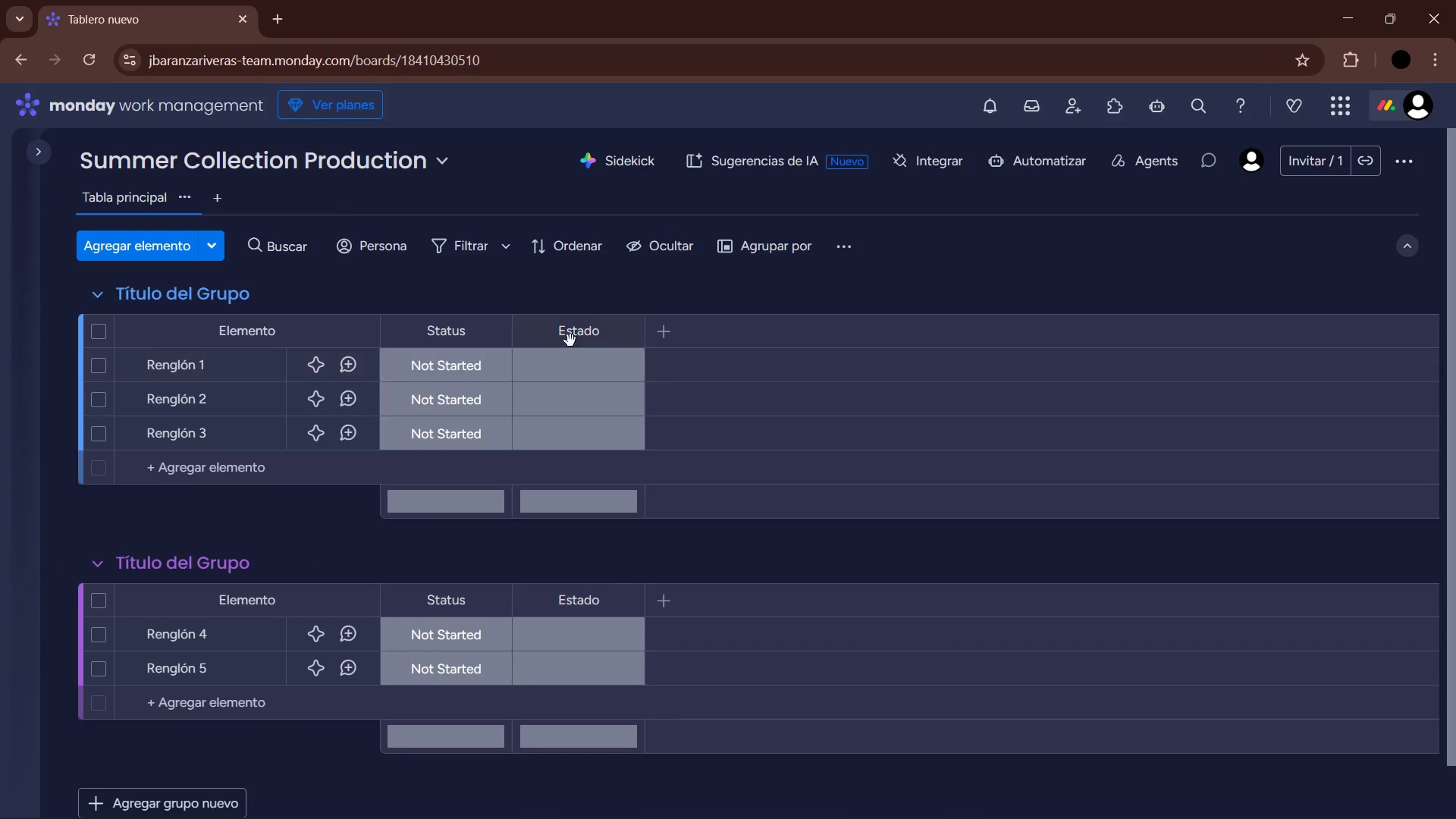 
left_click([578, 334])
 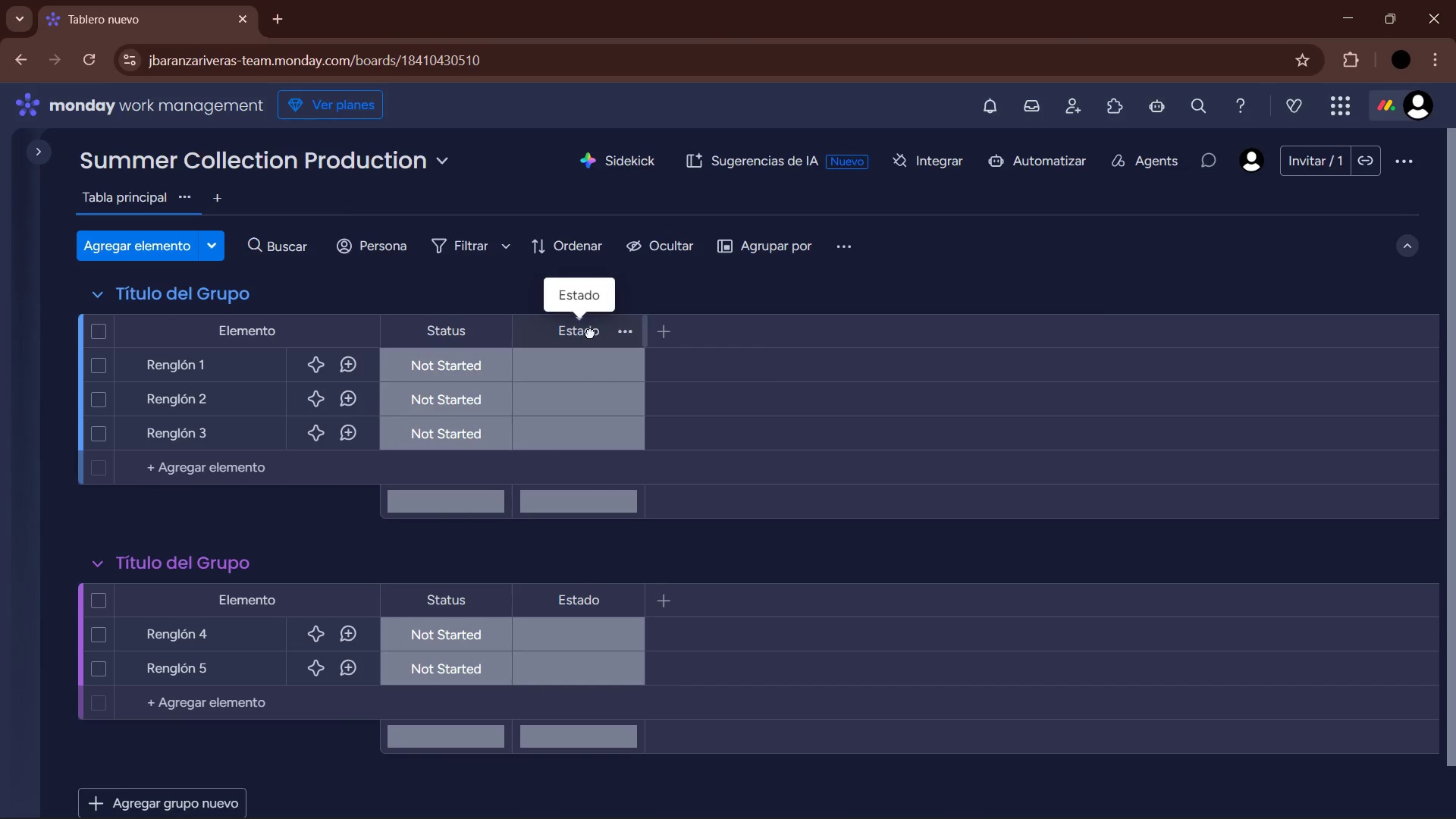 
left_click_drag(start_coordinate=[607, 334], to_coordinate=[556, 335])
 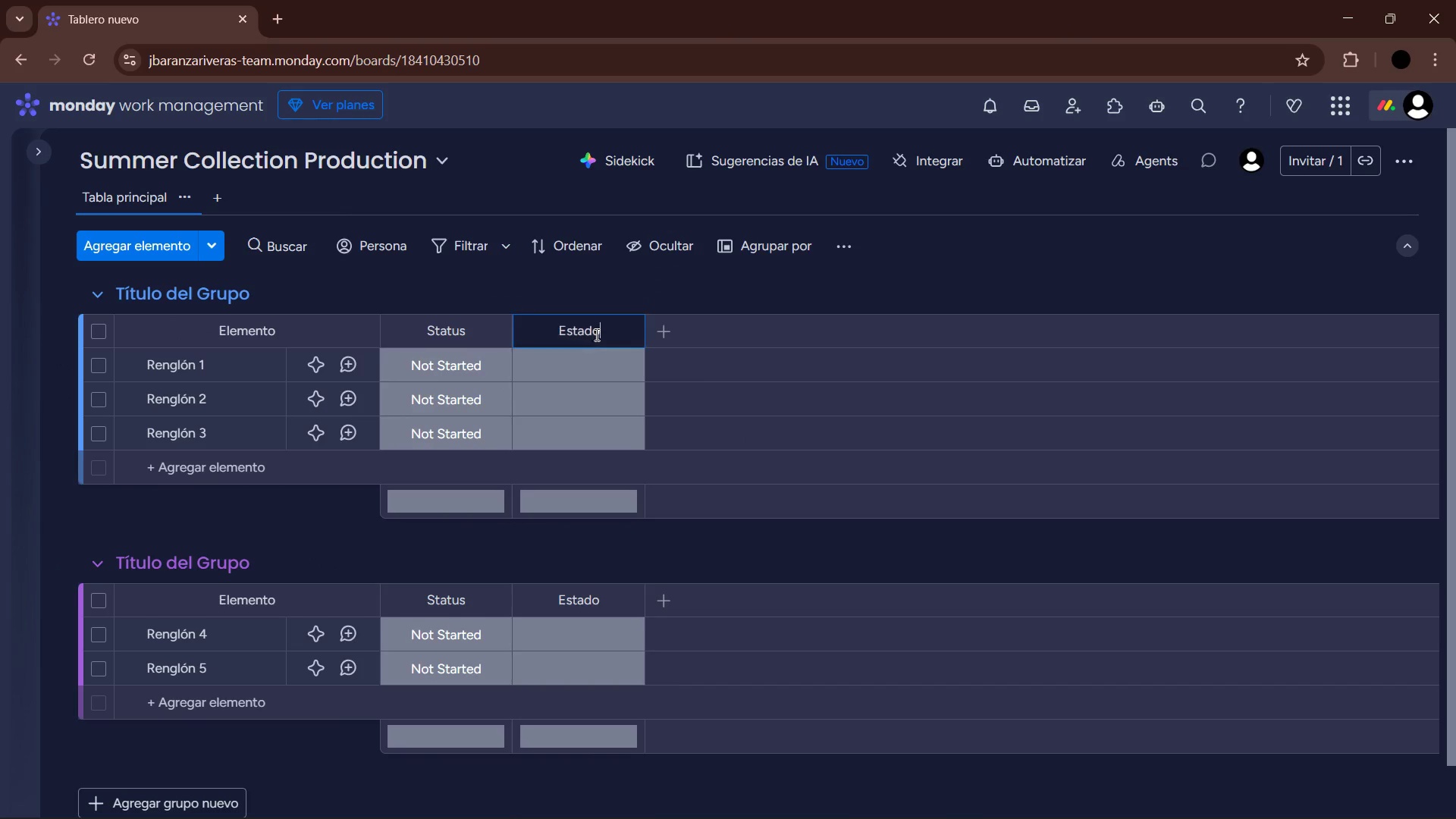 
left_click_drag(start_coordinate=[599, 334], to_coordinate=[554, 336])
 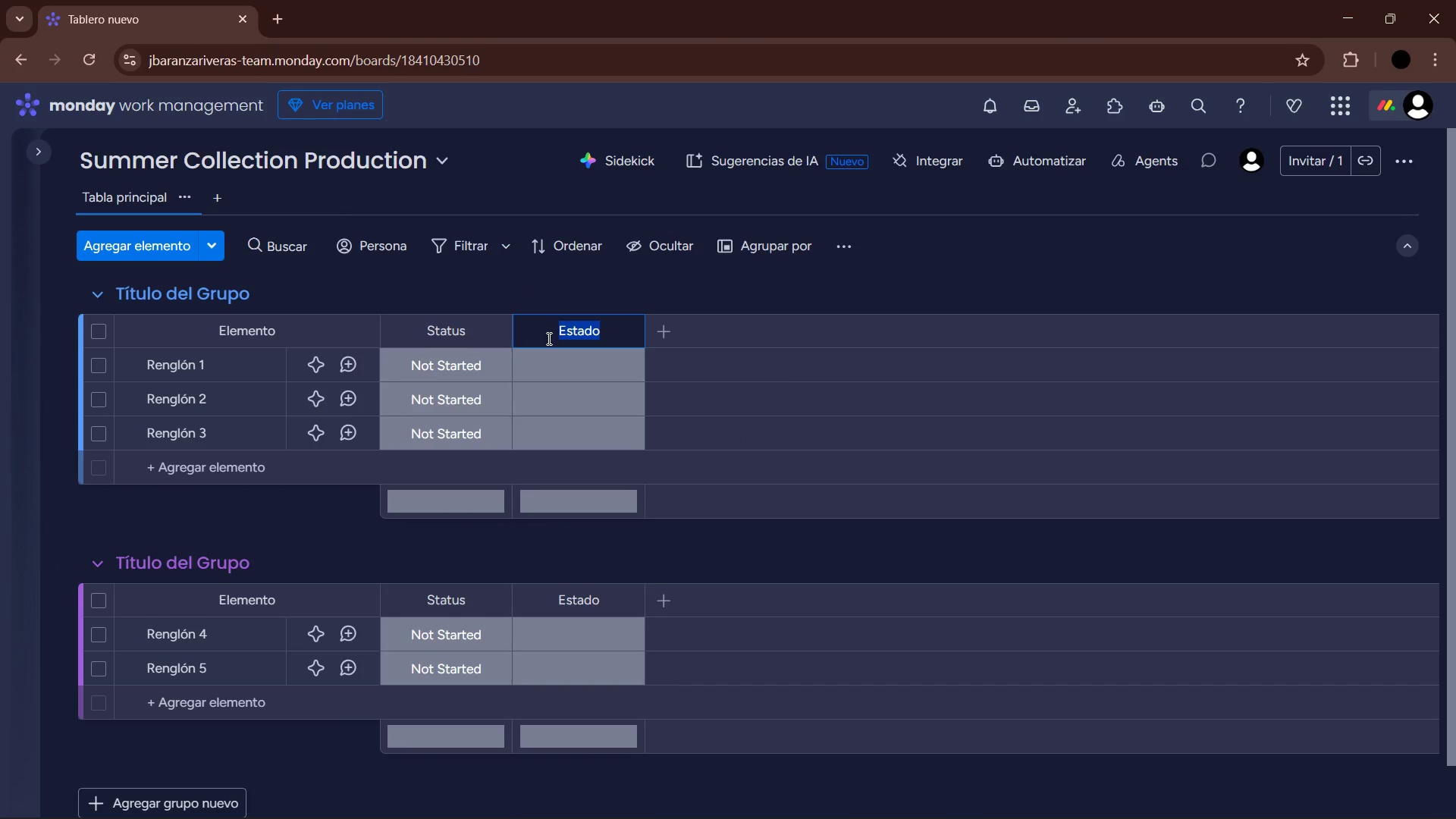 
type(Priority)
 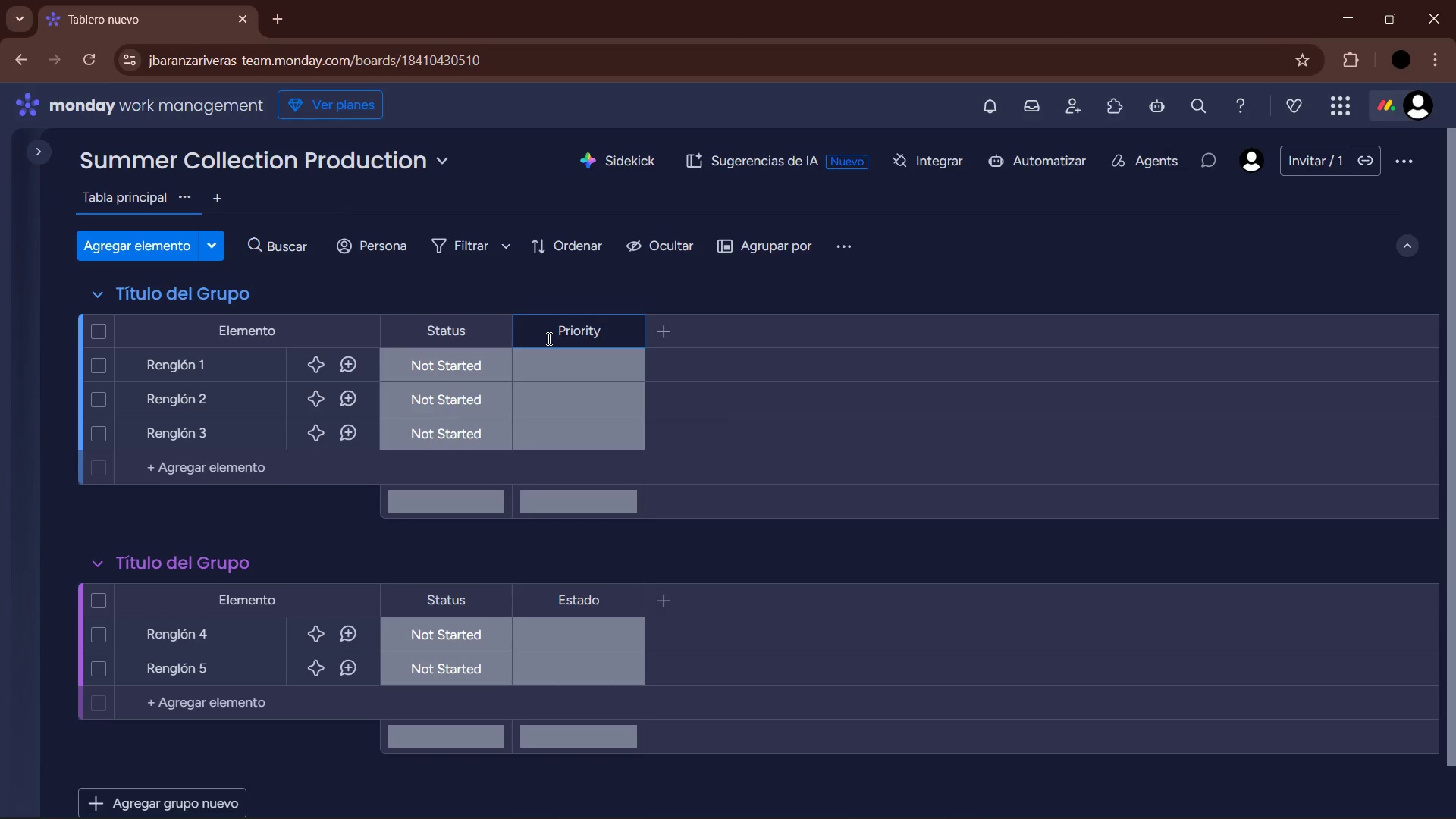 
key(Enter)
 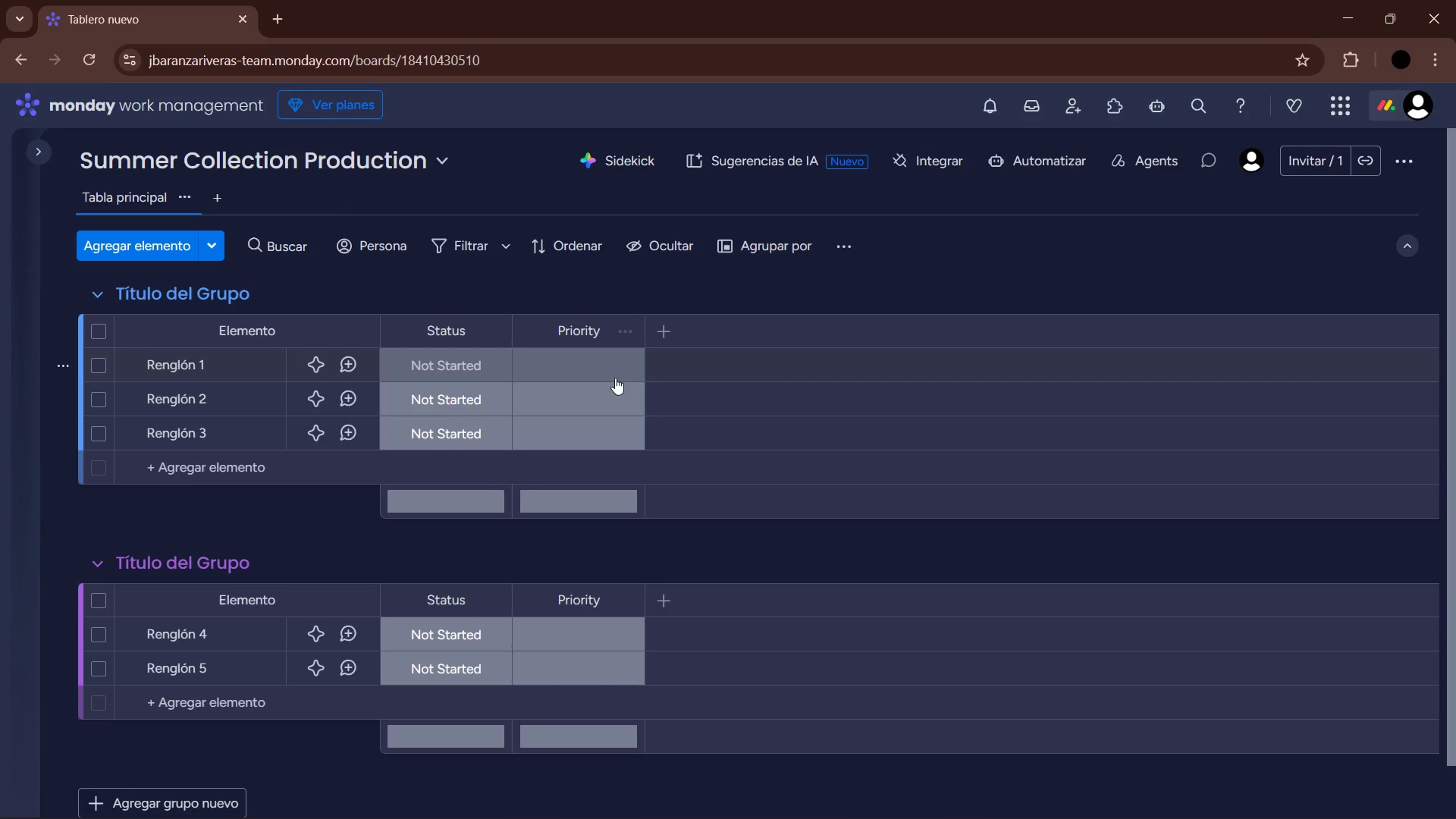 
left_click([595, 367])
 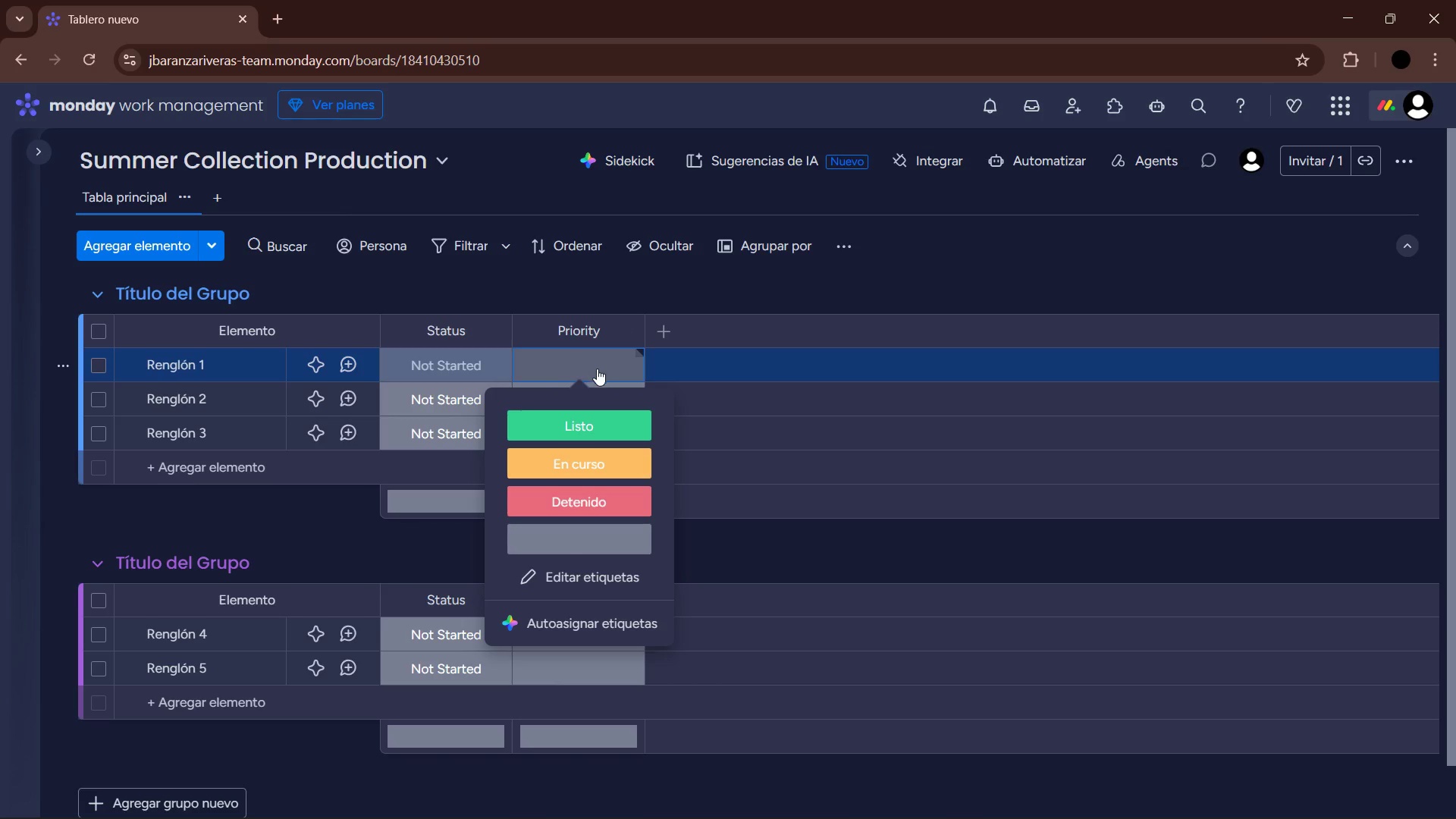 
left_click([574, 574])
 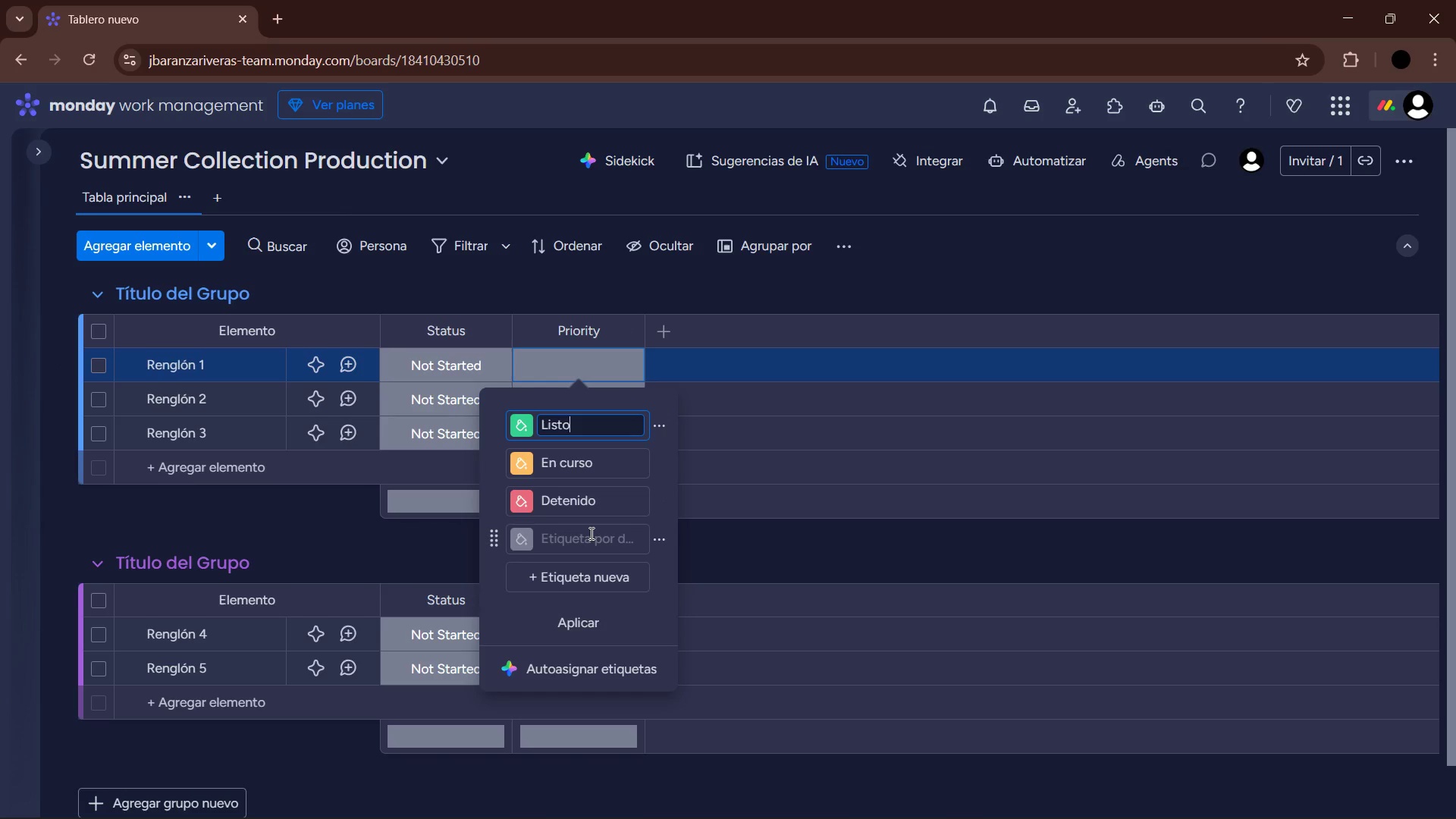 
left_click([590, 532])
 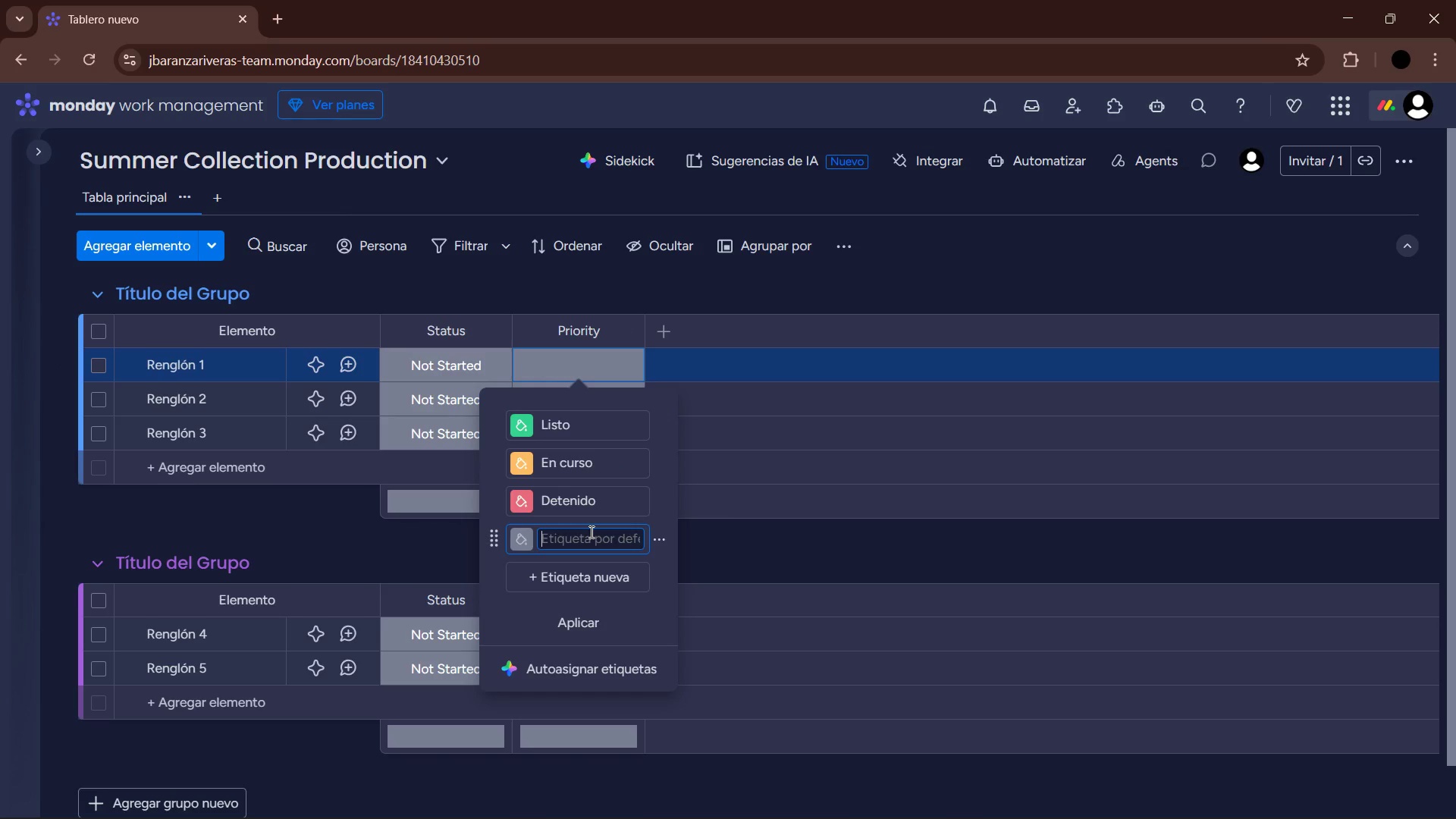 
type(low)
 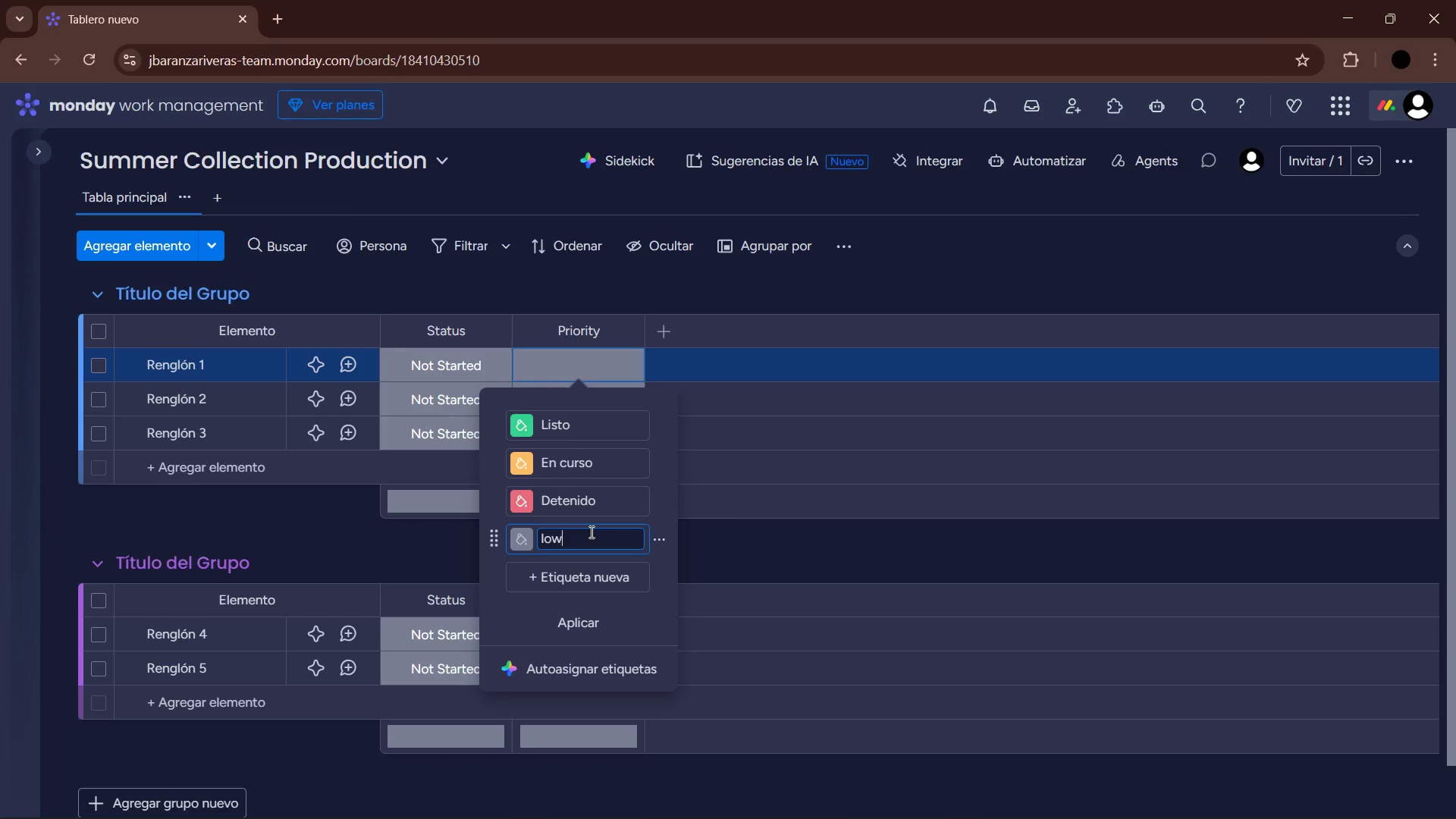 
key(Enter)
 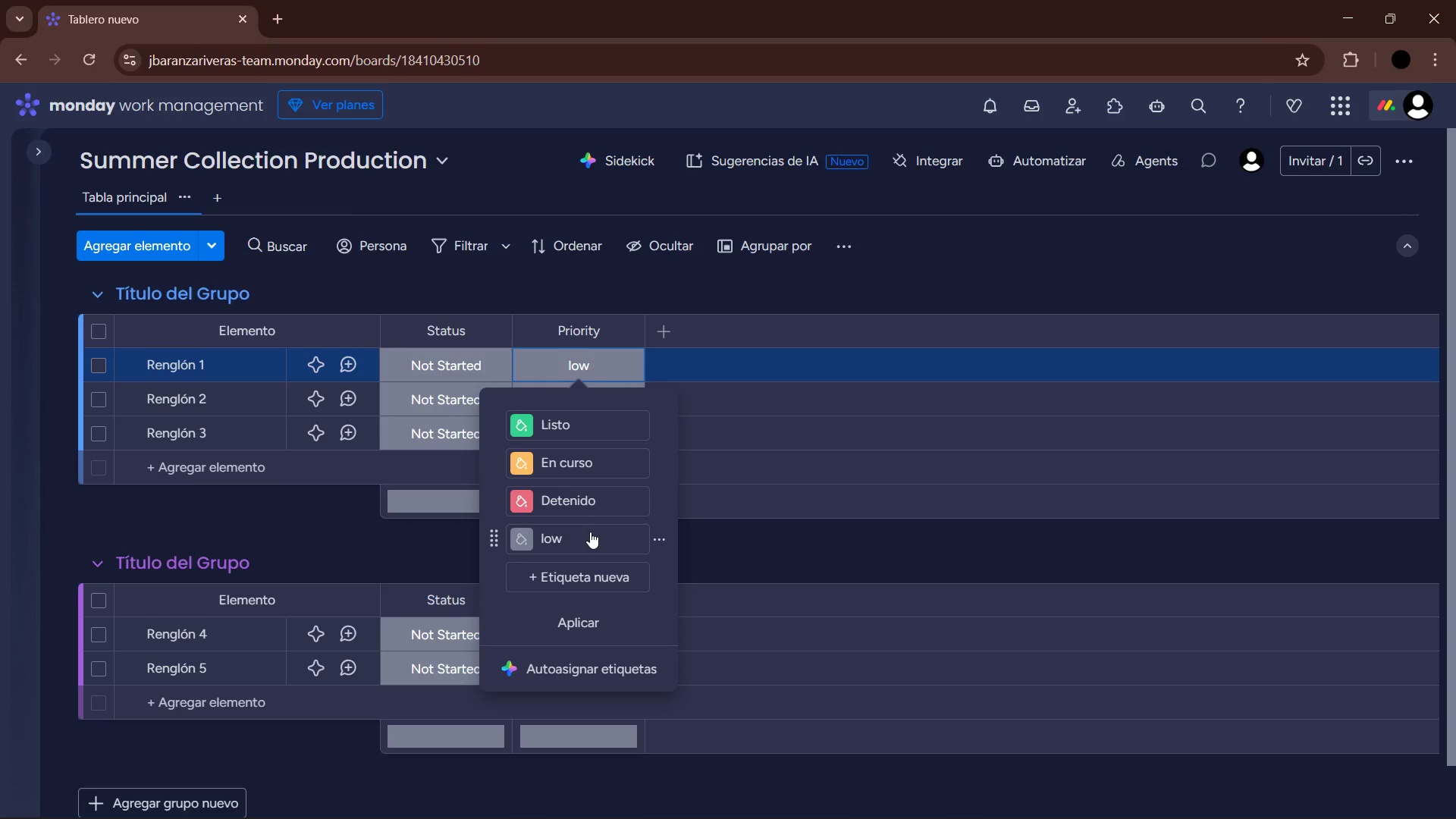 
left_click([584, 532])
 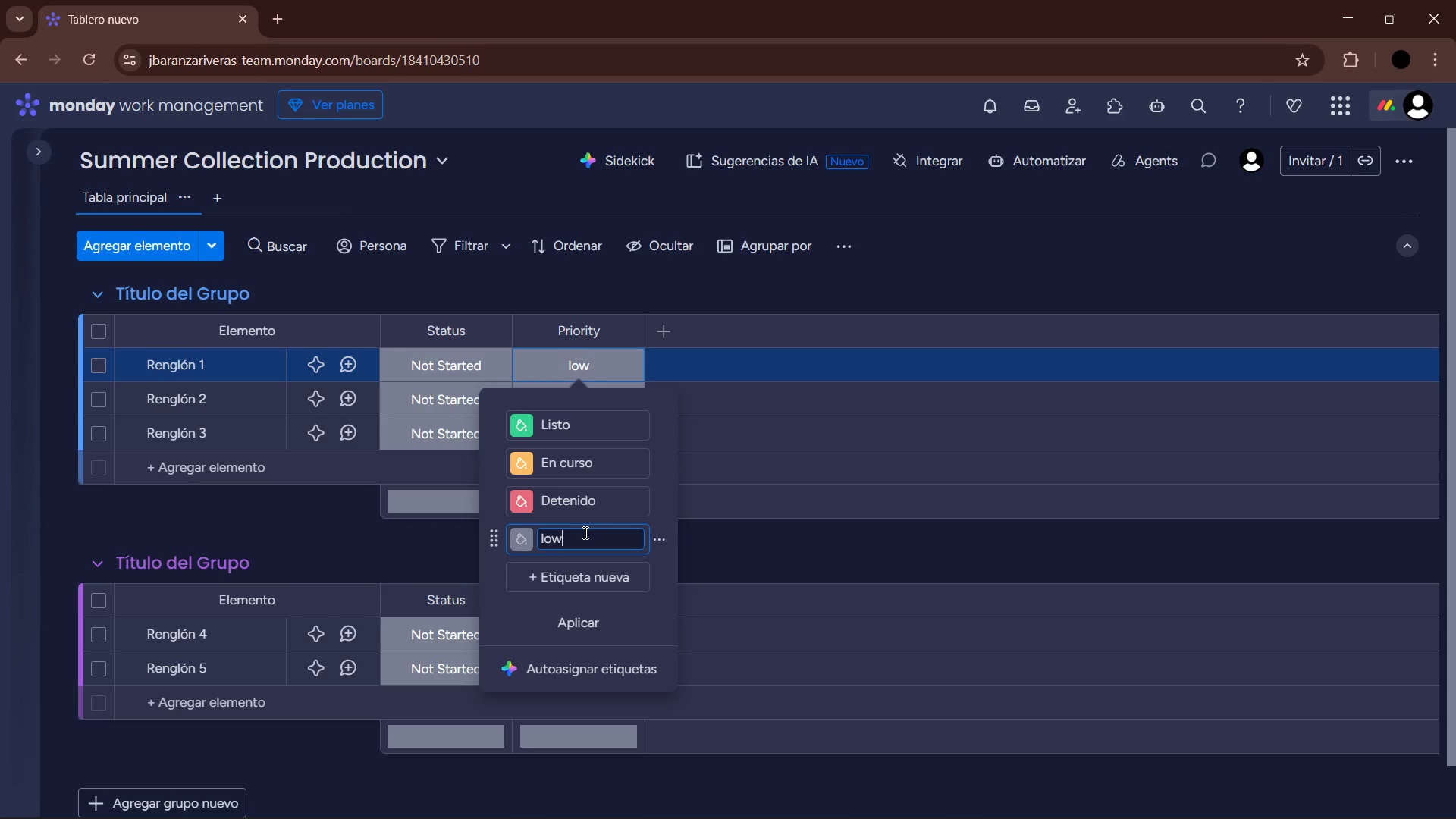 
left_click_drag(start_coordinate=[583, 532], to_coordinate=[526, 541])
 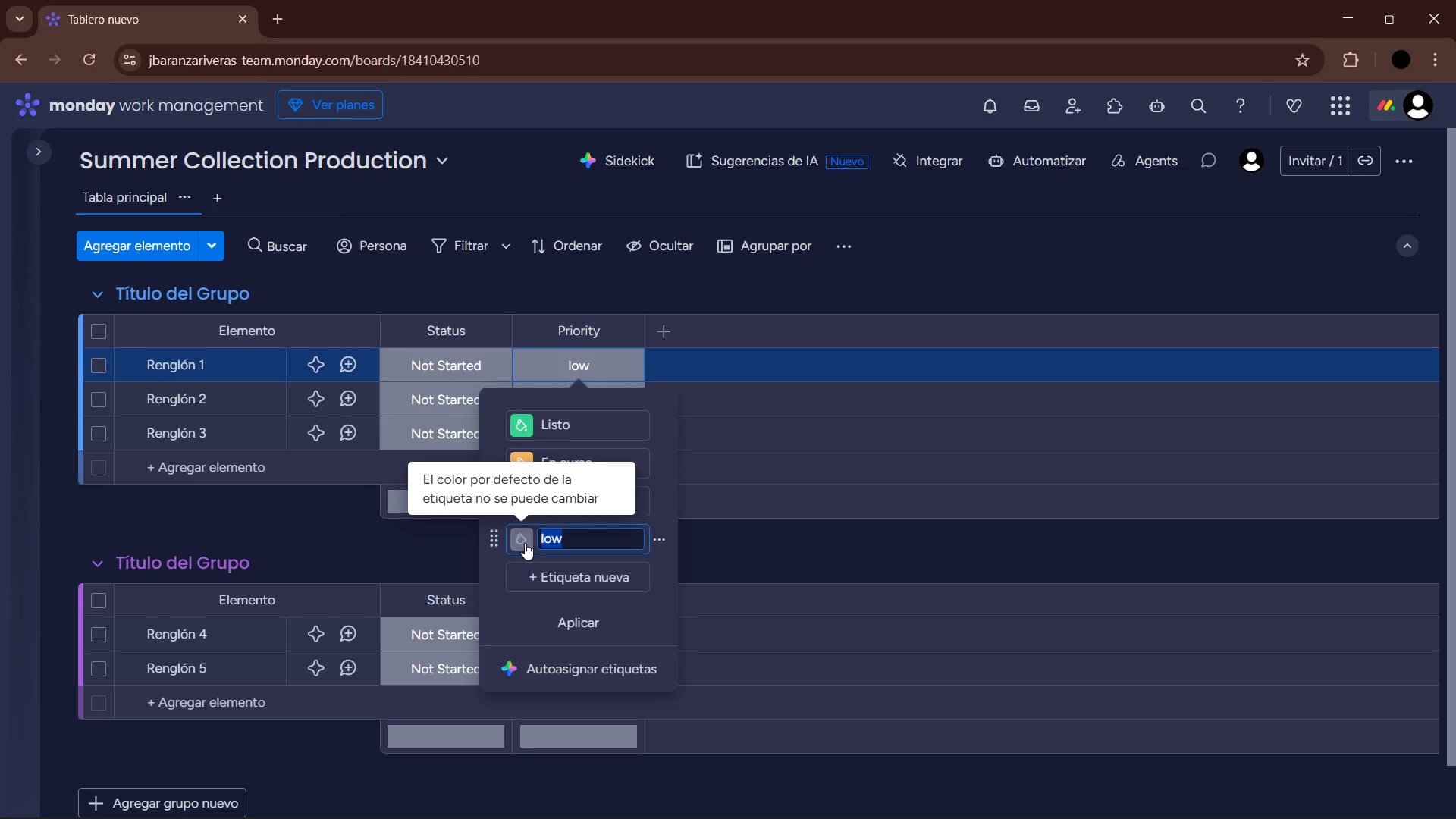 
type(Low)
 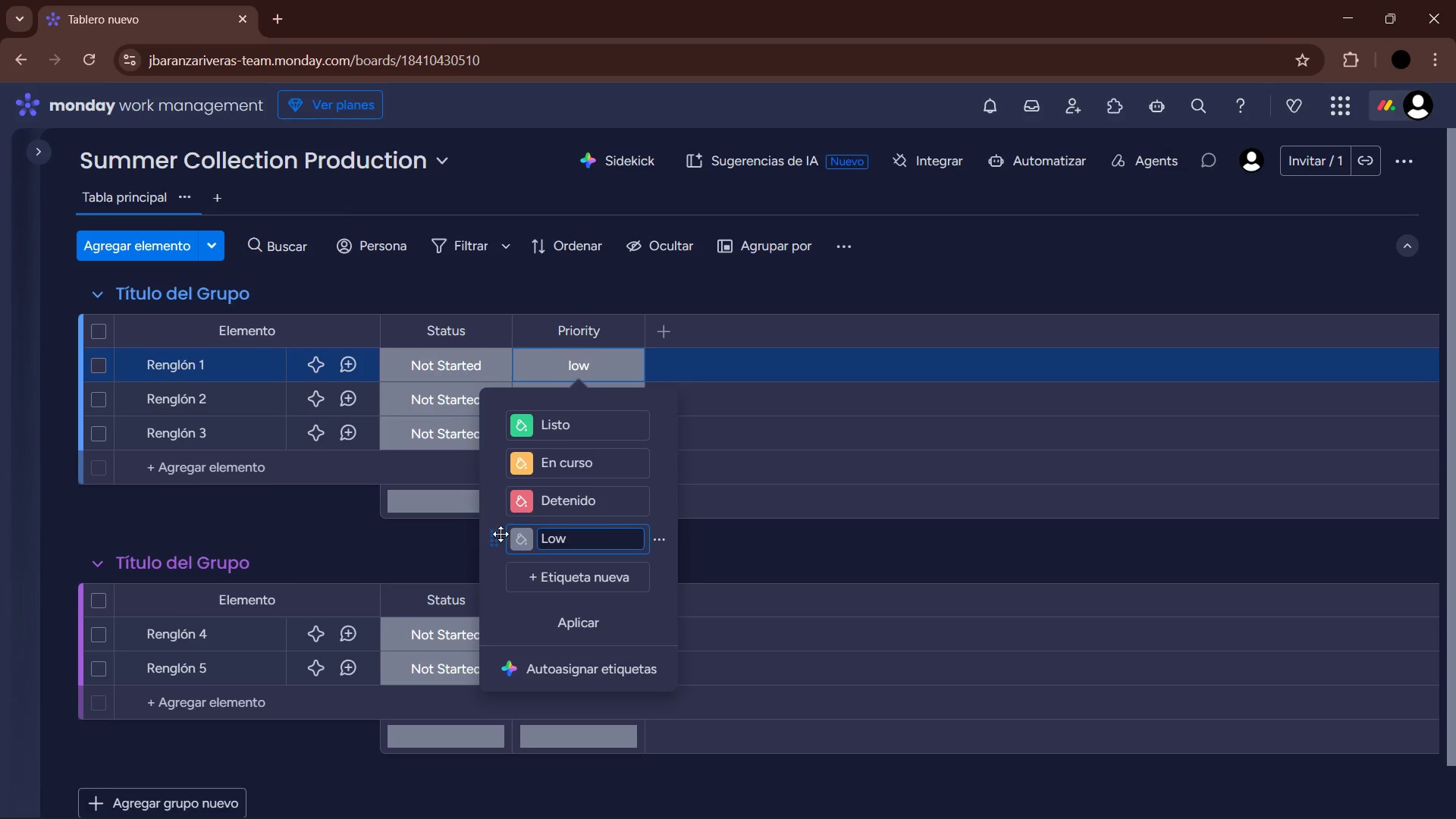 
left_click_drag(start_coordinate=[499, 536], to_coordinate=[510, 416])
 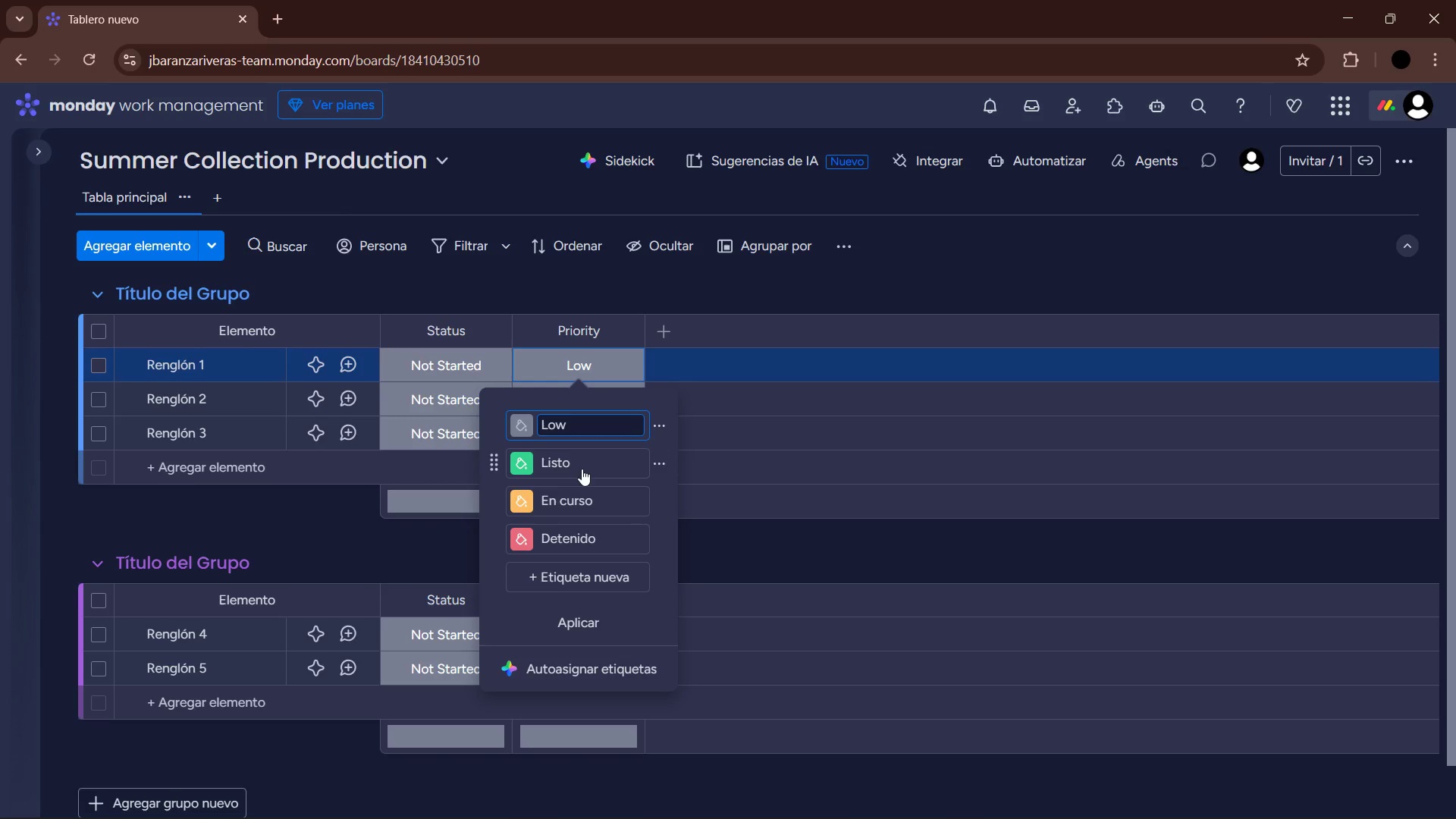 
left_click([560, 462])
 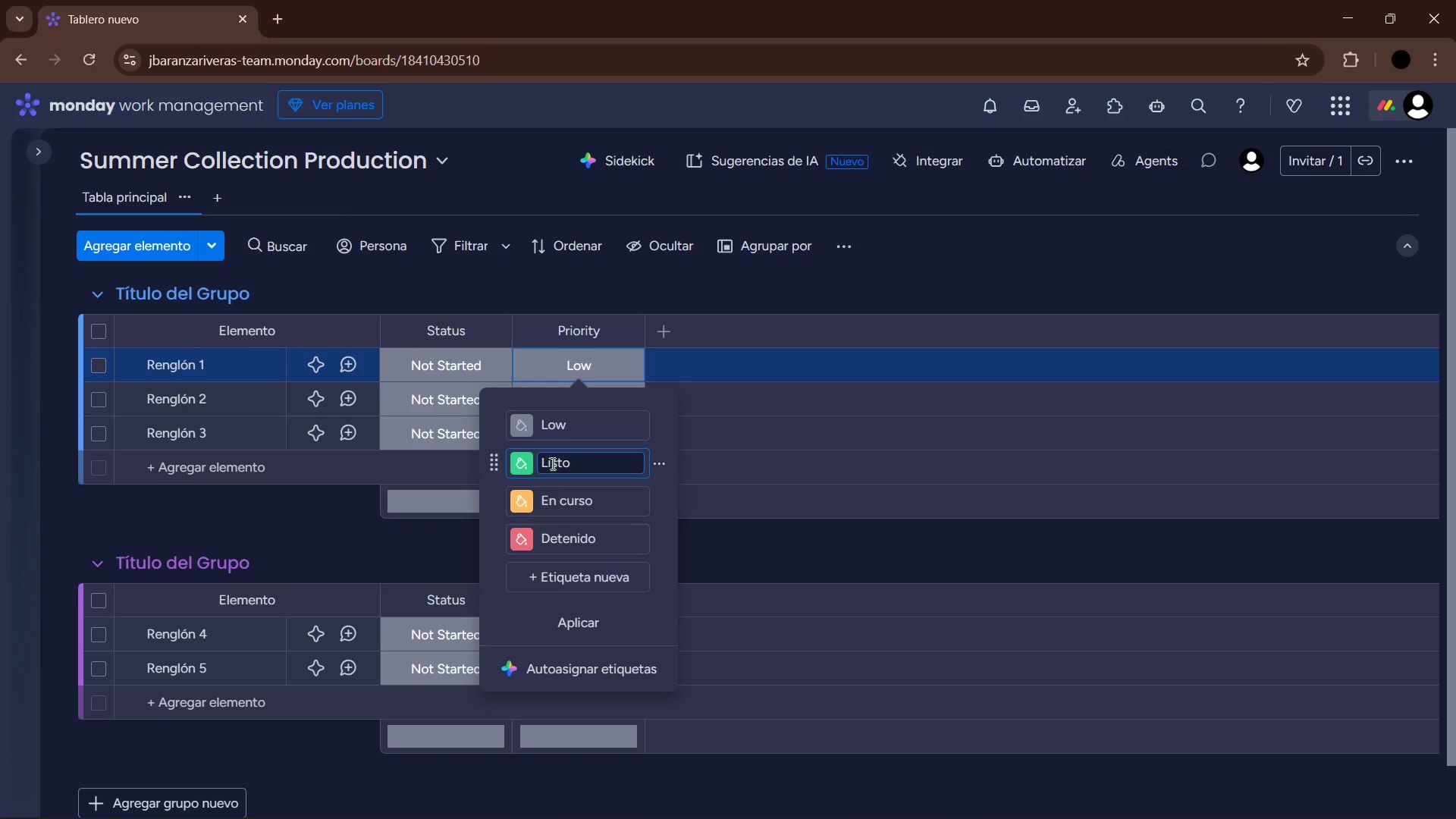 
left_click_drag(start_coordinate=[575, 465], to_coordinate=[544, 465])
 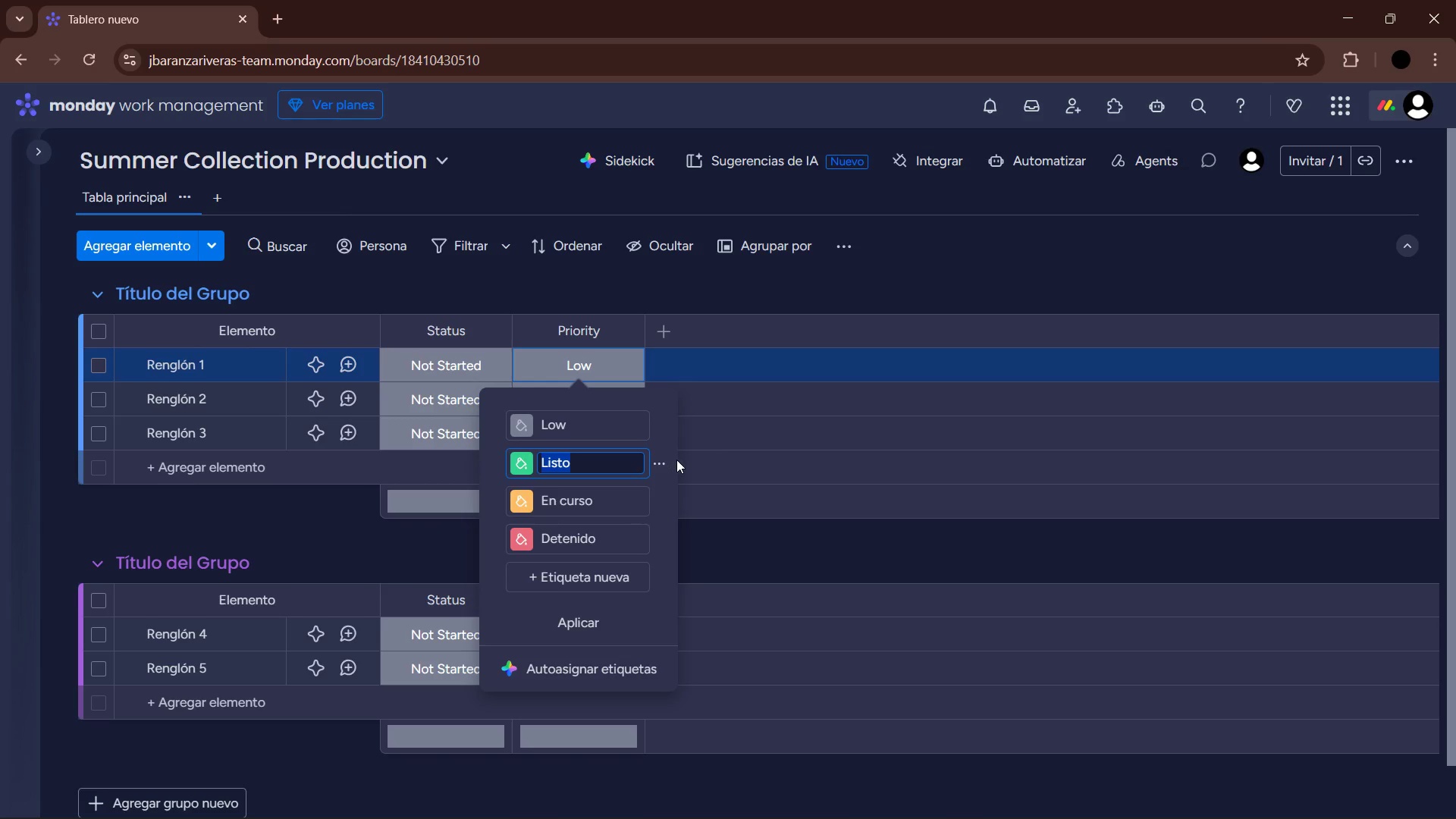 
left_click([657, 460])
 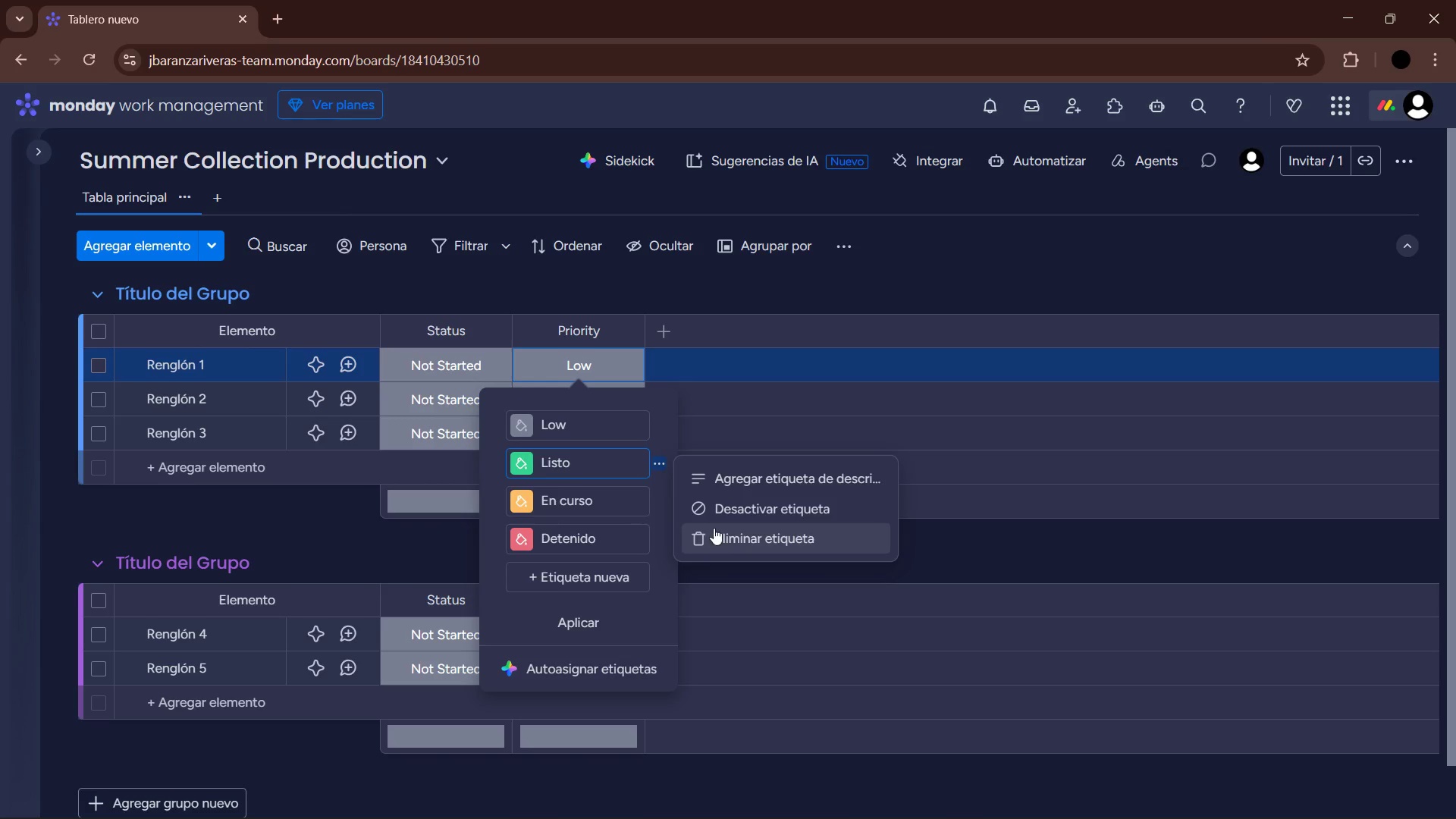 
left_click([708, 535])
 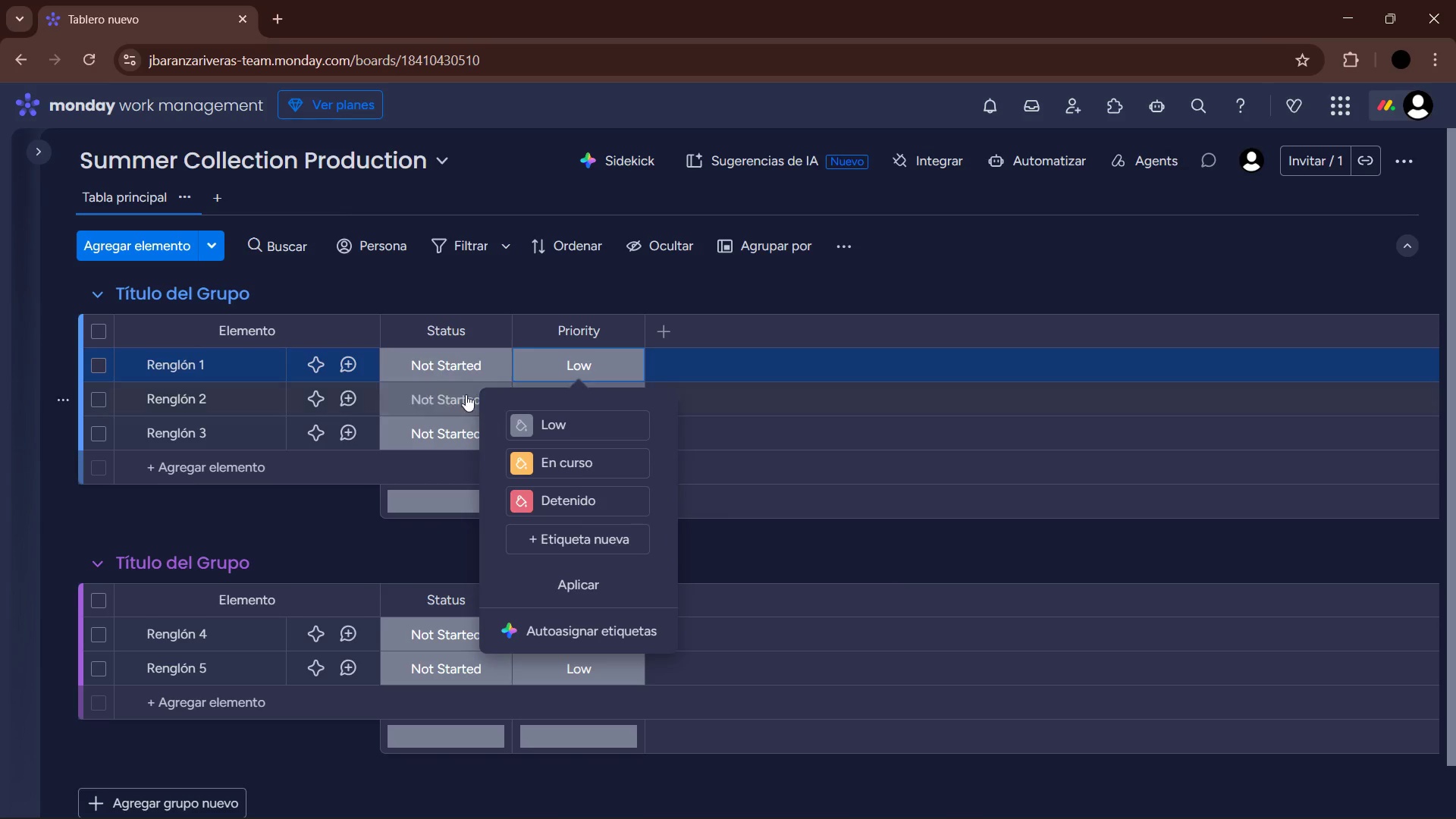 
left_click([457, 375])
 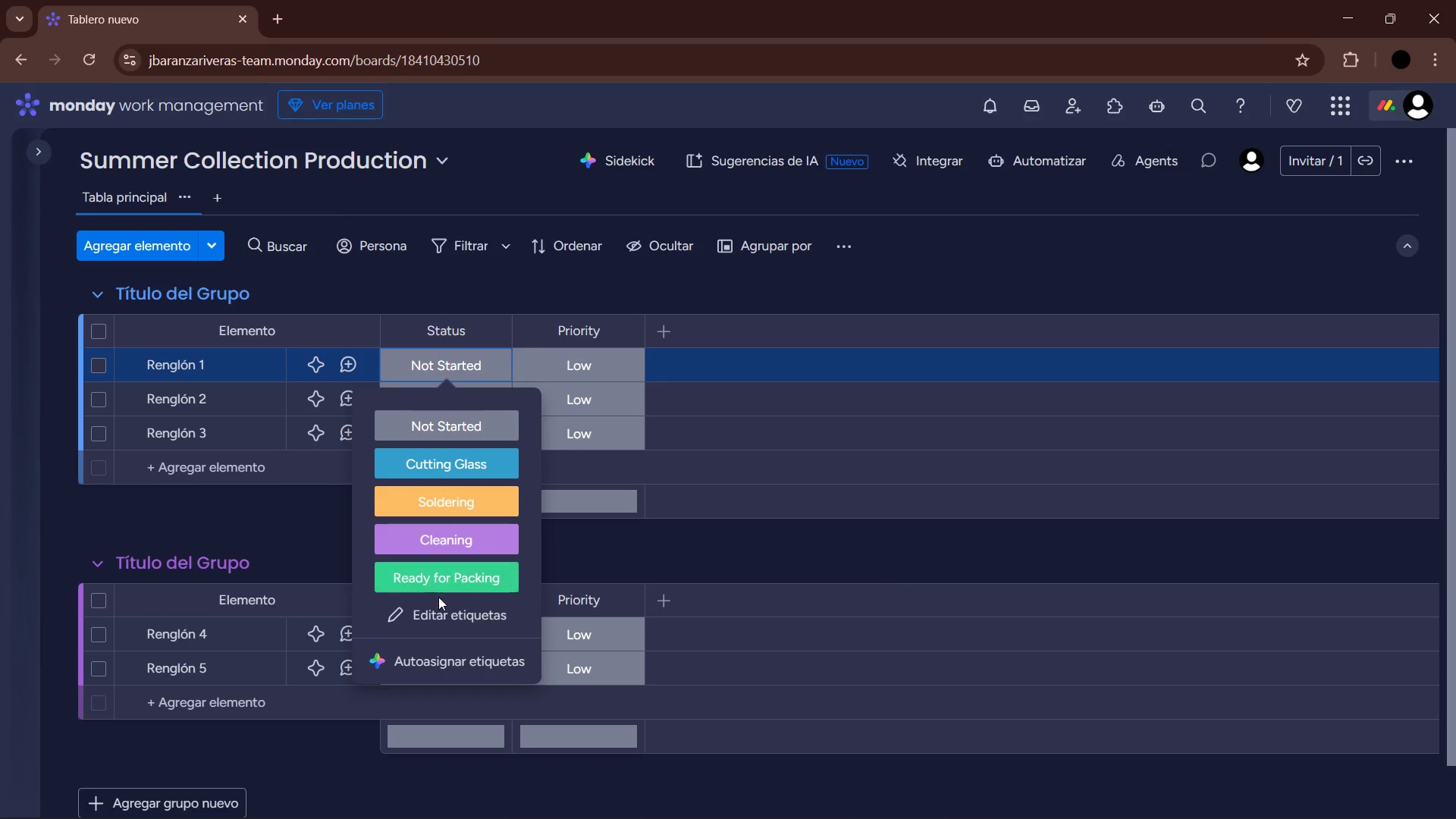 
left_click([438, 605])
 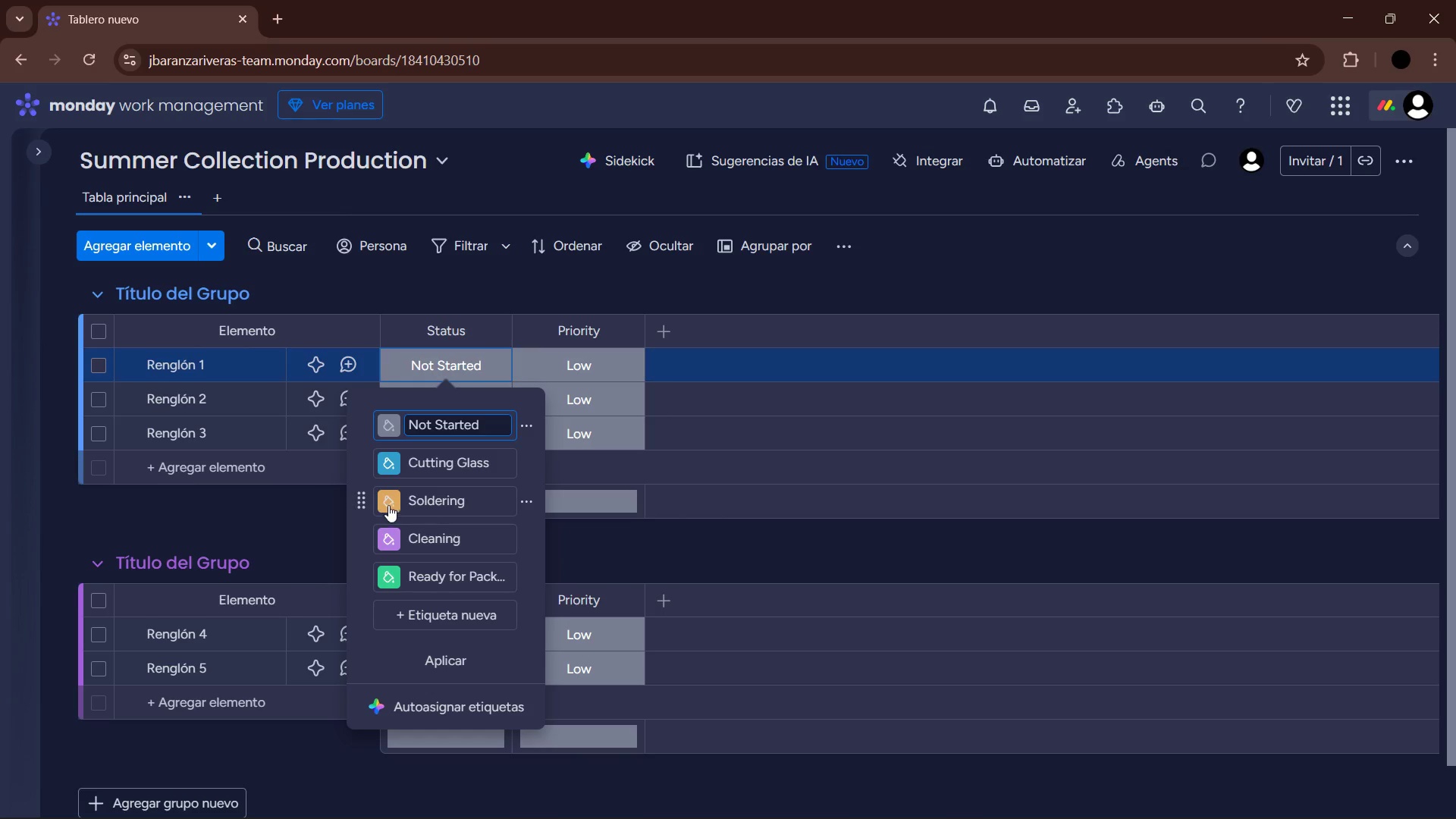 
left_click([385, 501])
 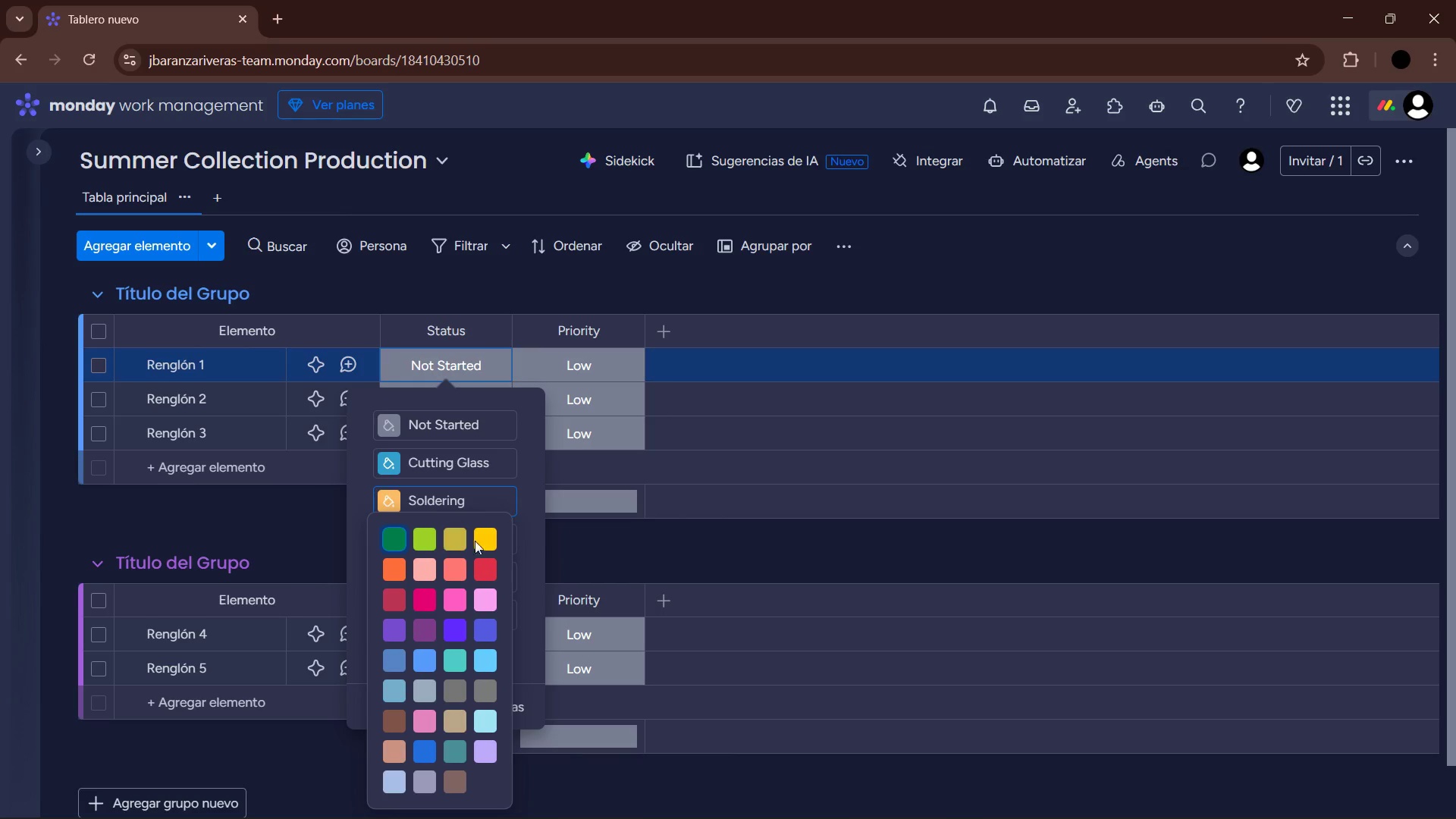 
left_click([482, 538])
 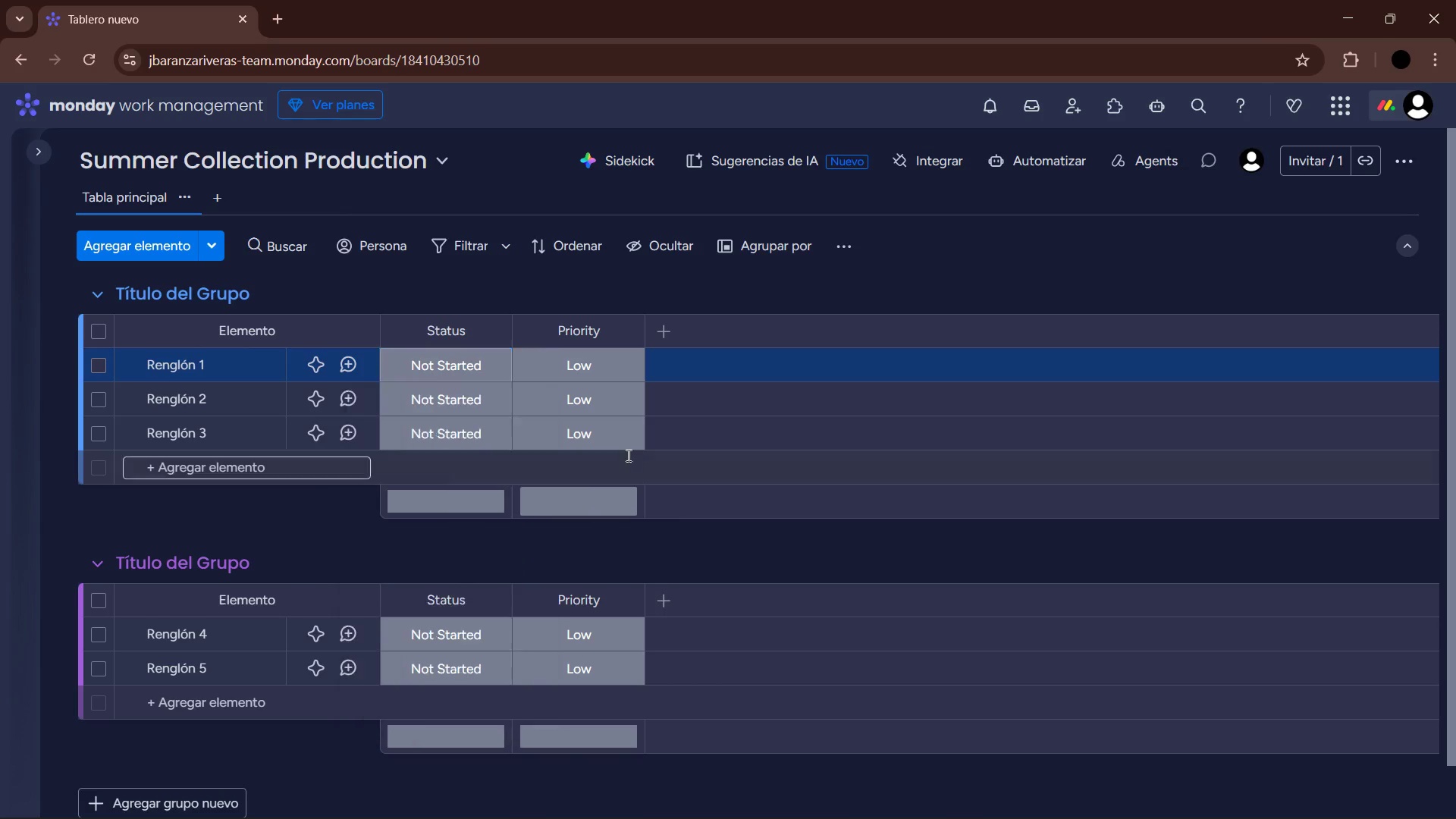 
left_click([604, 413])
 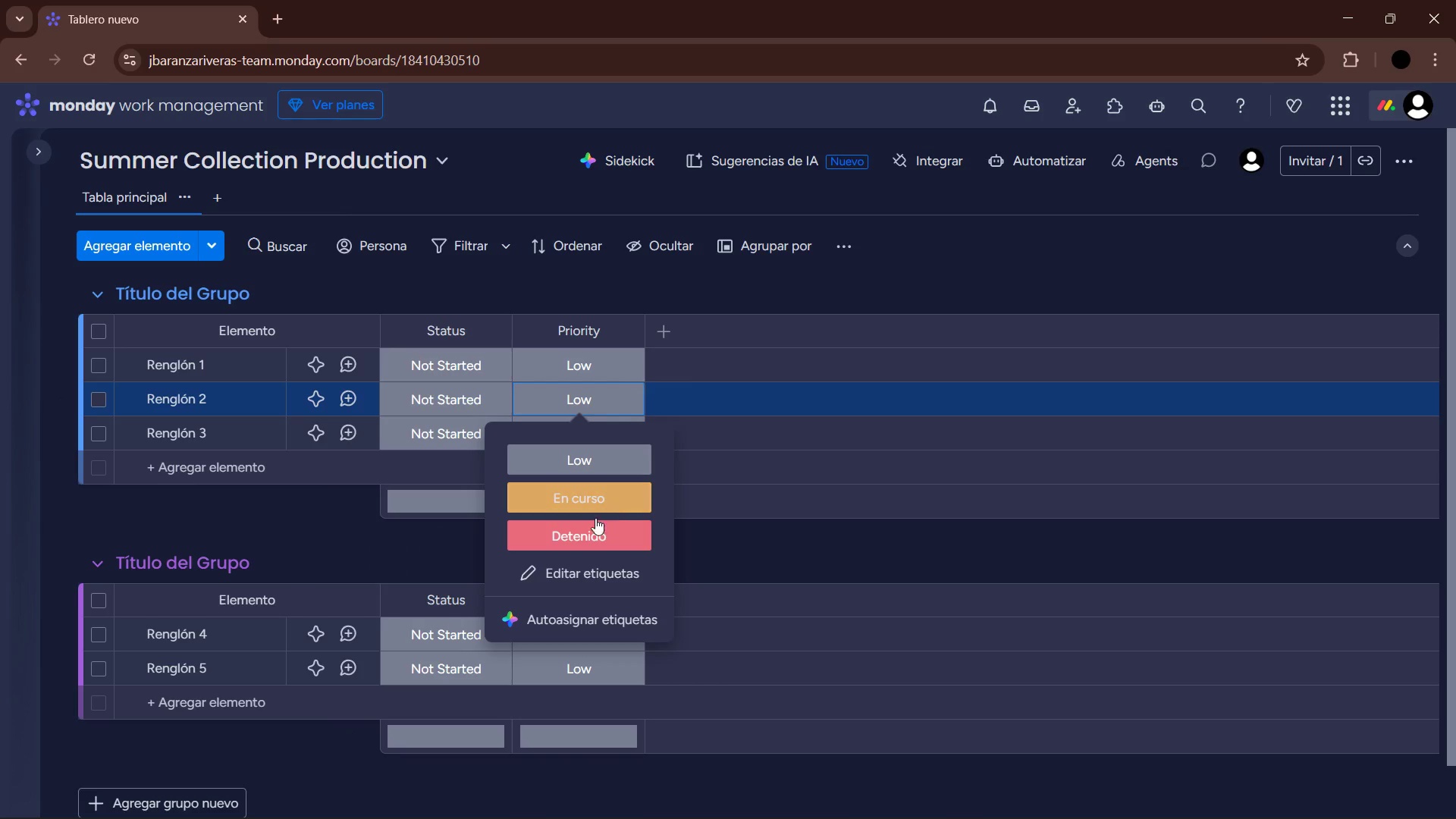 
left_click([563, 570])
 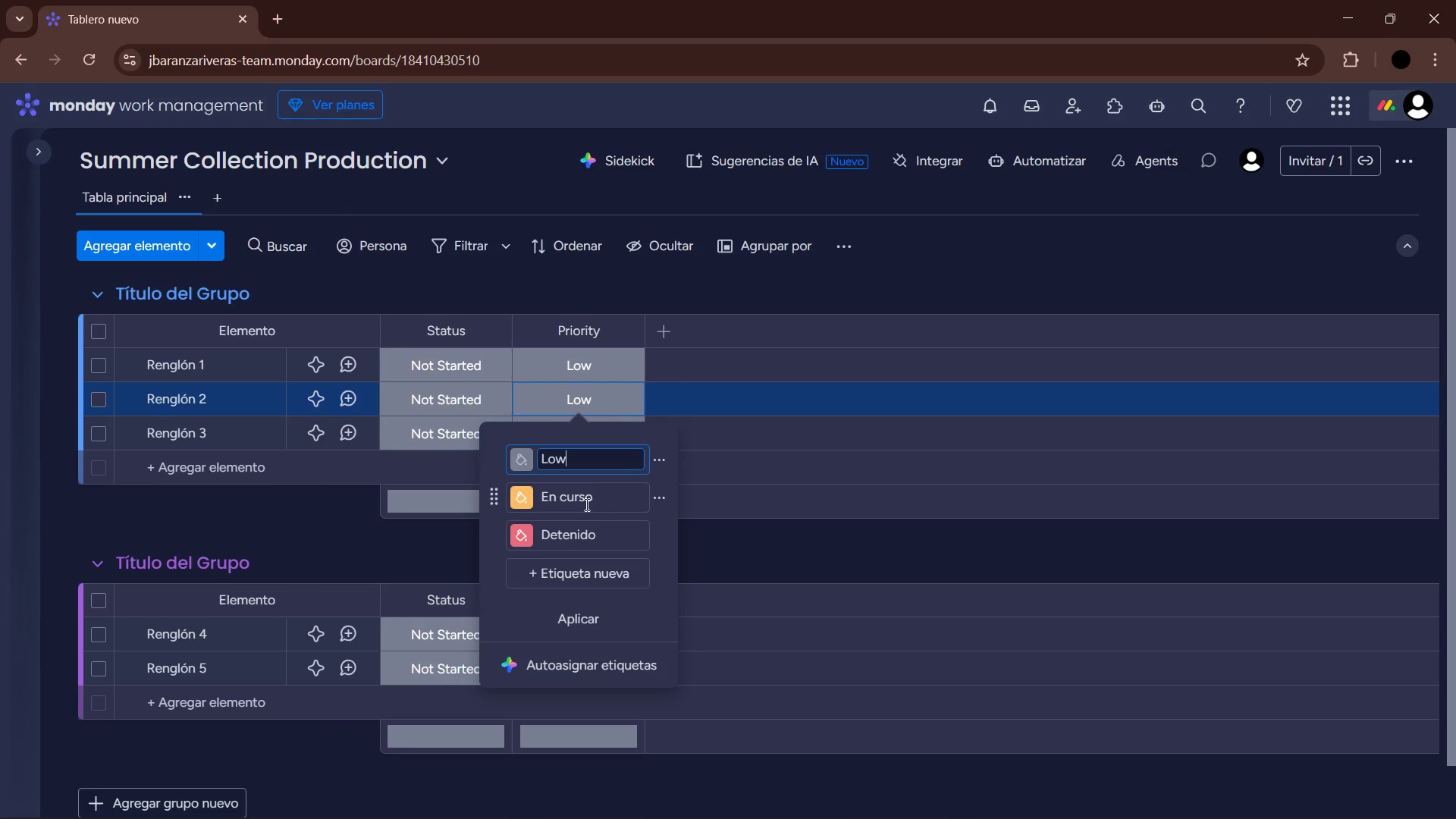 
left_click([584, 500])
 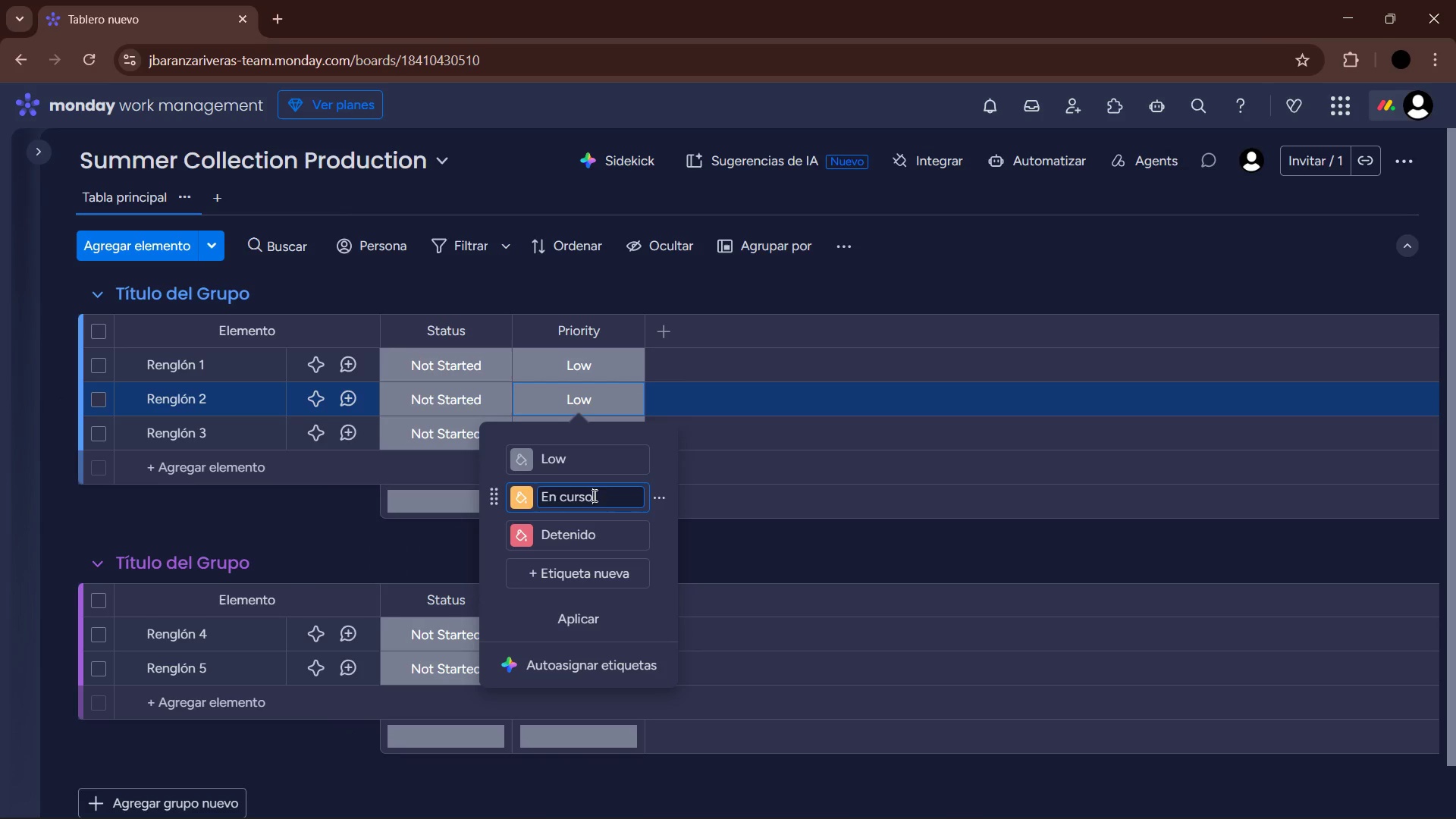 
left_click_drag(start_coordinate=[603, 496], to_coordinate=[537, 504])
 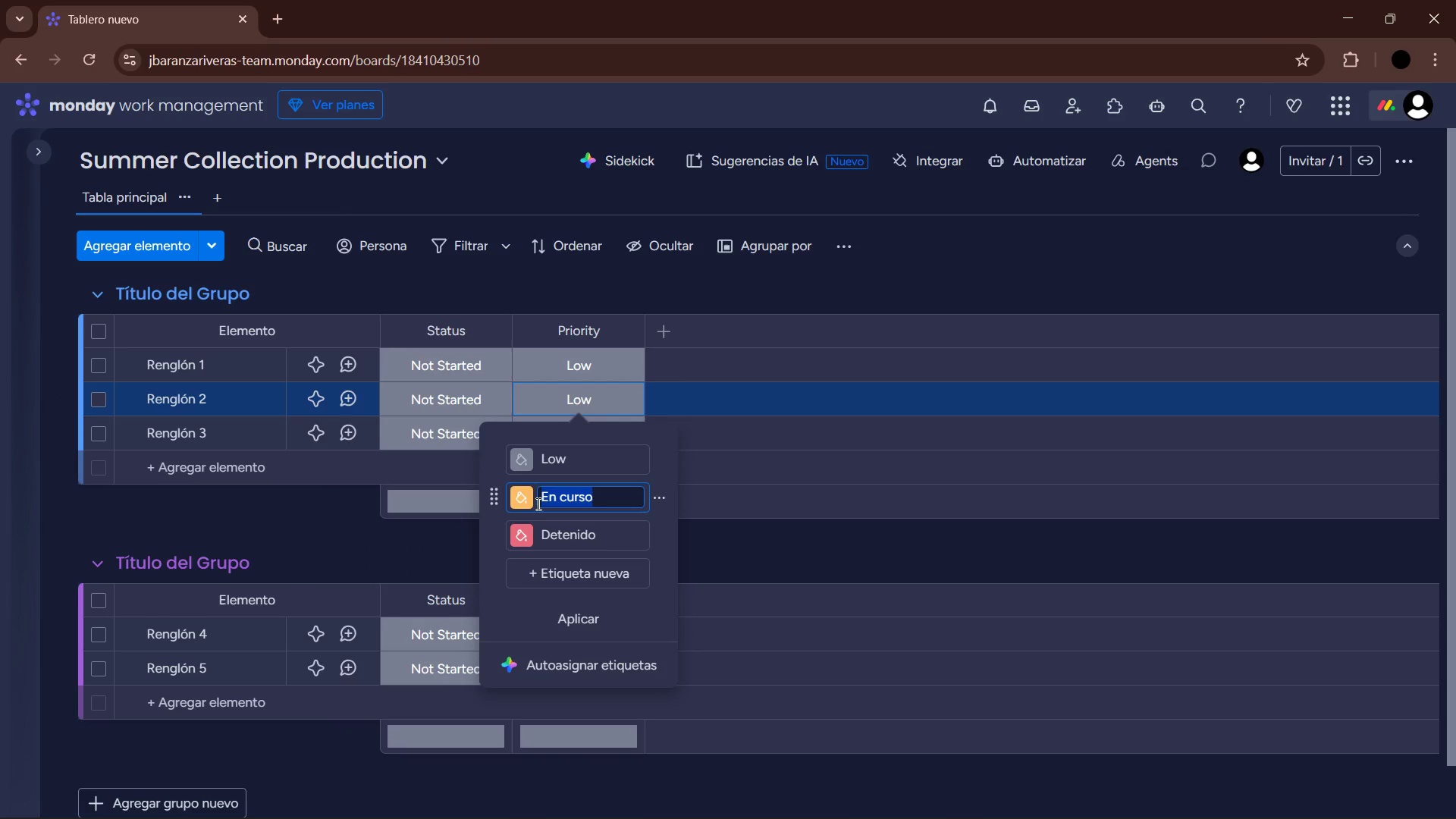 
type(Medium)
 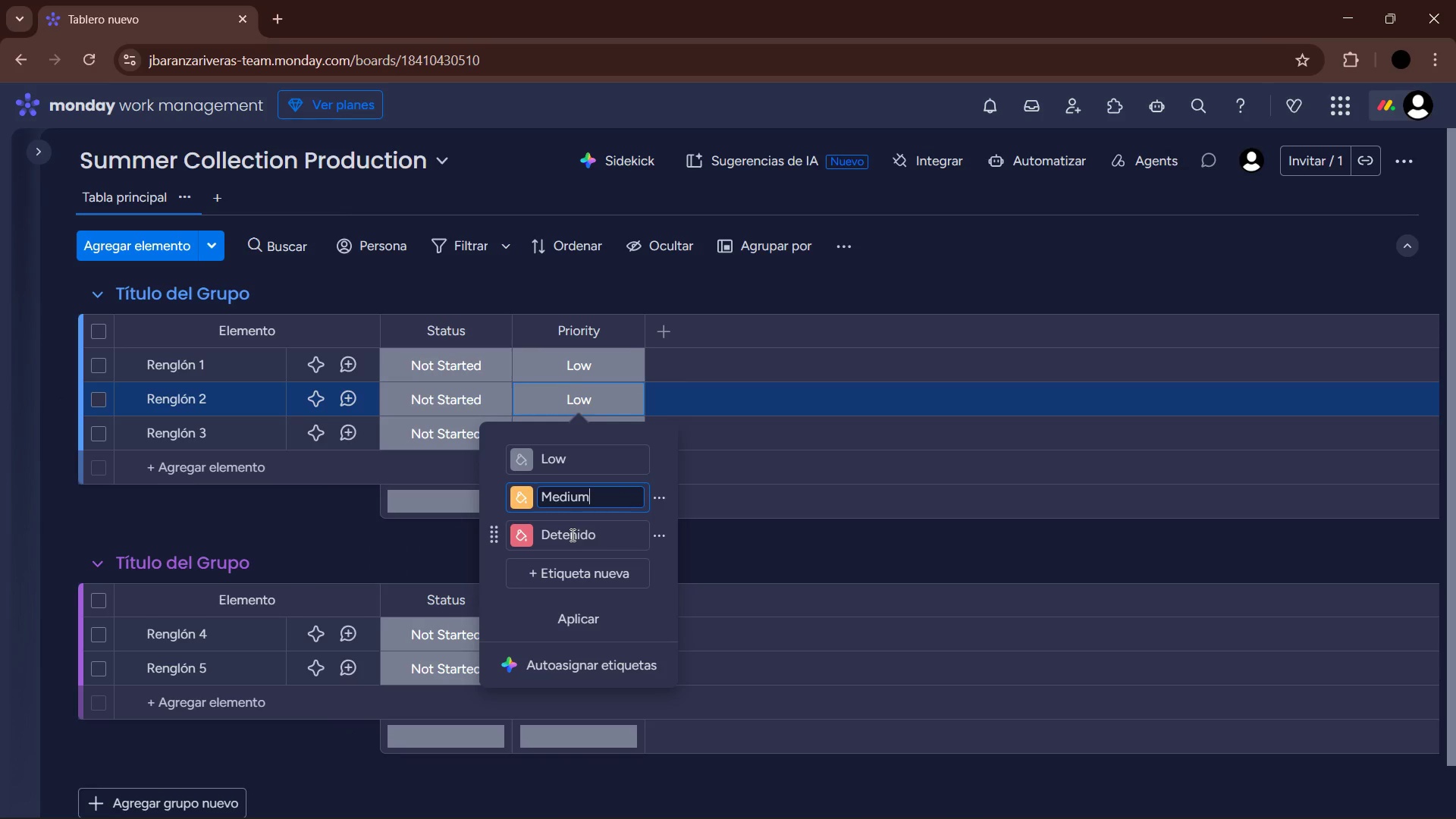 
left_click_drag(start_coordinate=[613, 535], to_coordinate=[541, 544])
 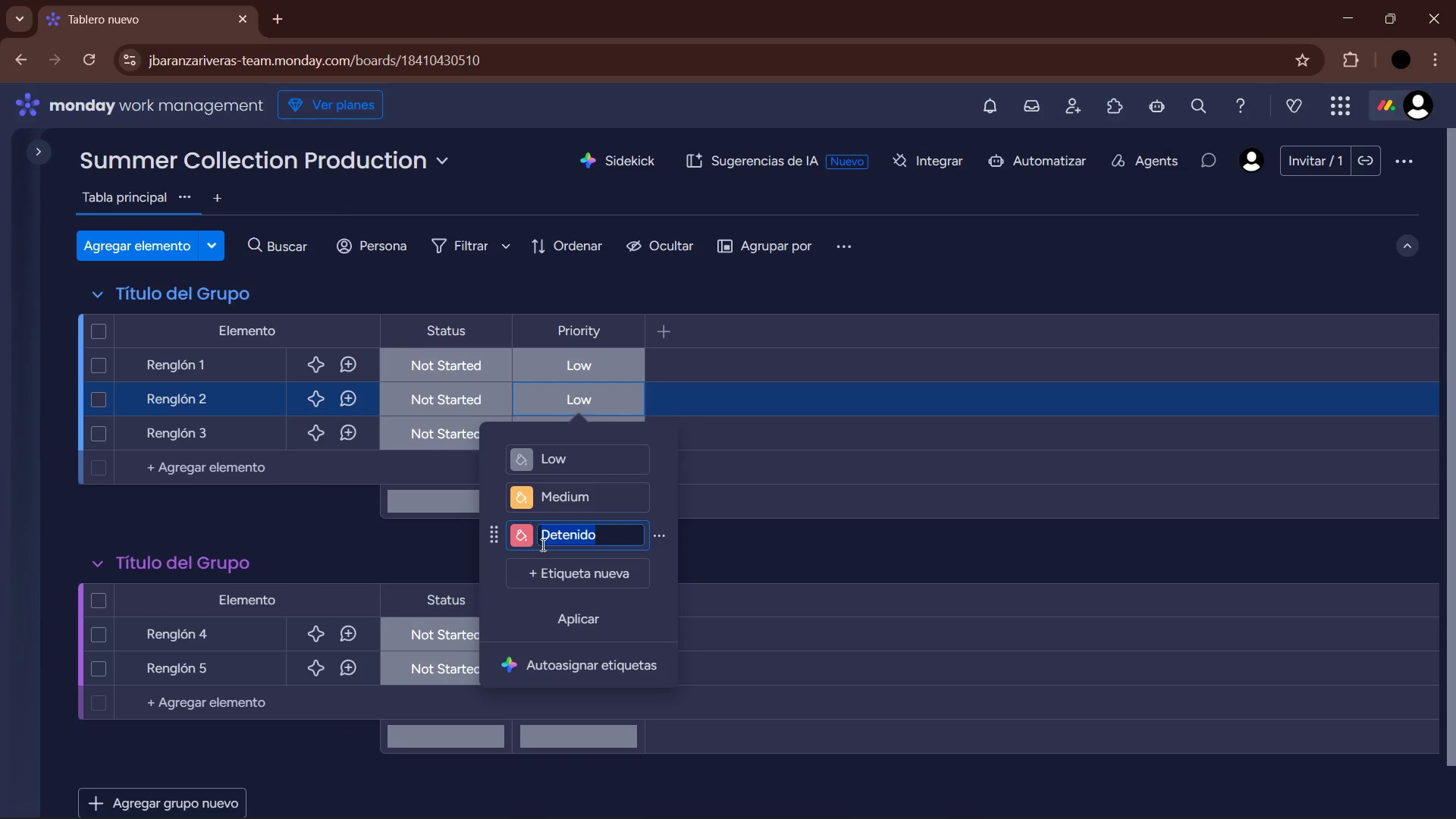 
type(High)
 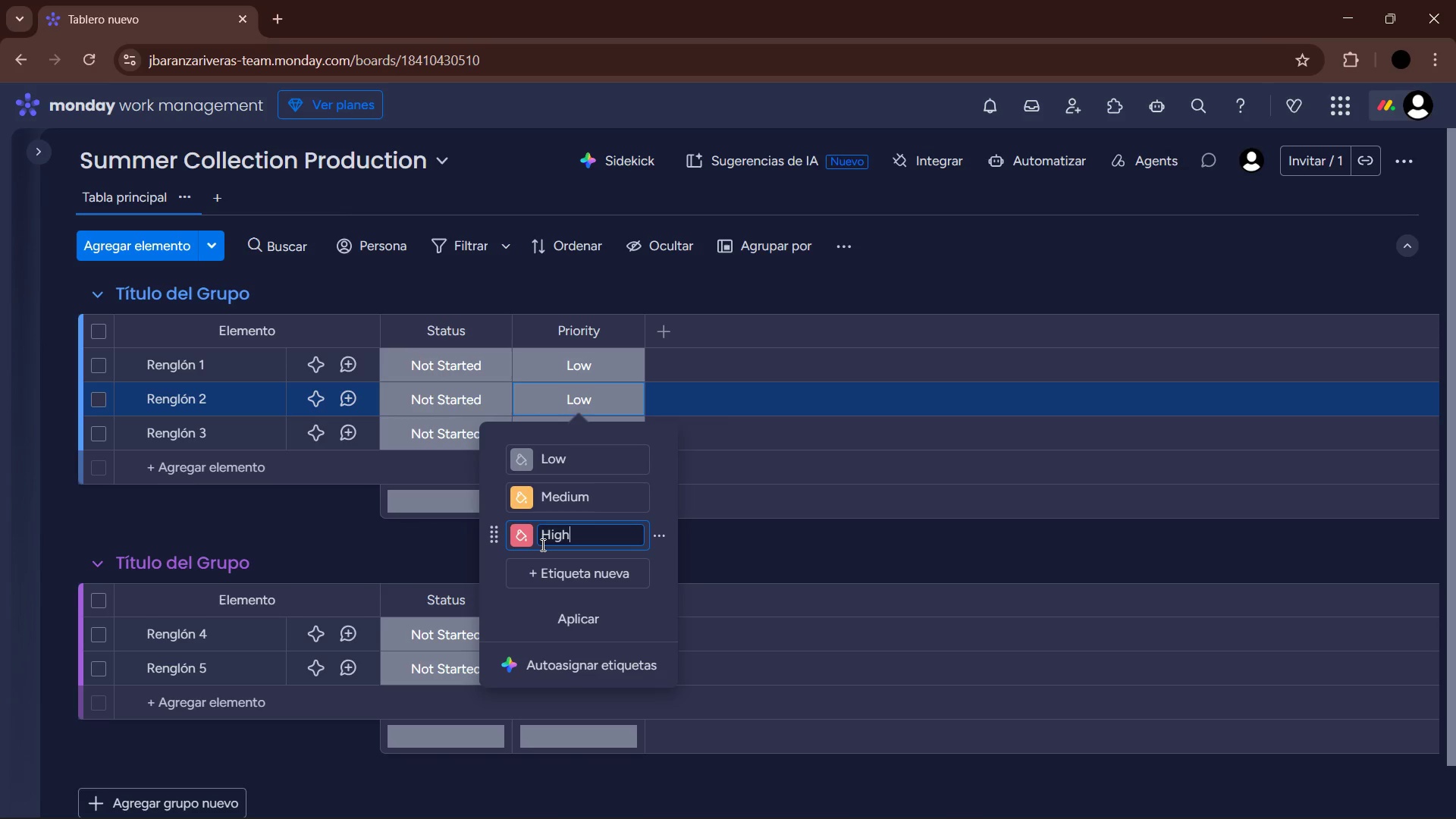 
key(Enter)
 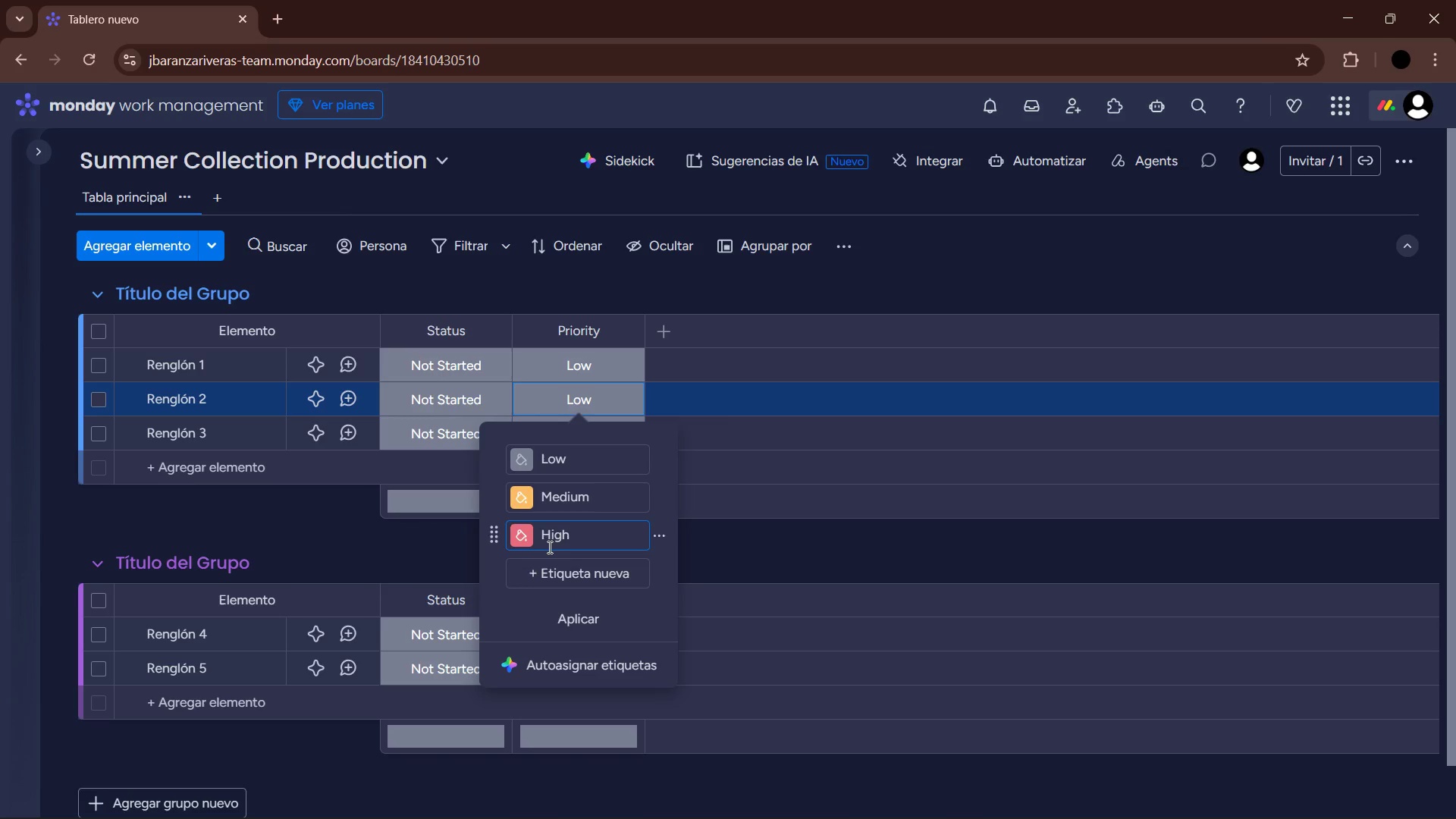 
left_click([604, 619])
 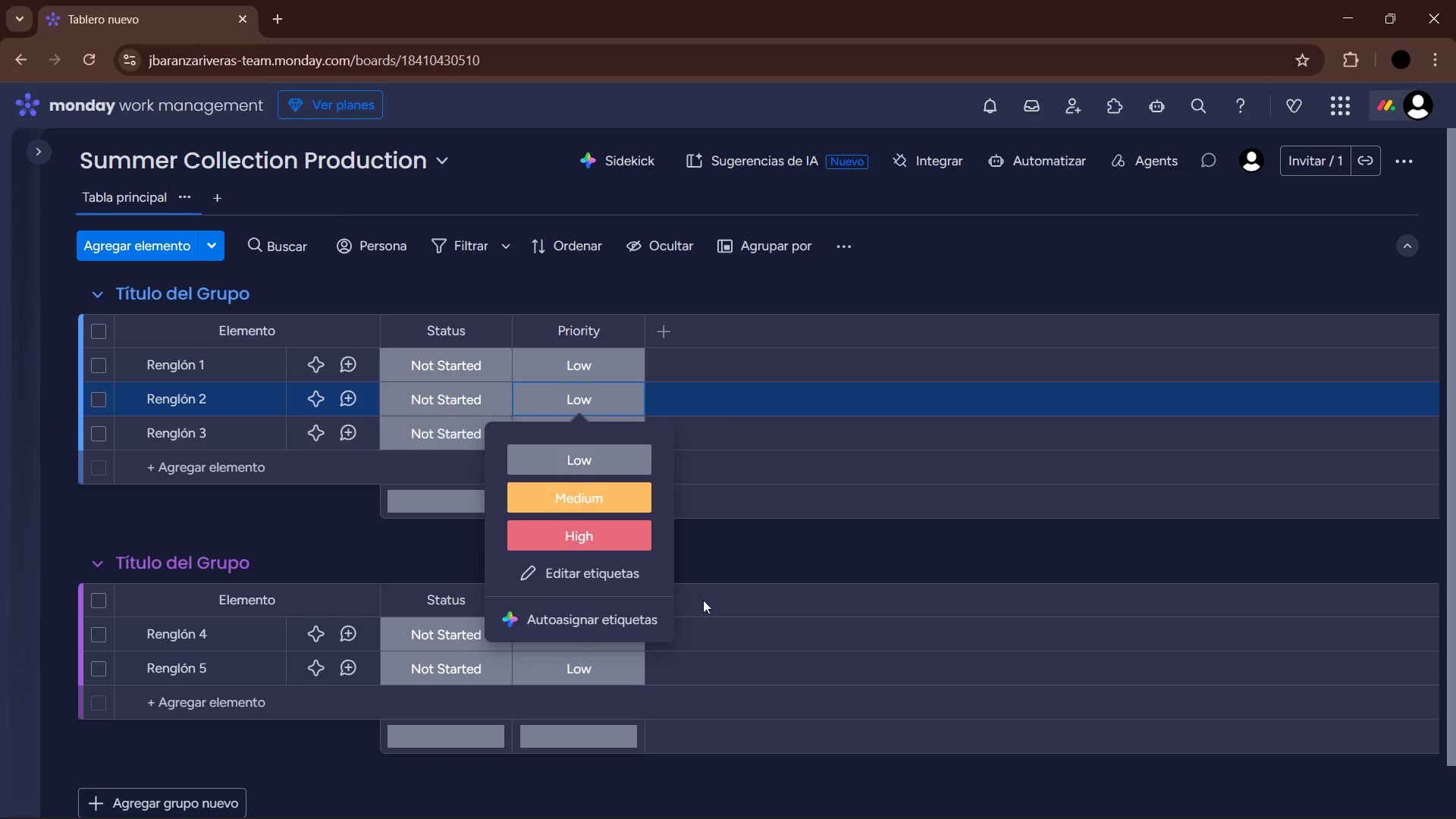 
left_click([711, 575])
 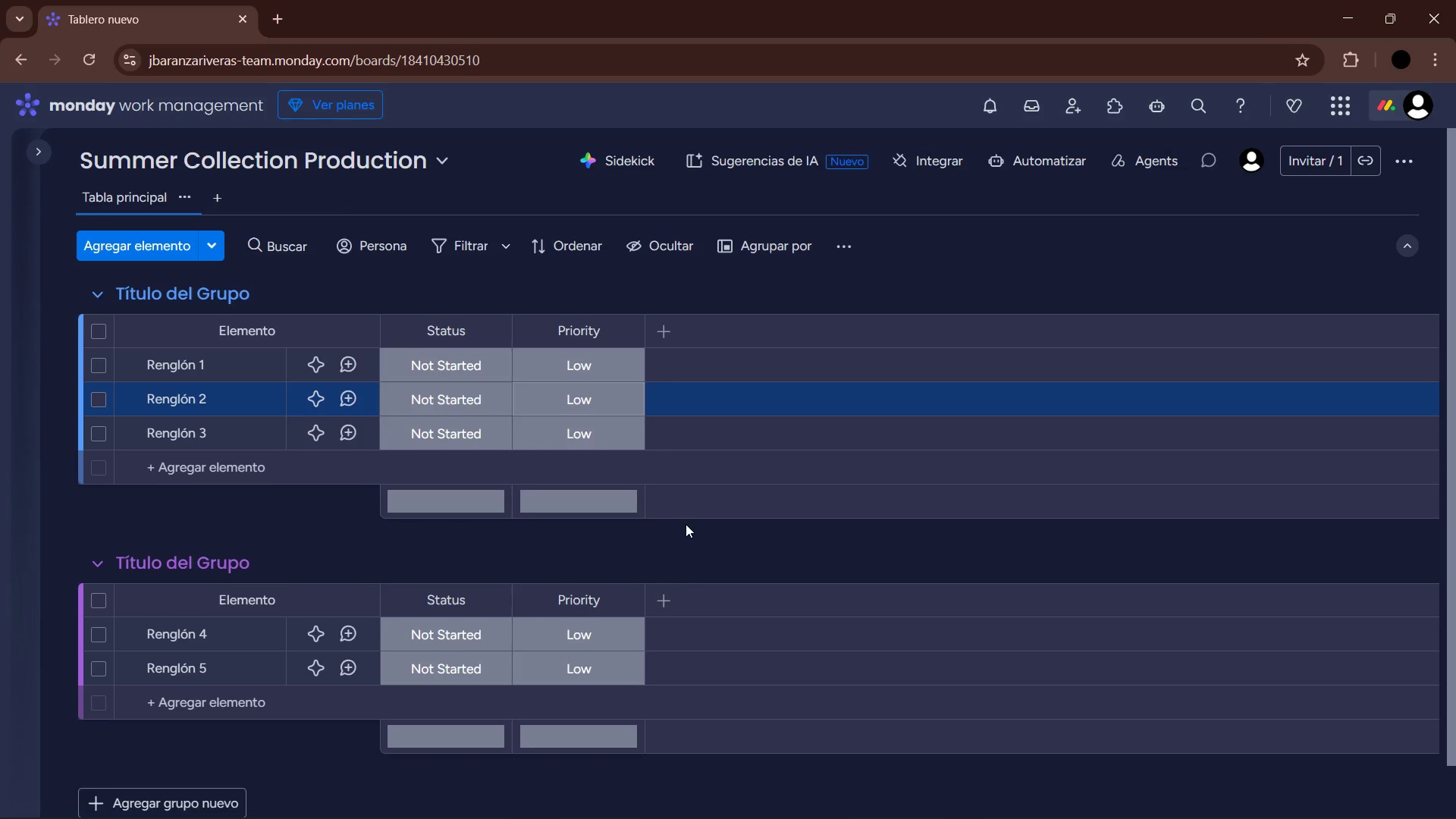 
left_click([662, 345])
 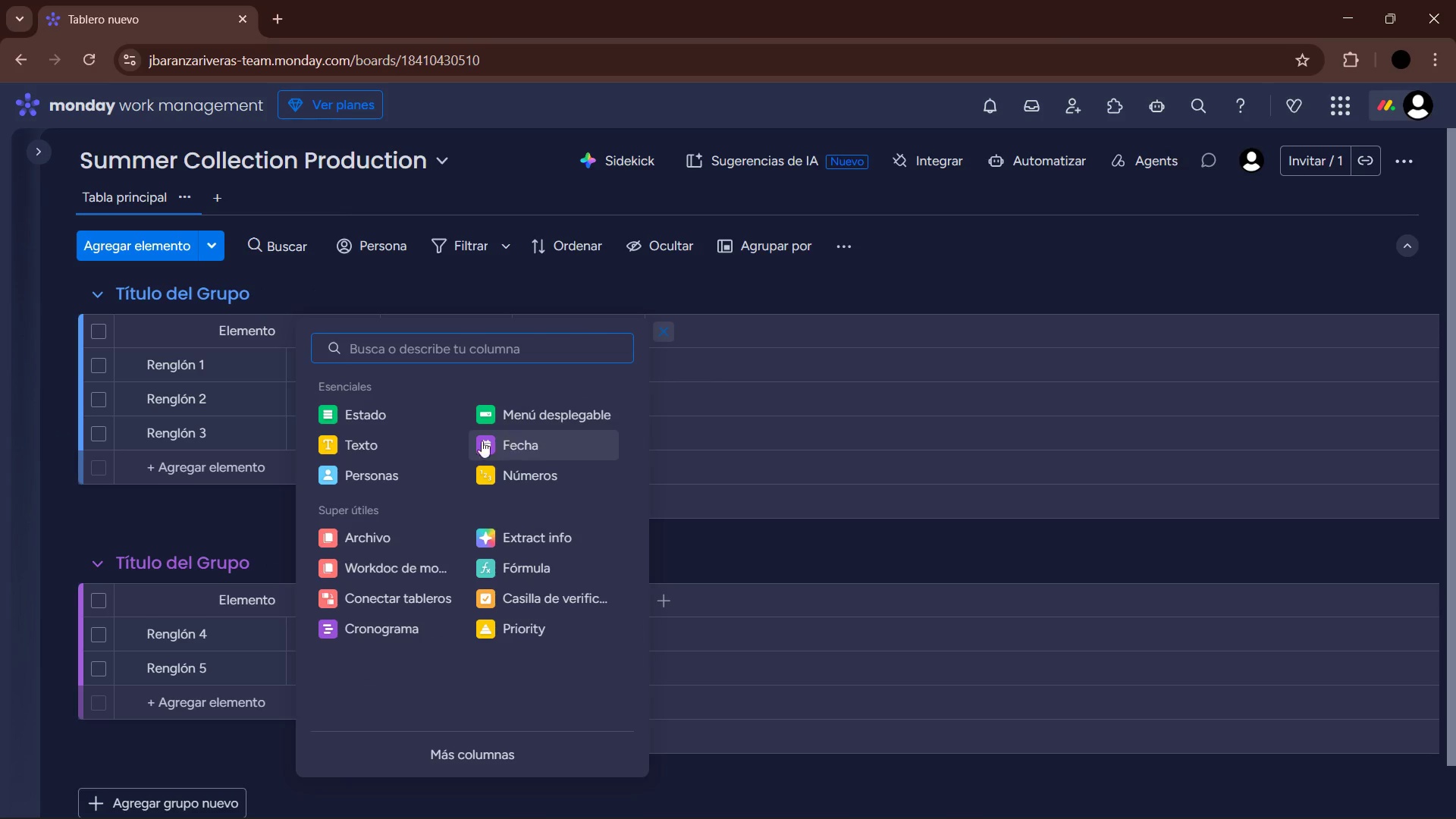 
left_click([416, 472])
 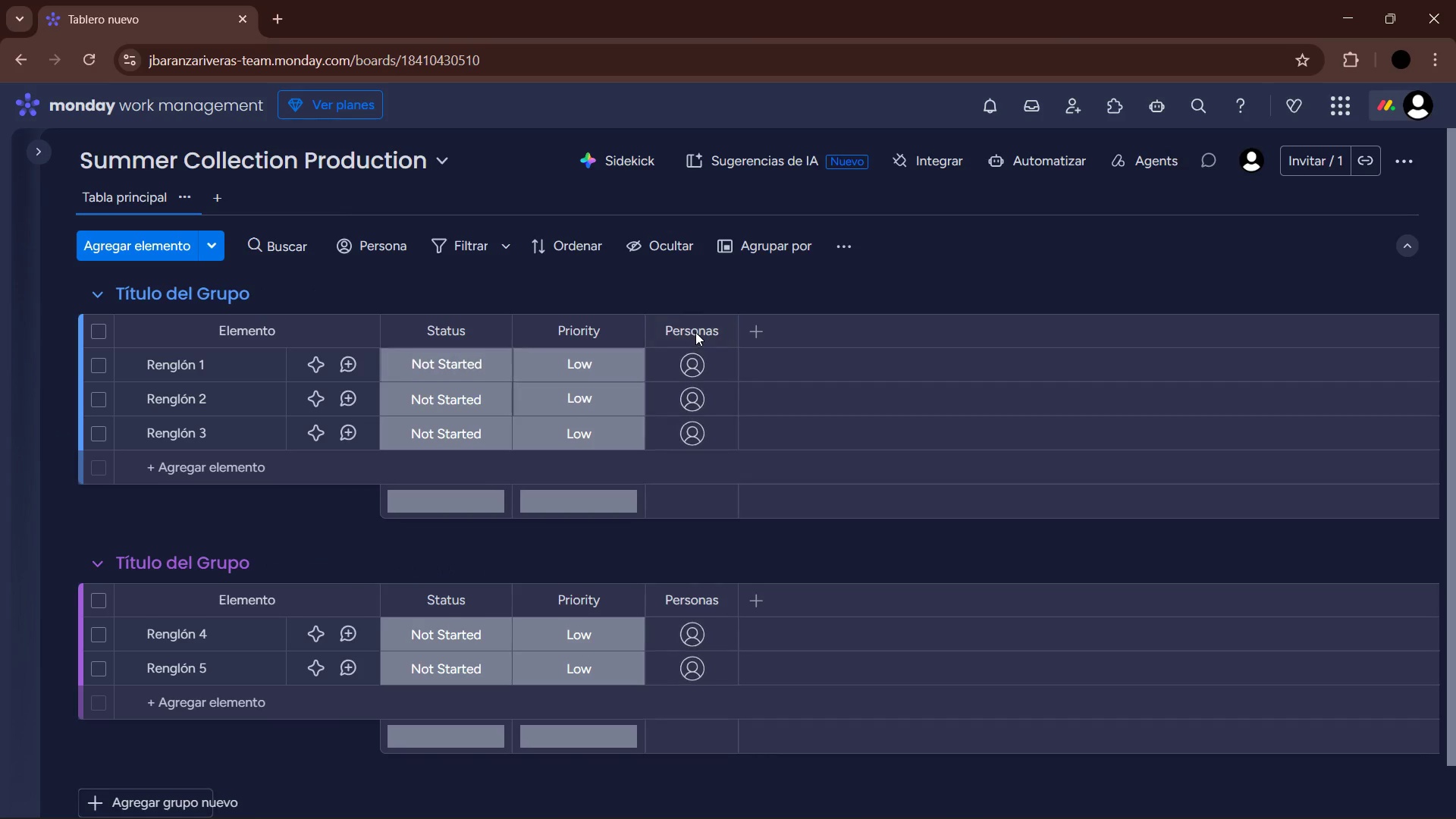 
double_click([698, 331])
 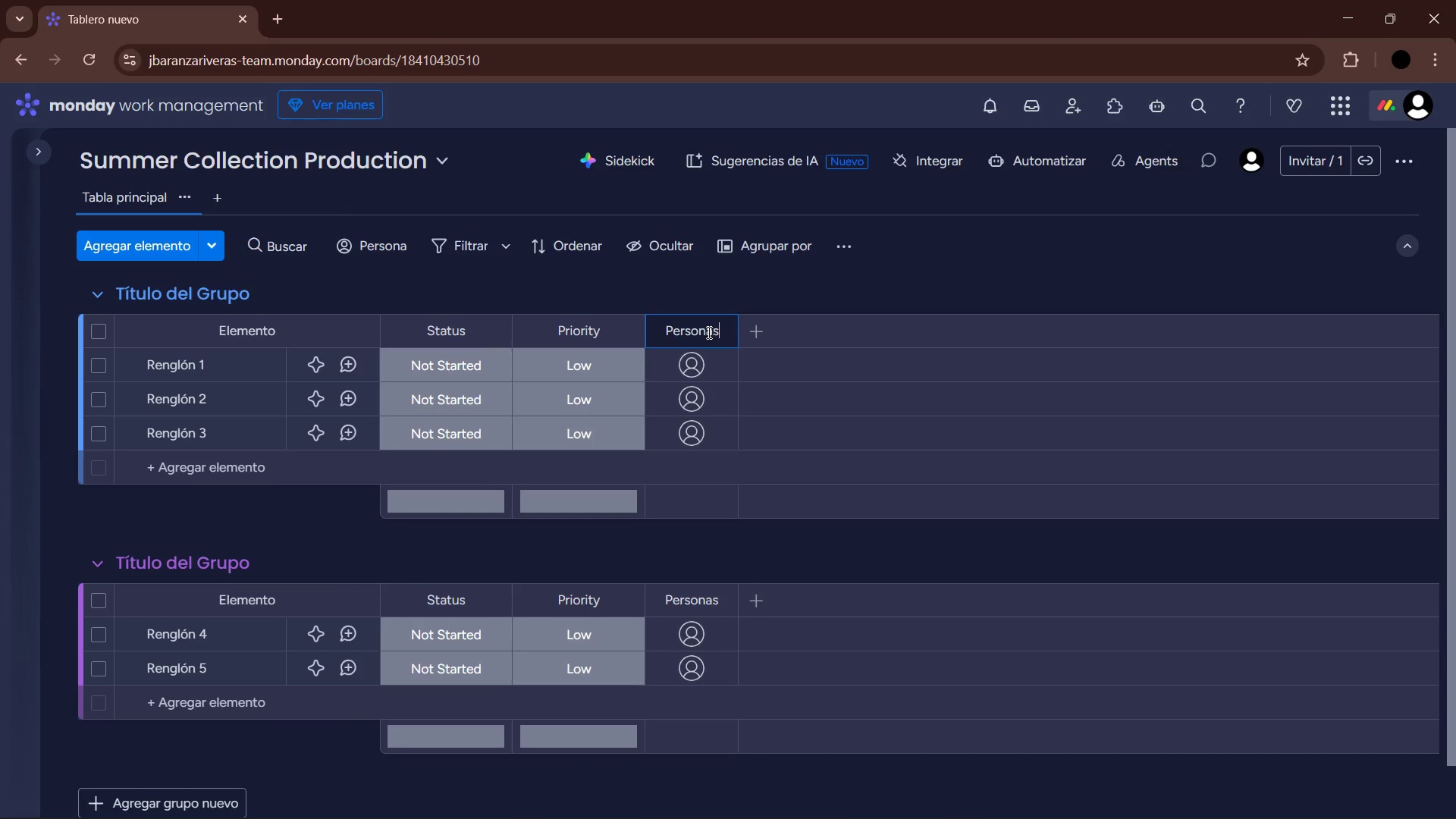 
left_click_drag(start_coordinate=[717, 332], to_coordinate=[654, 332])
 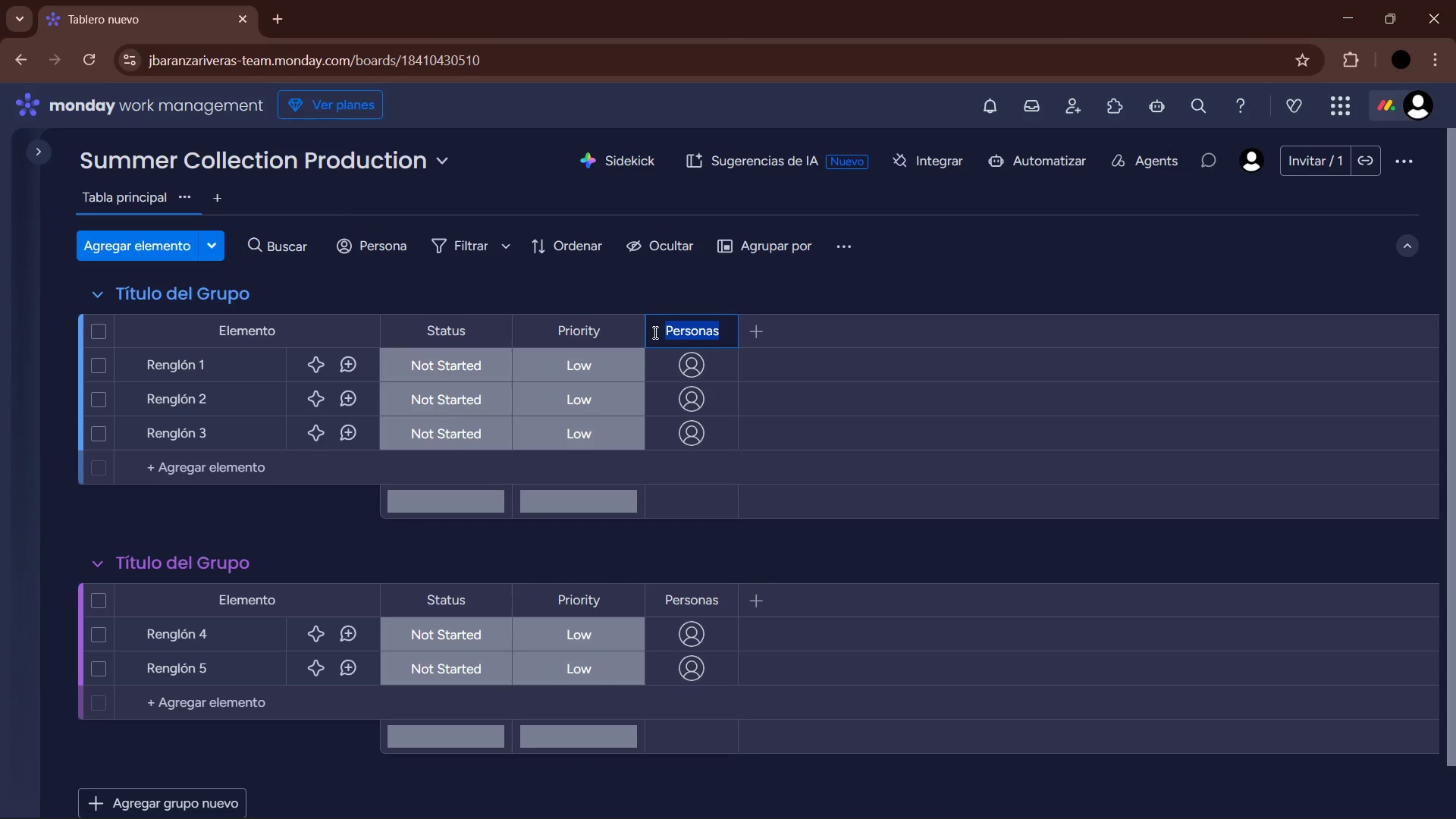 
type(Lead Maker)
 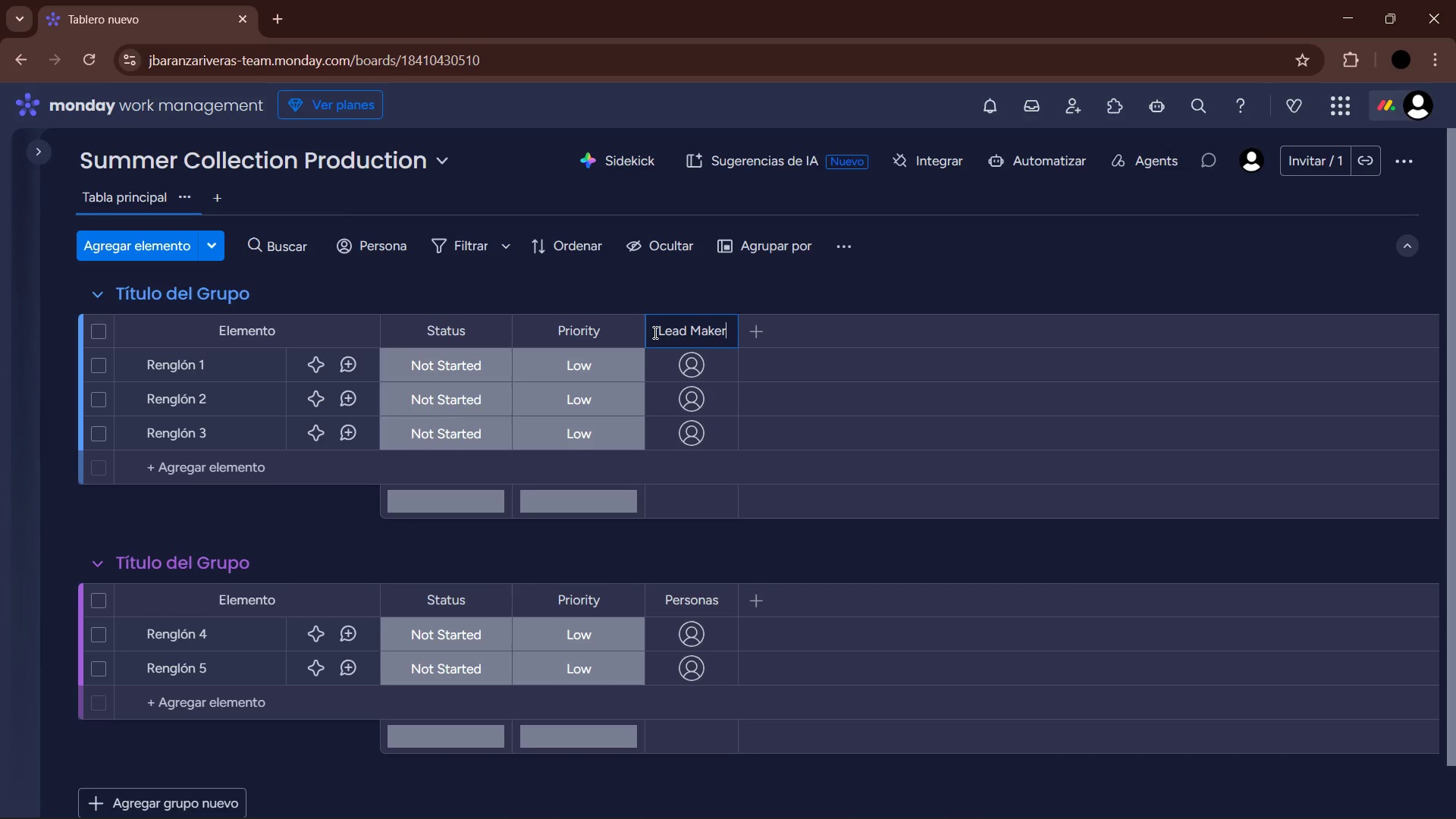 
key(Enter)
 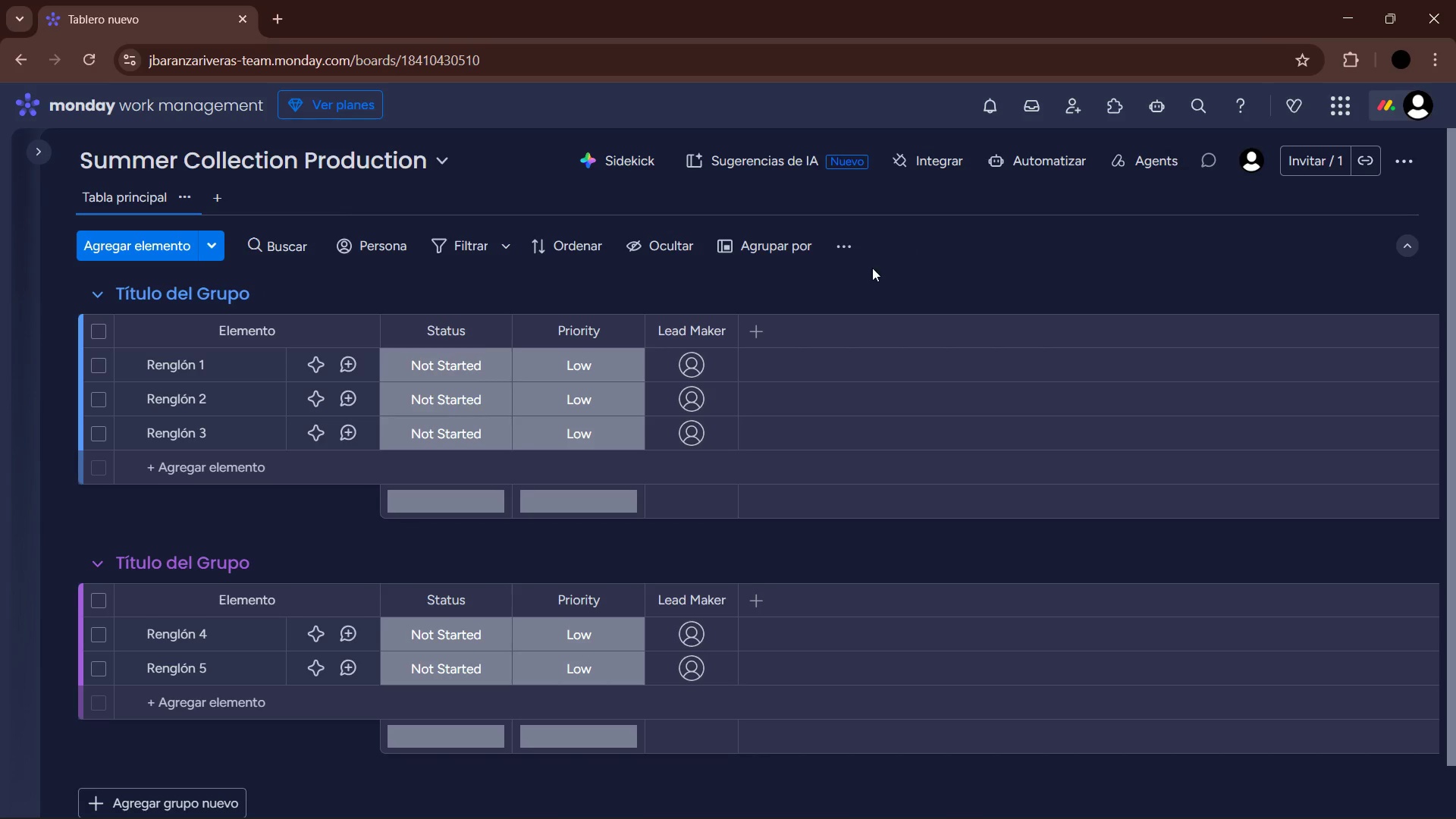 
left_click([757, 330])
 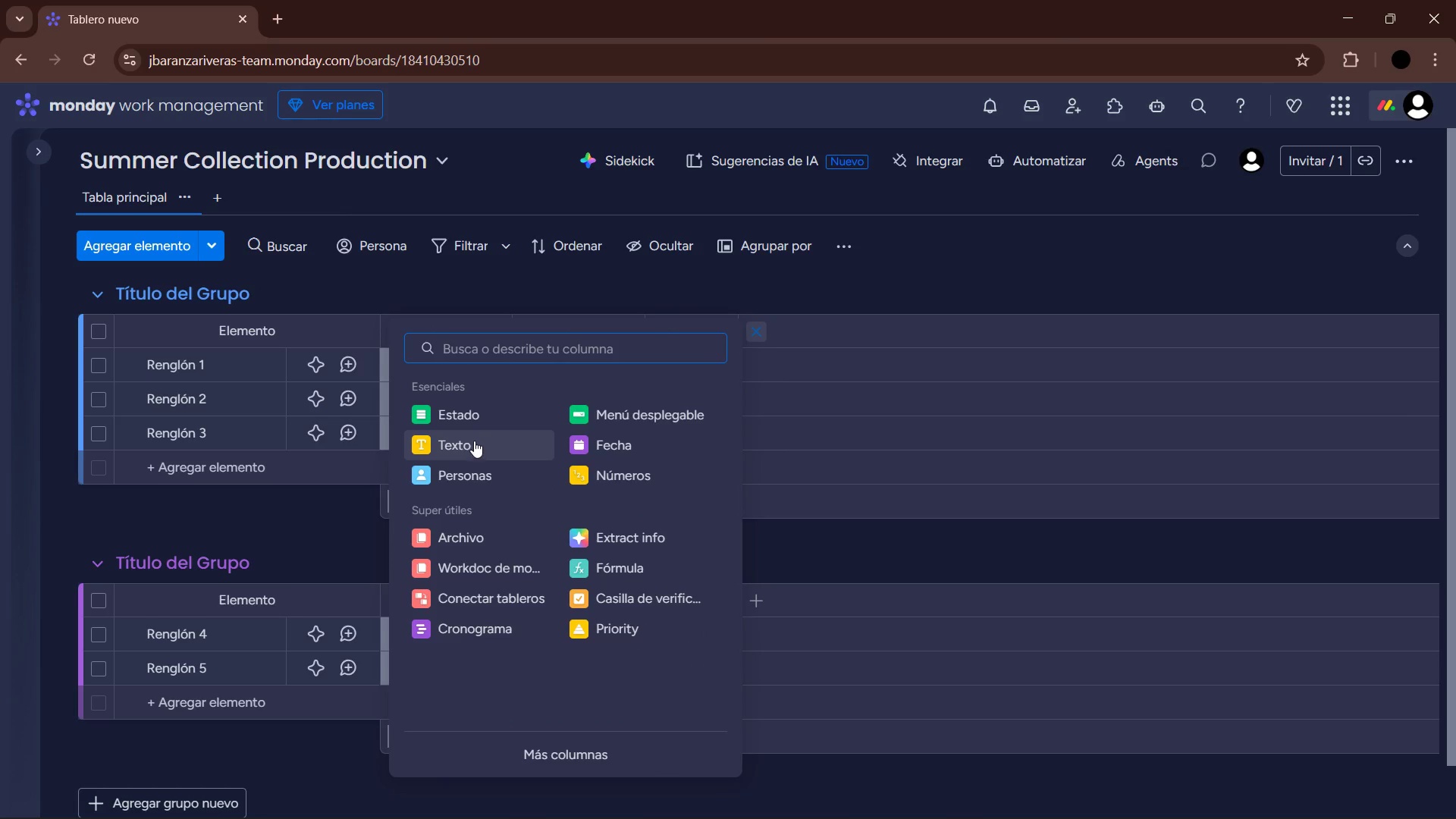 
wait(5.67)
 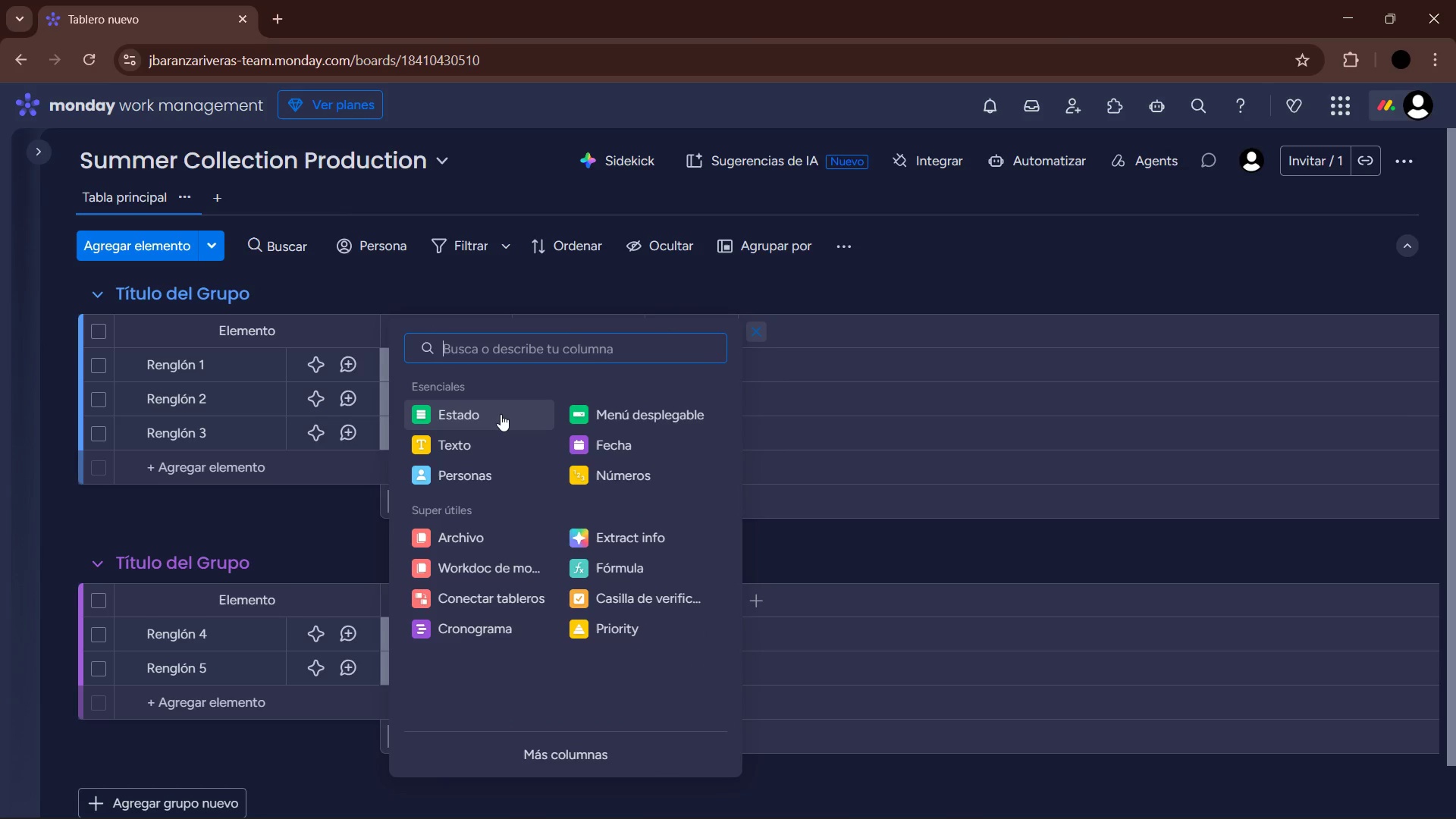 
left_click([806, 337])
 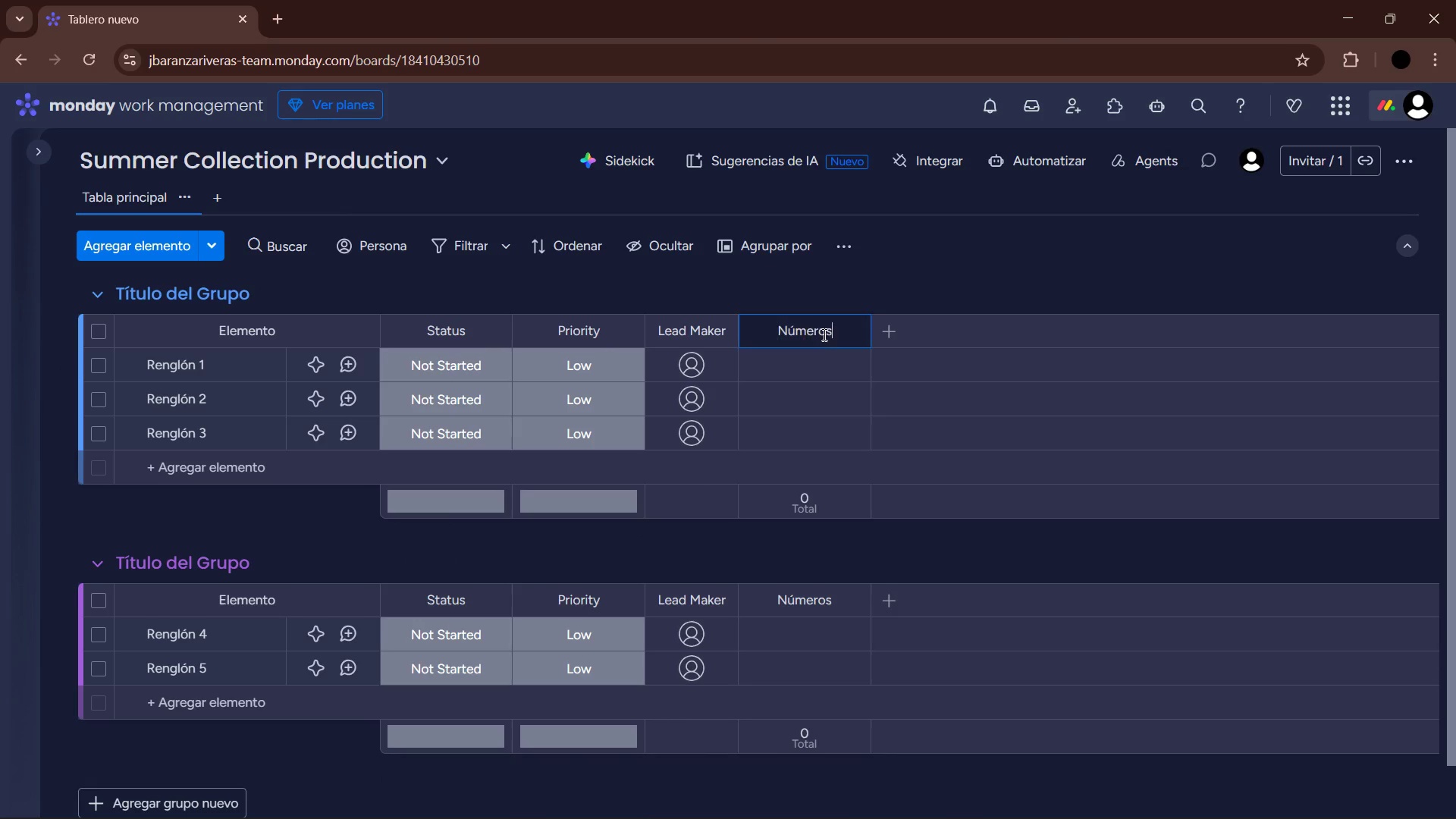 
left_click_drag(start_coordinate=[832, 335], to_coordinate=[777, 342])
 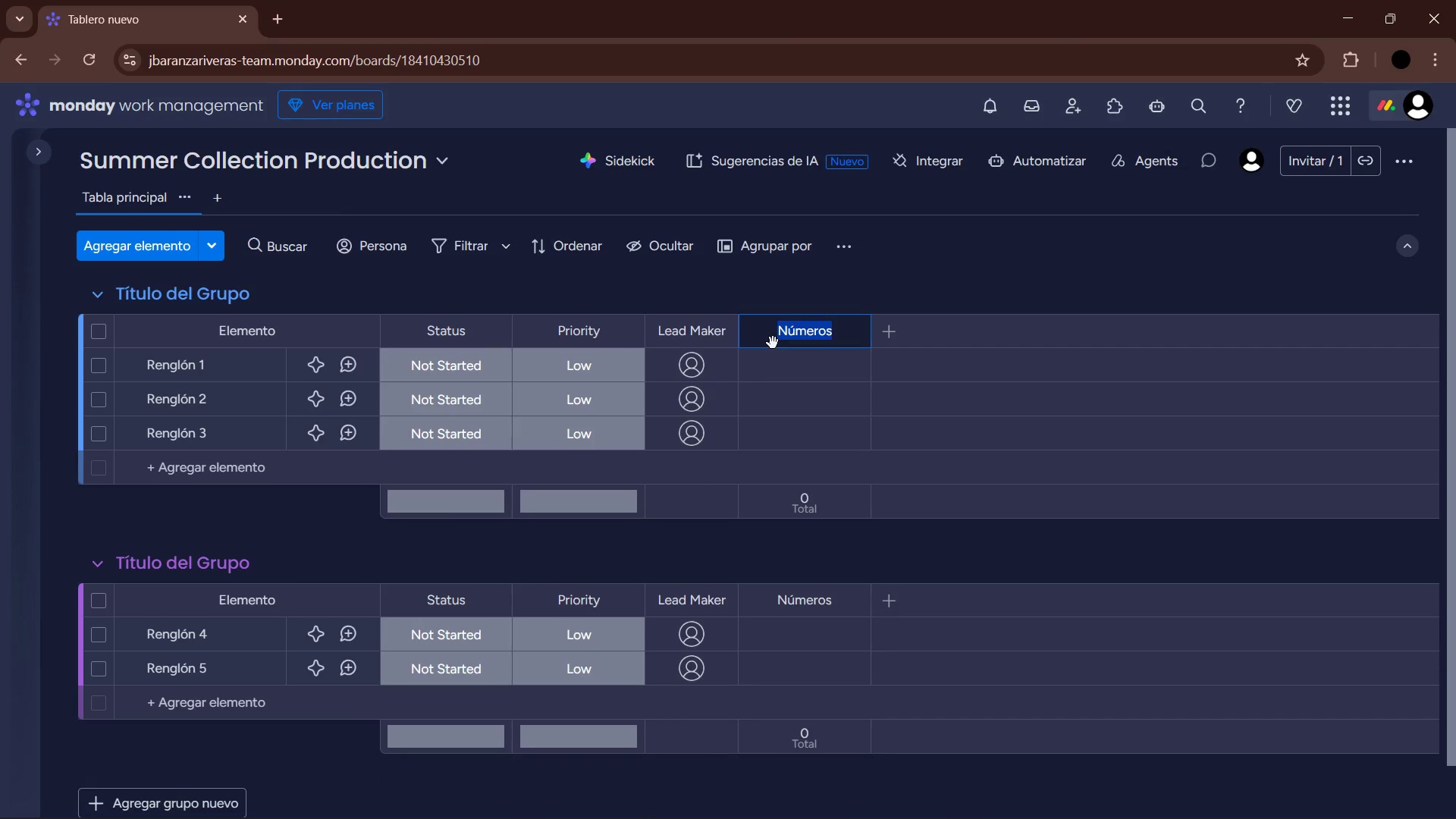 
type(Stock Level)
 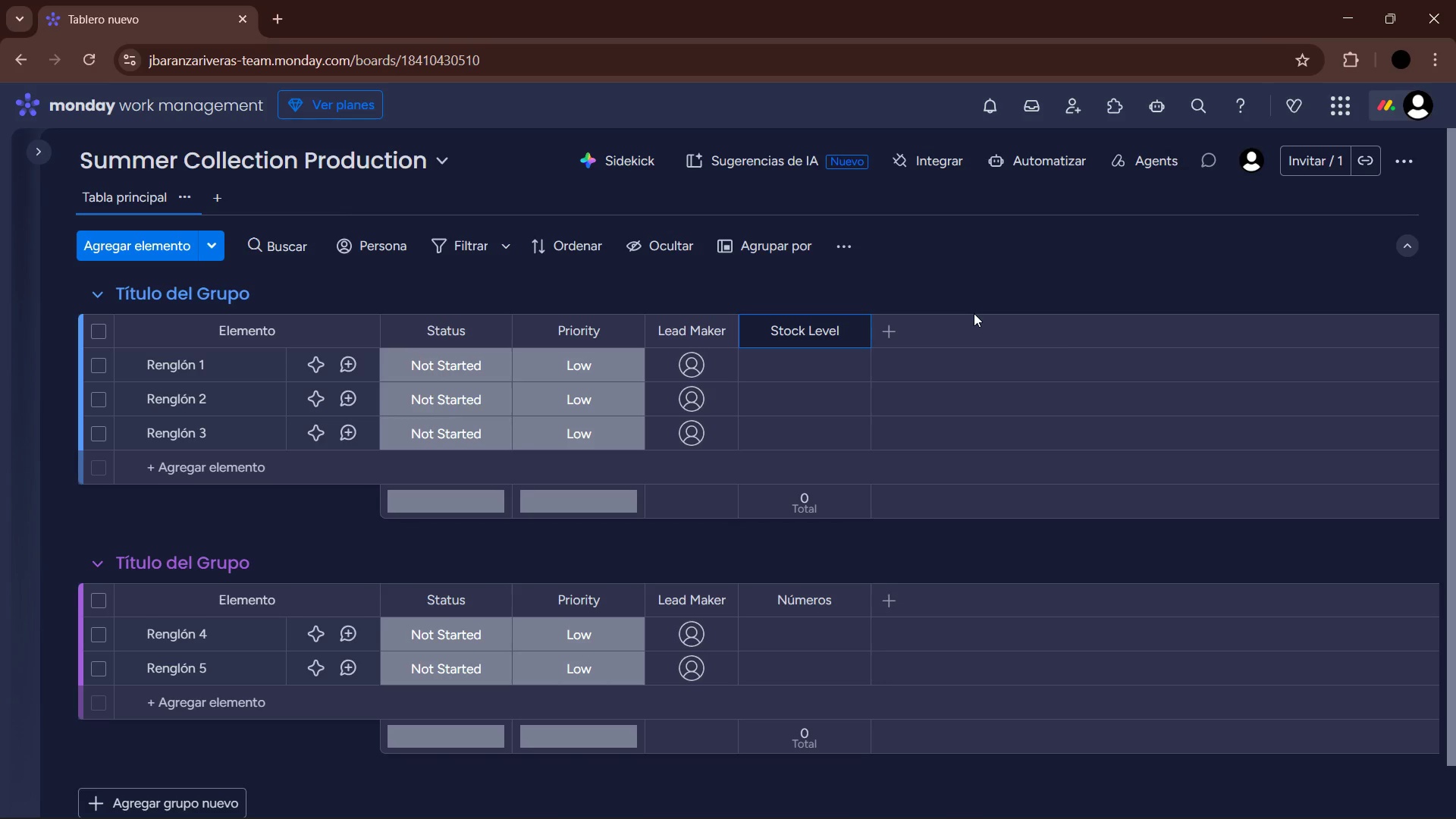 
left_click([943, 297])
 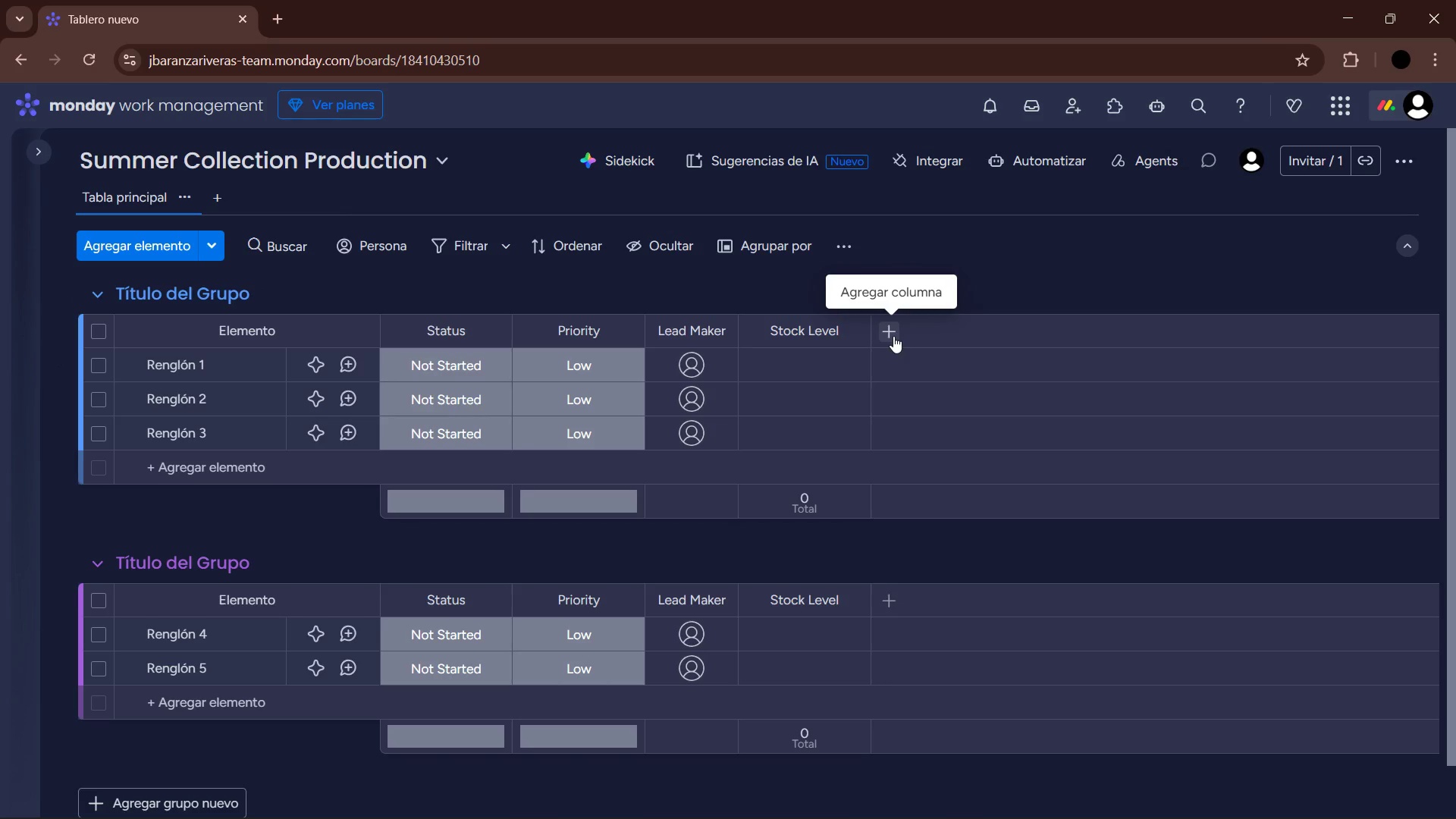 
left_click([893, 336])
 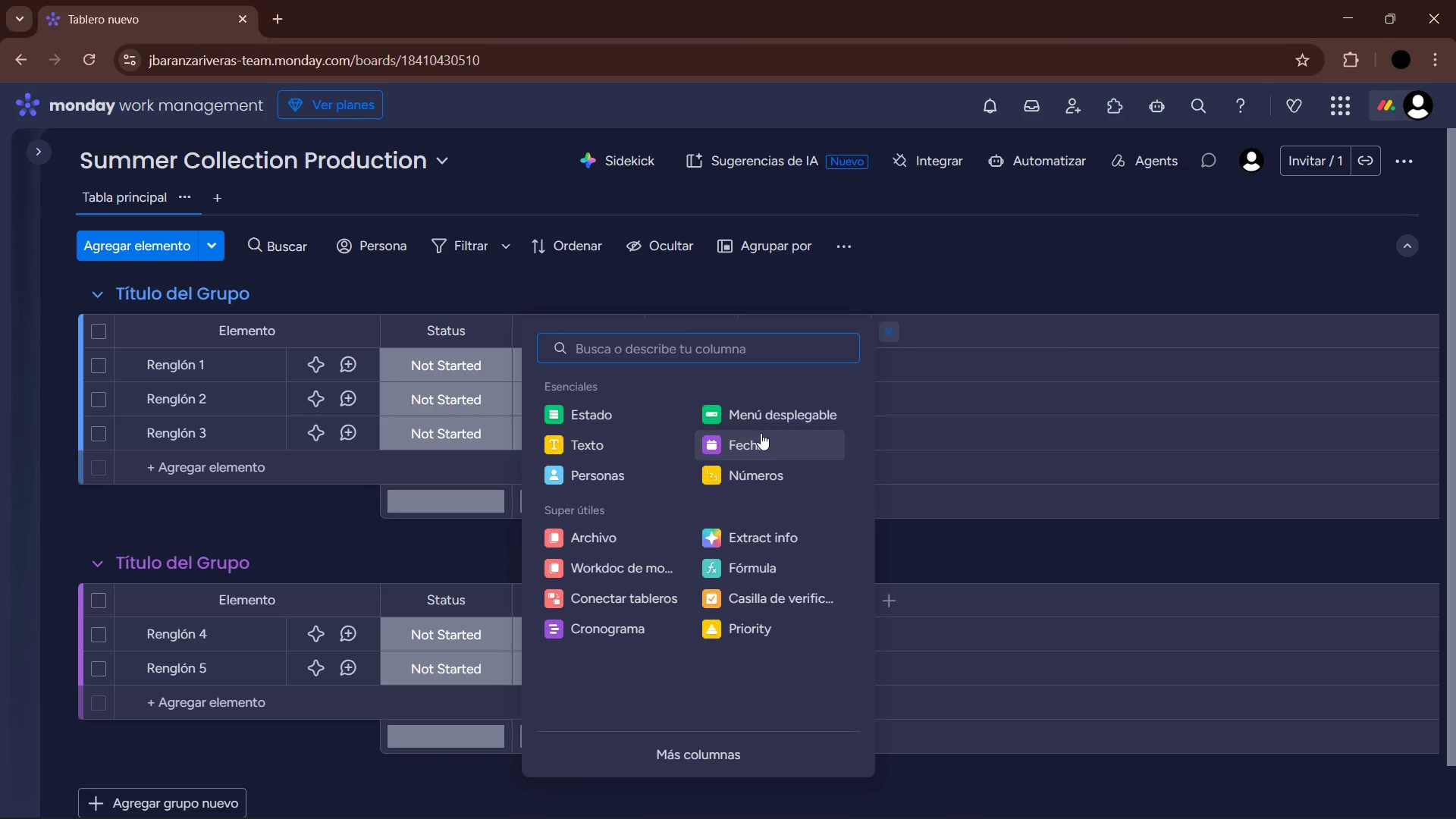 
wait(9.2)
 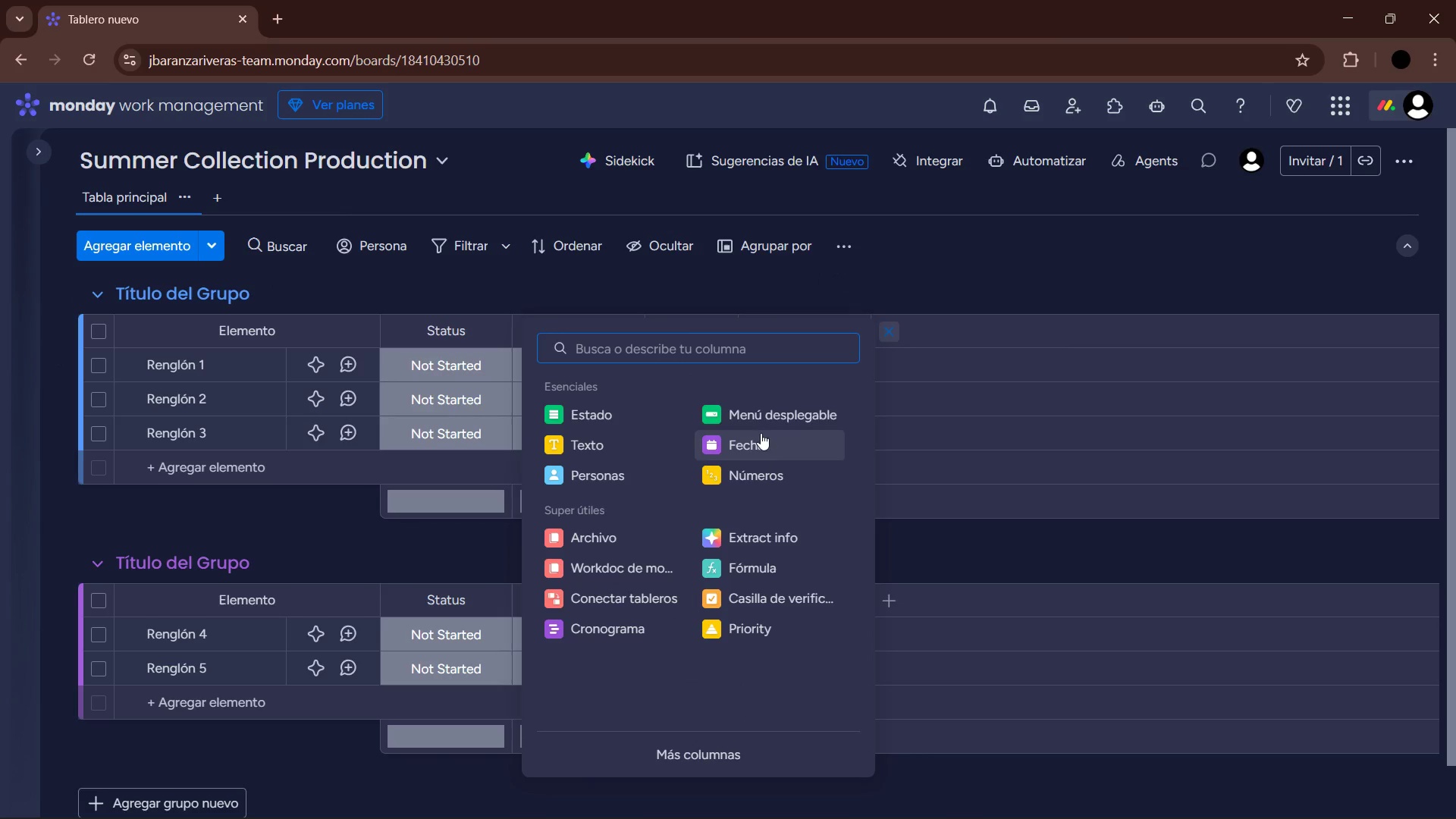 
left_click([766, 475])
 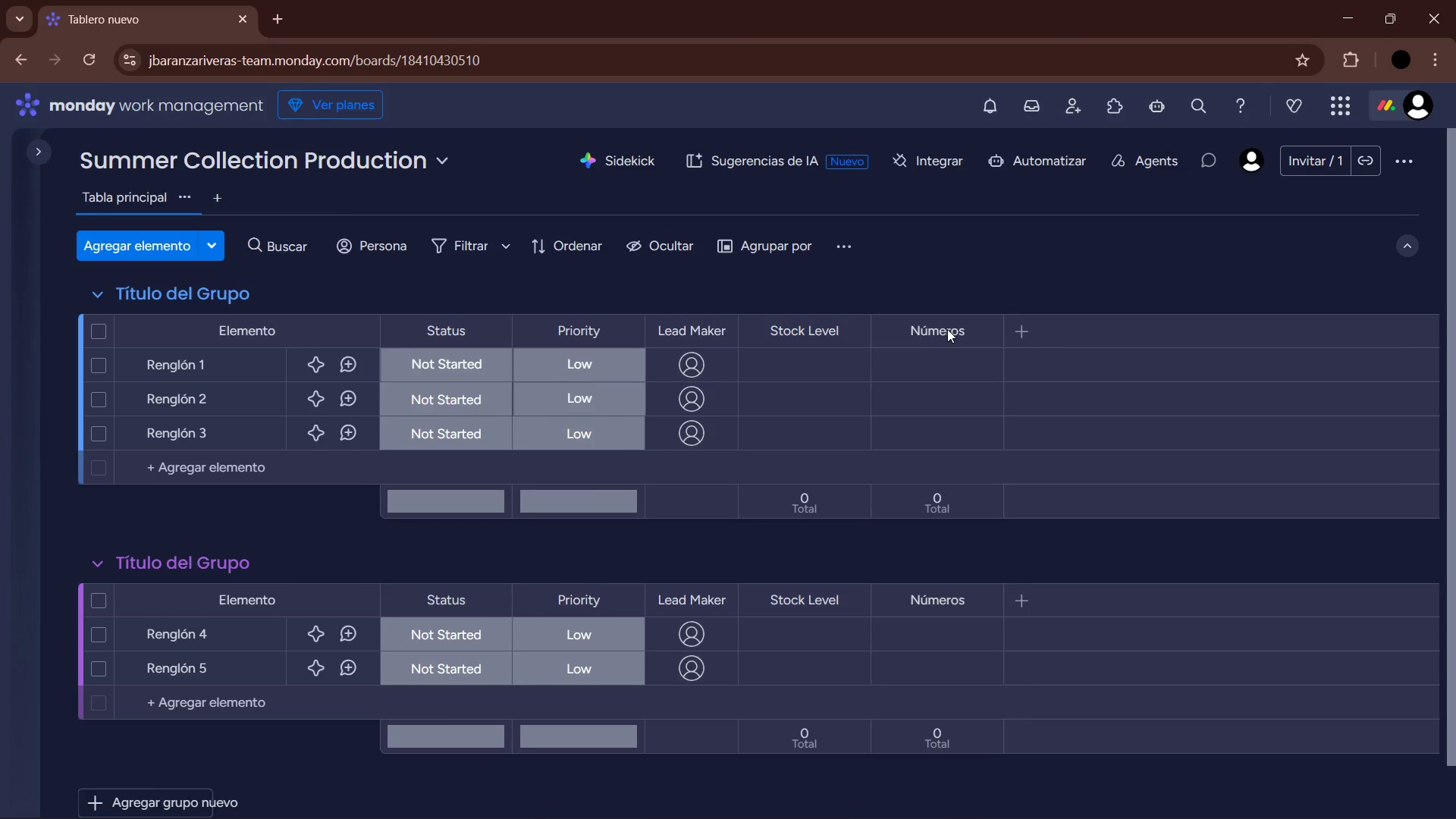 
left_click([946, 331])
 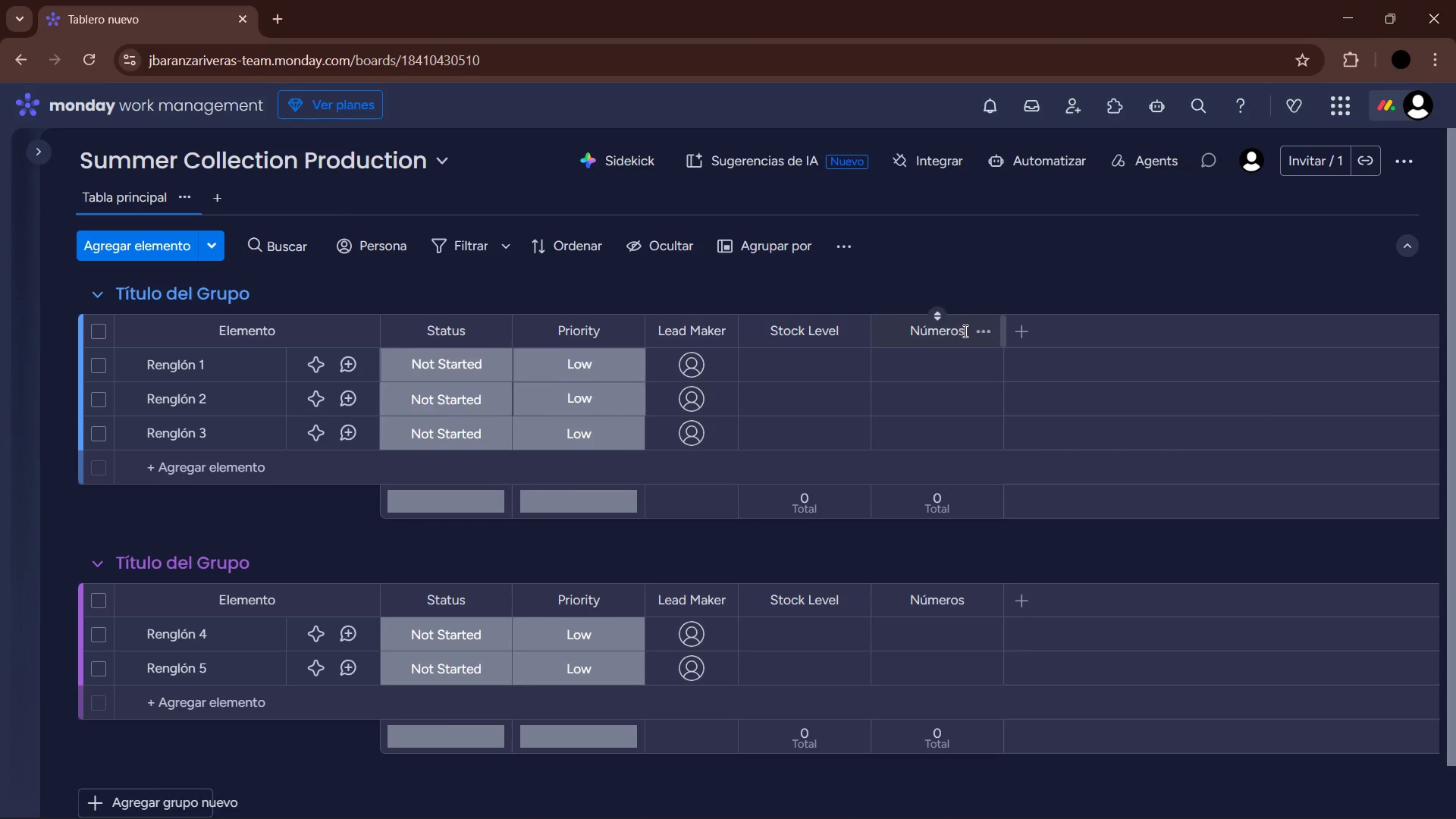 
left_click([943, 330])
 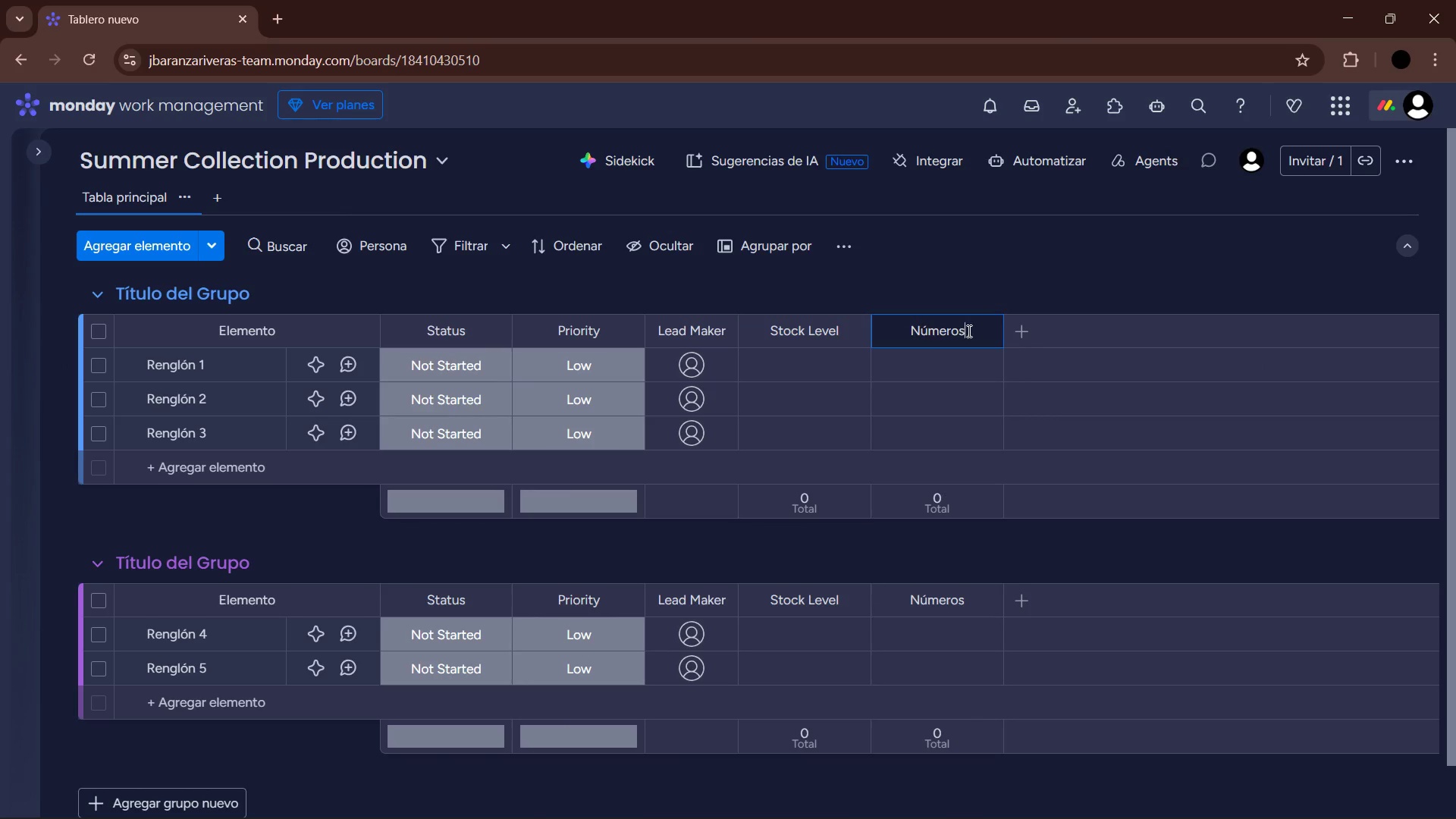 
left_click_drag(start_coordinate=[969, 331], to_coordinate=[897, 338])
 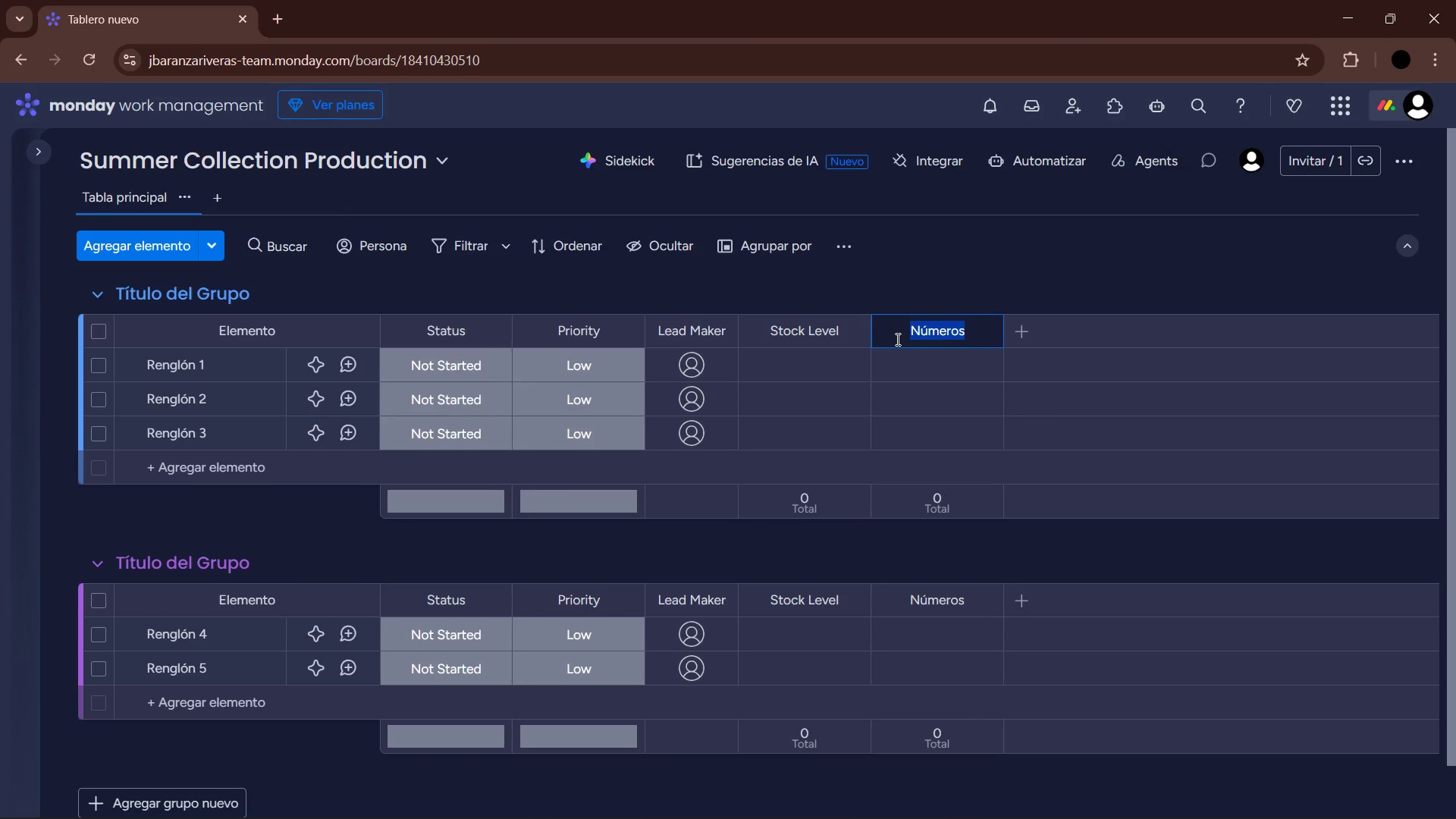 
type(Target Quantity)
 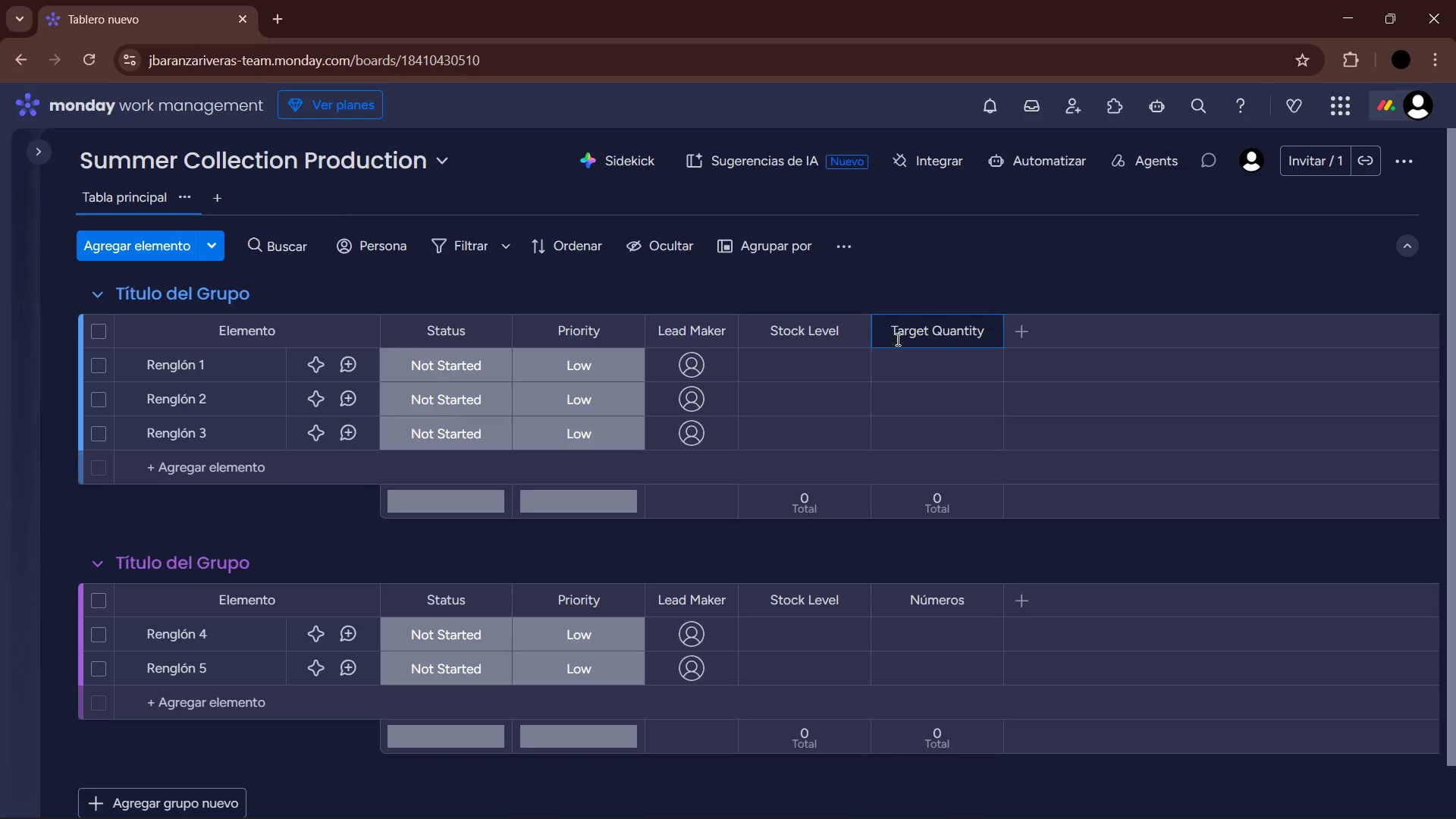 
key(Enter)
 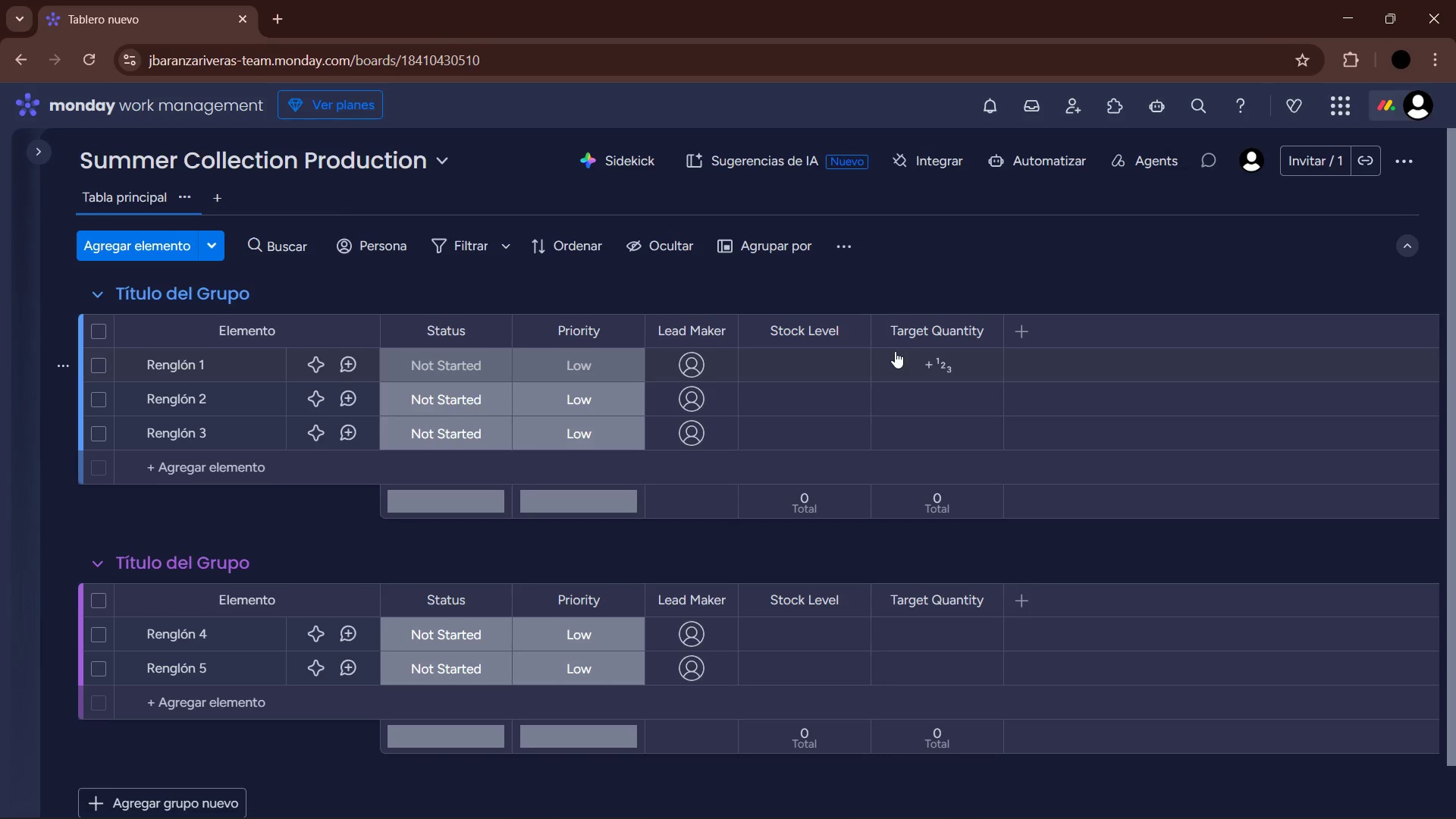 
mouse_move([930, 322])
 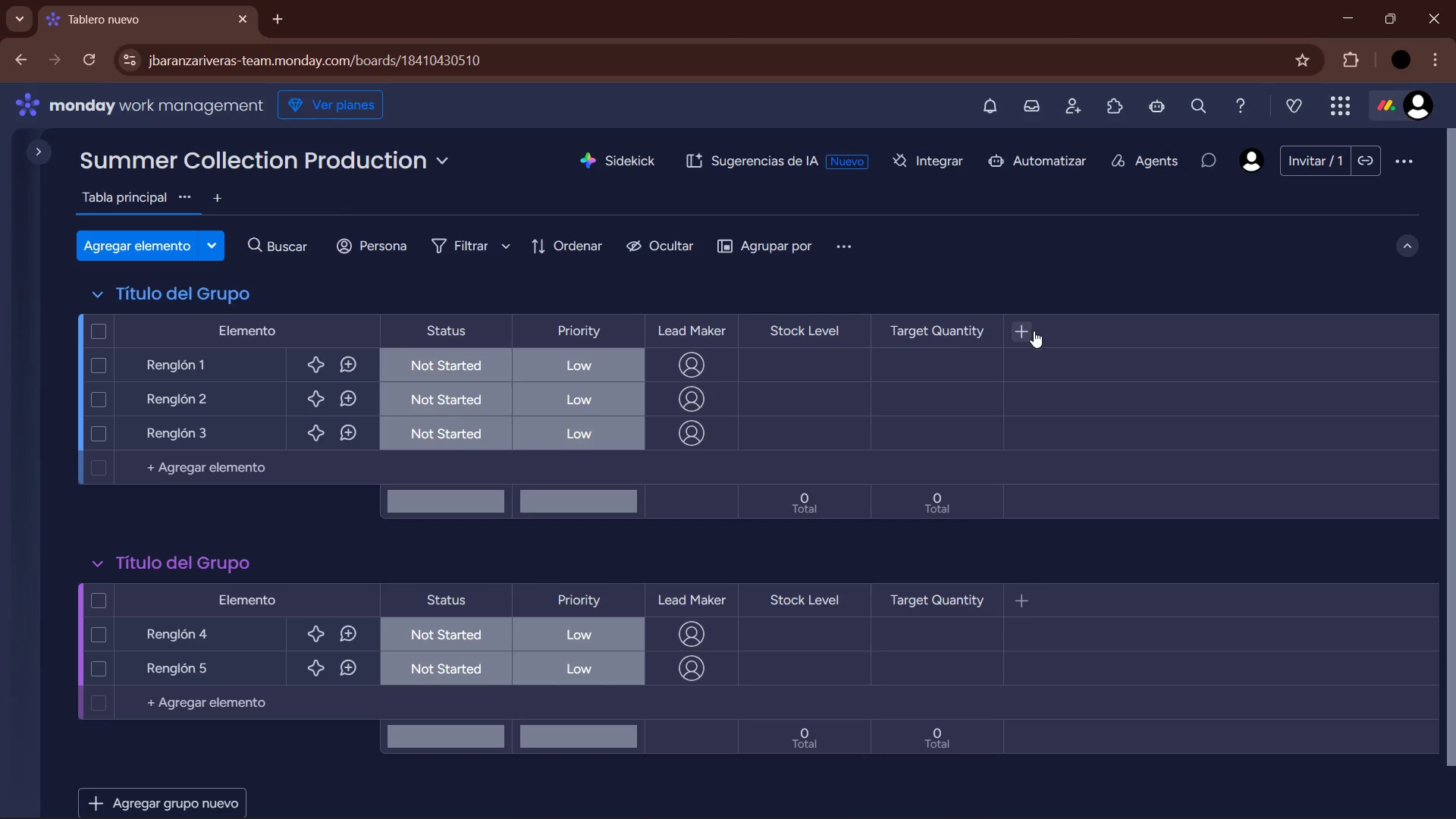 
left_click([1026, 331])
 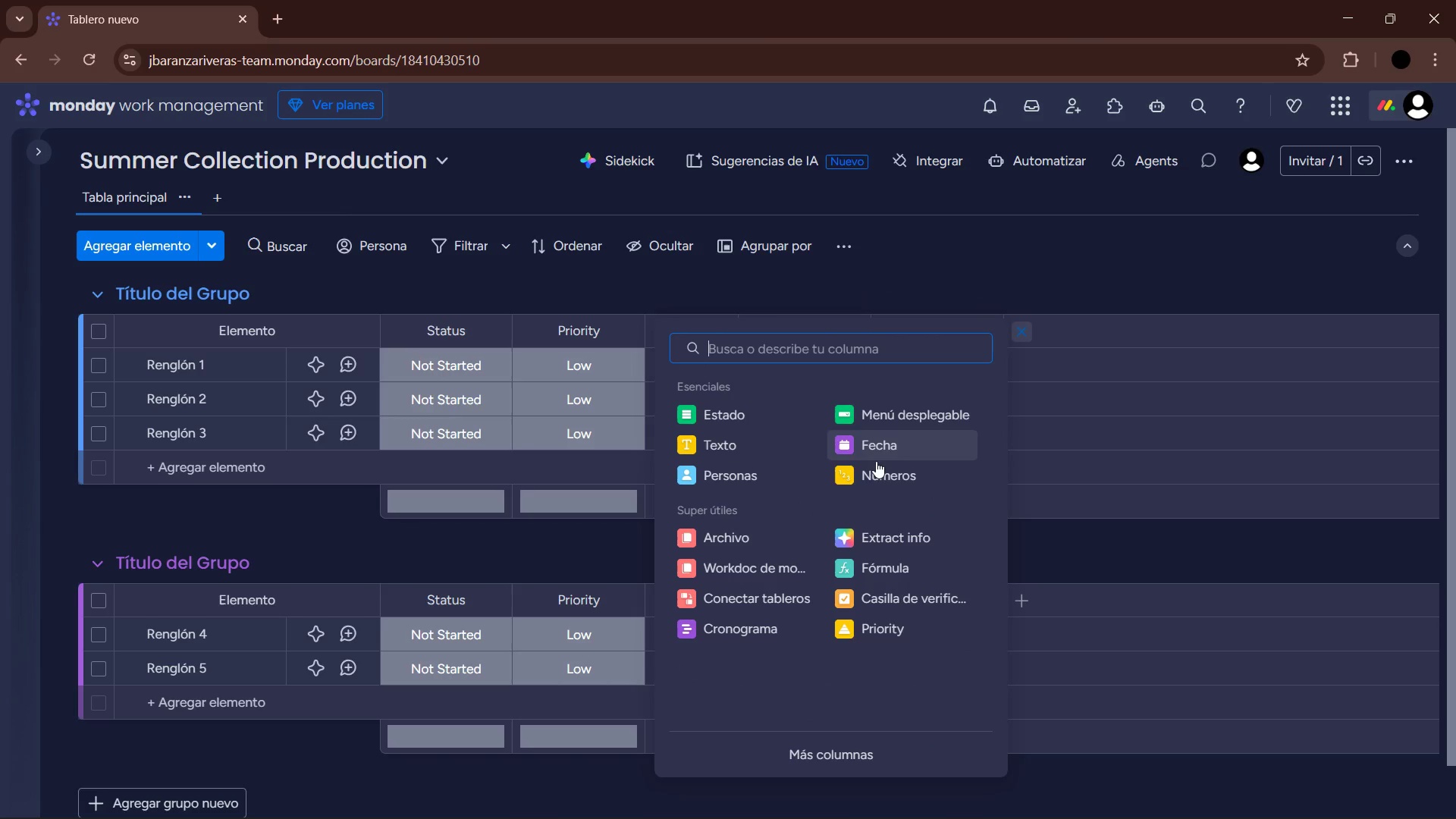 
left_click([897, 567])